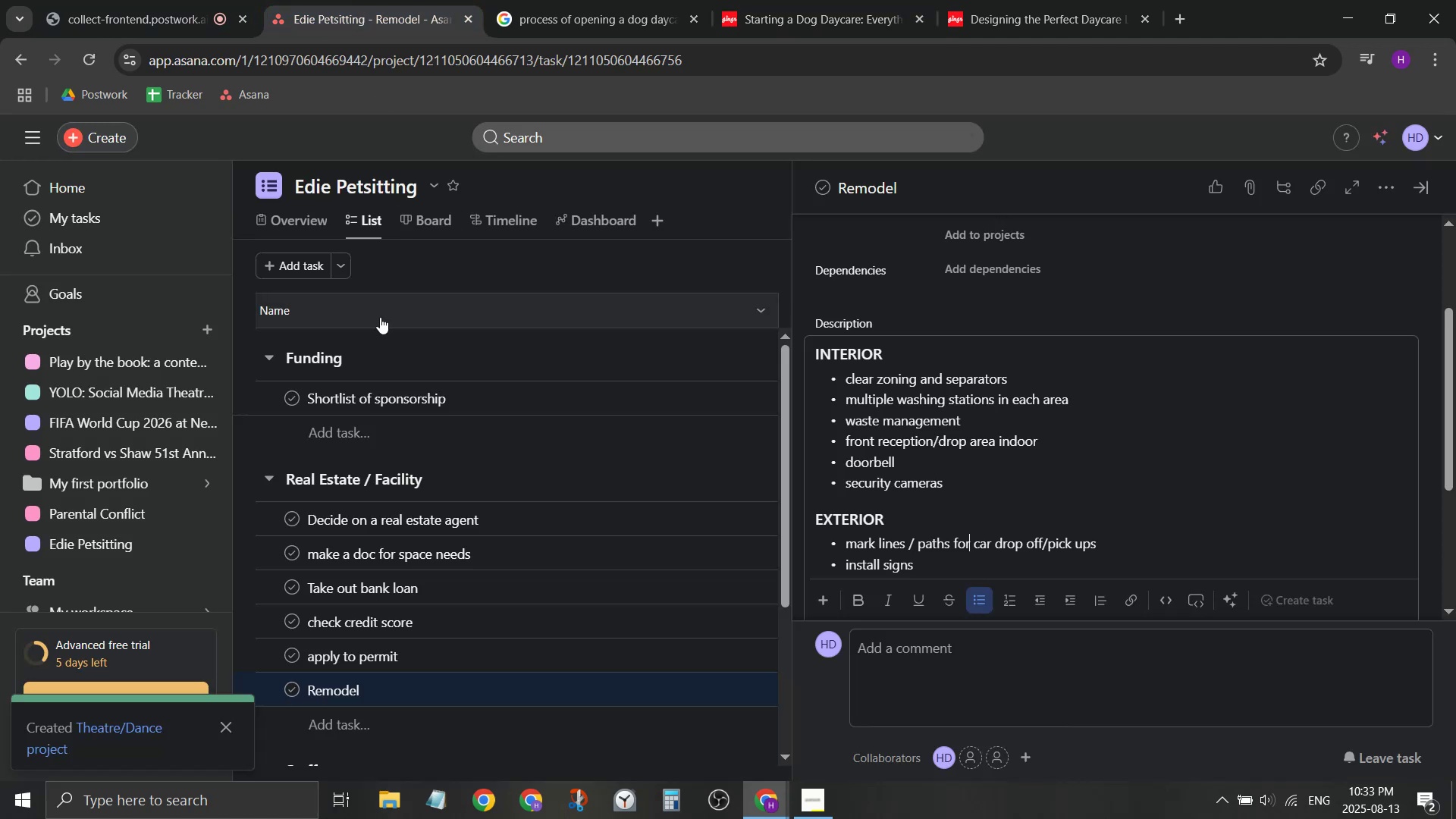 
scroll: coordinate [395, 428], scroll_direction: up, amount: 2.0
 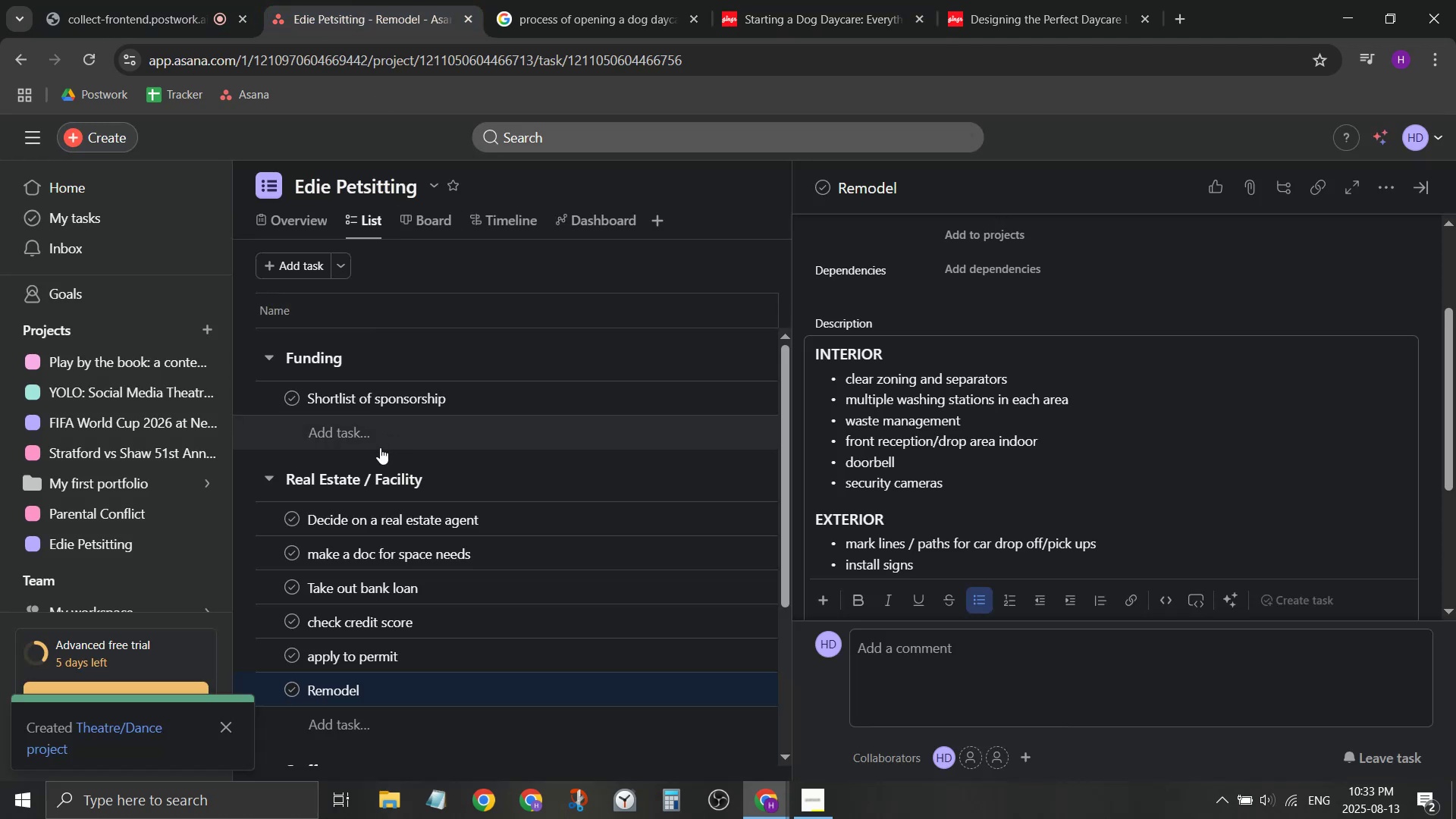 
left_click([384, 434])
 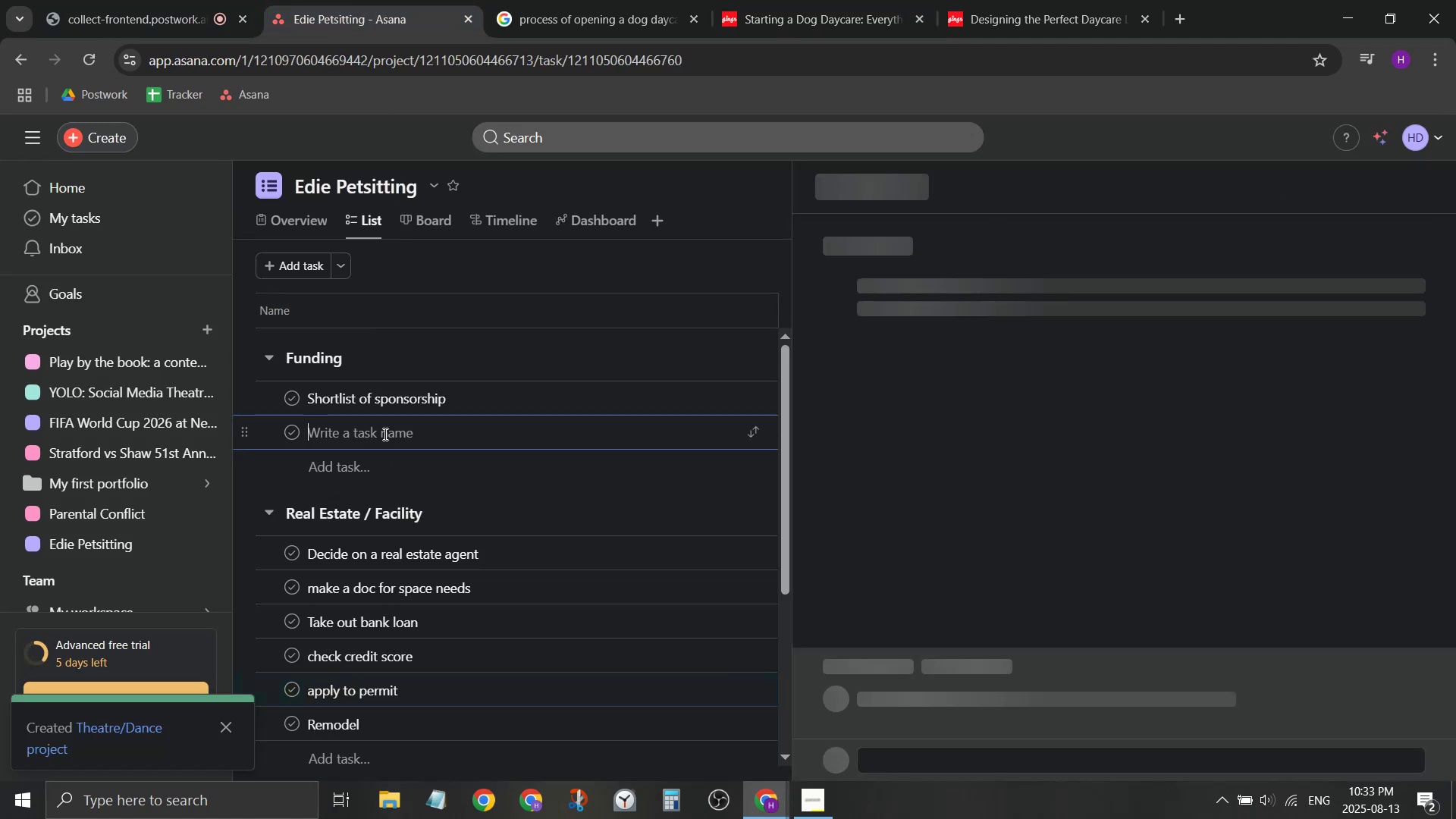 
type(Hire financil)
key(Backspace)
type(l)
key(Backspace)
type(al planner\)
 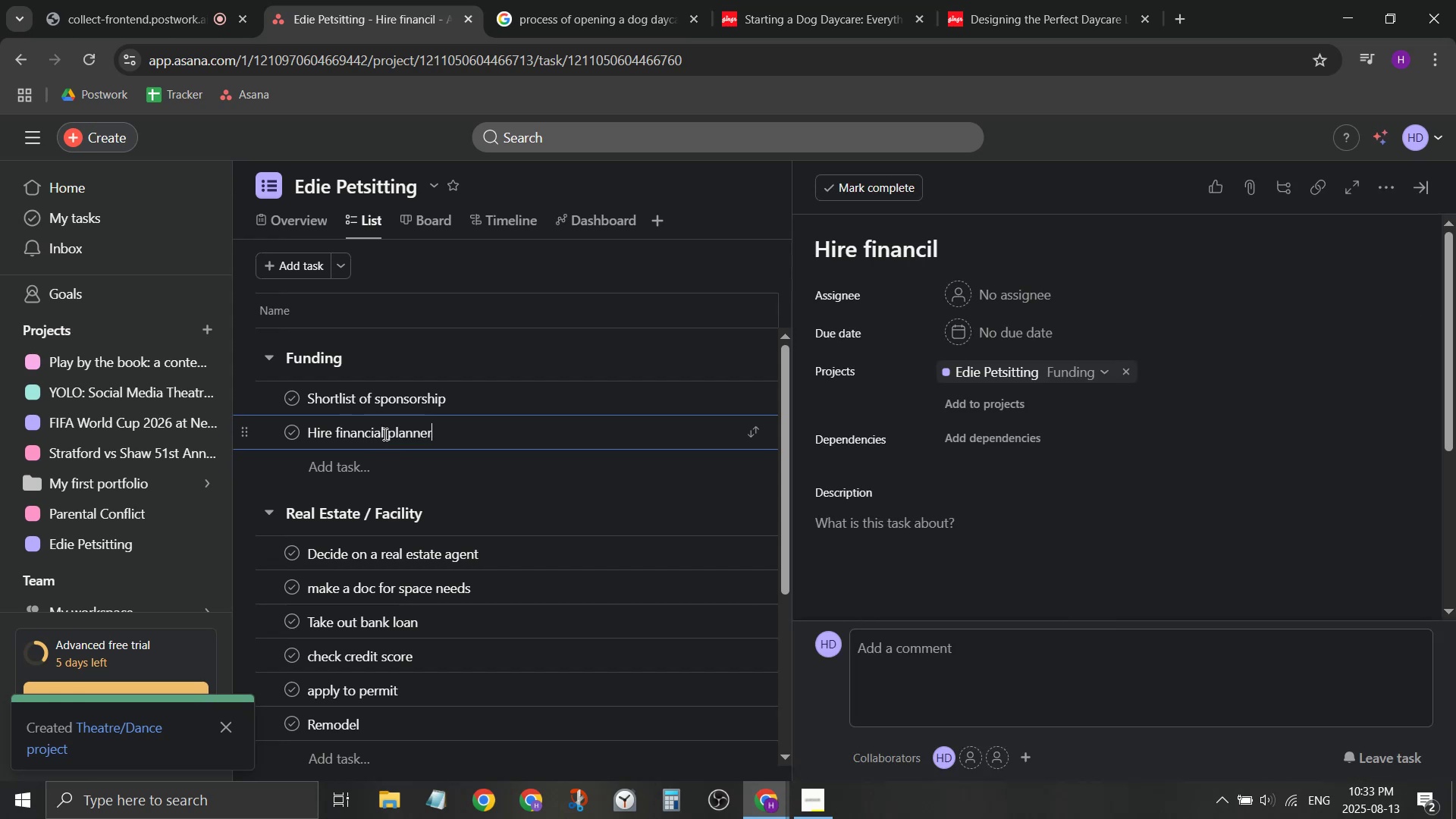 
key(Enter)
 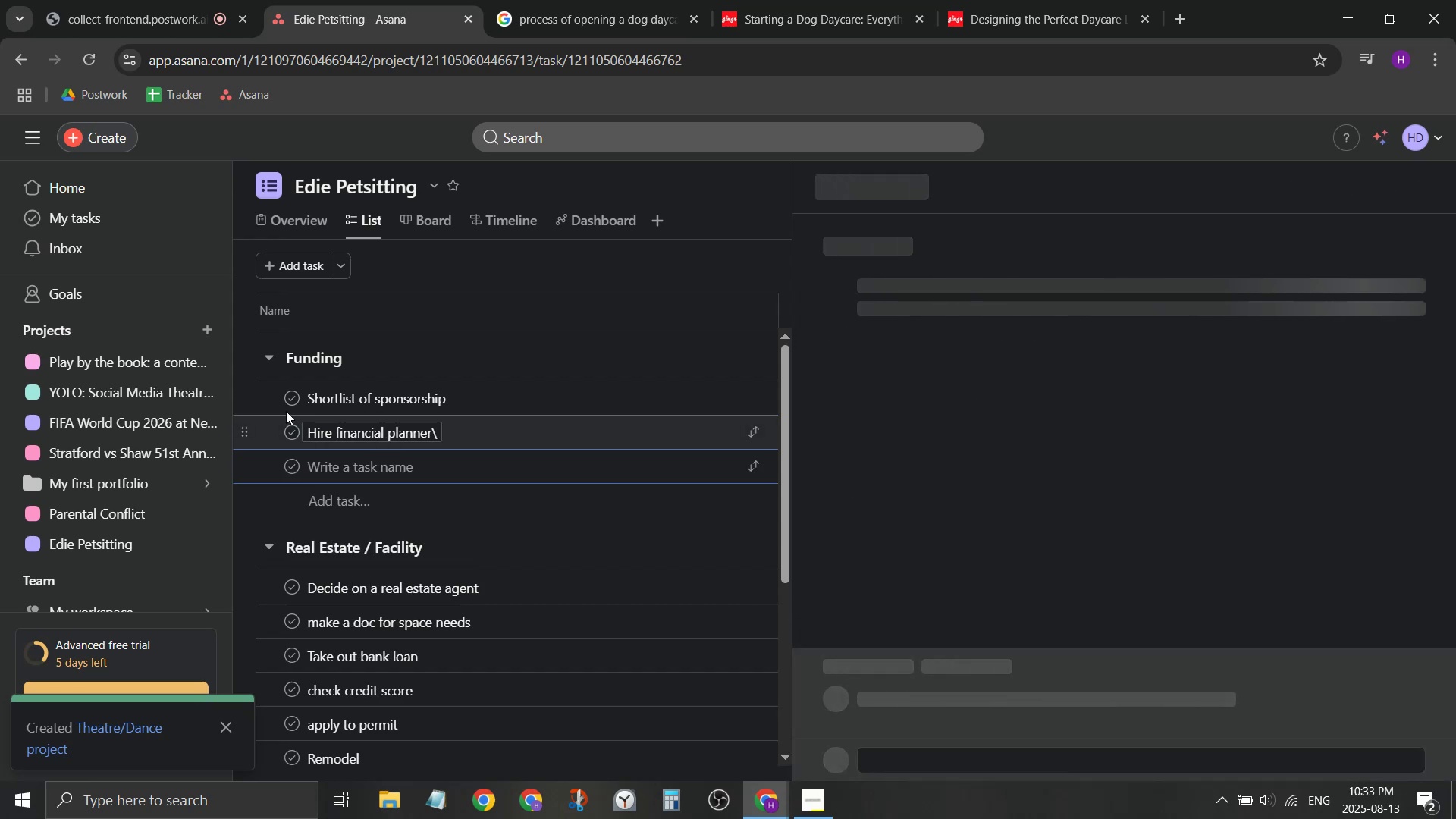 
left_click_drag(start_coordinate=[256, 428], to_coordinate=[256, 421])
 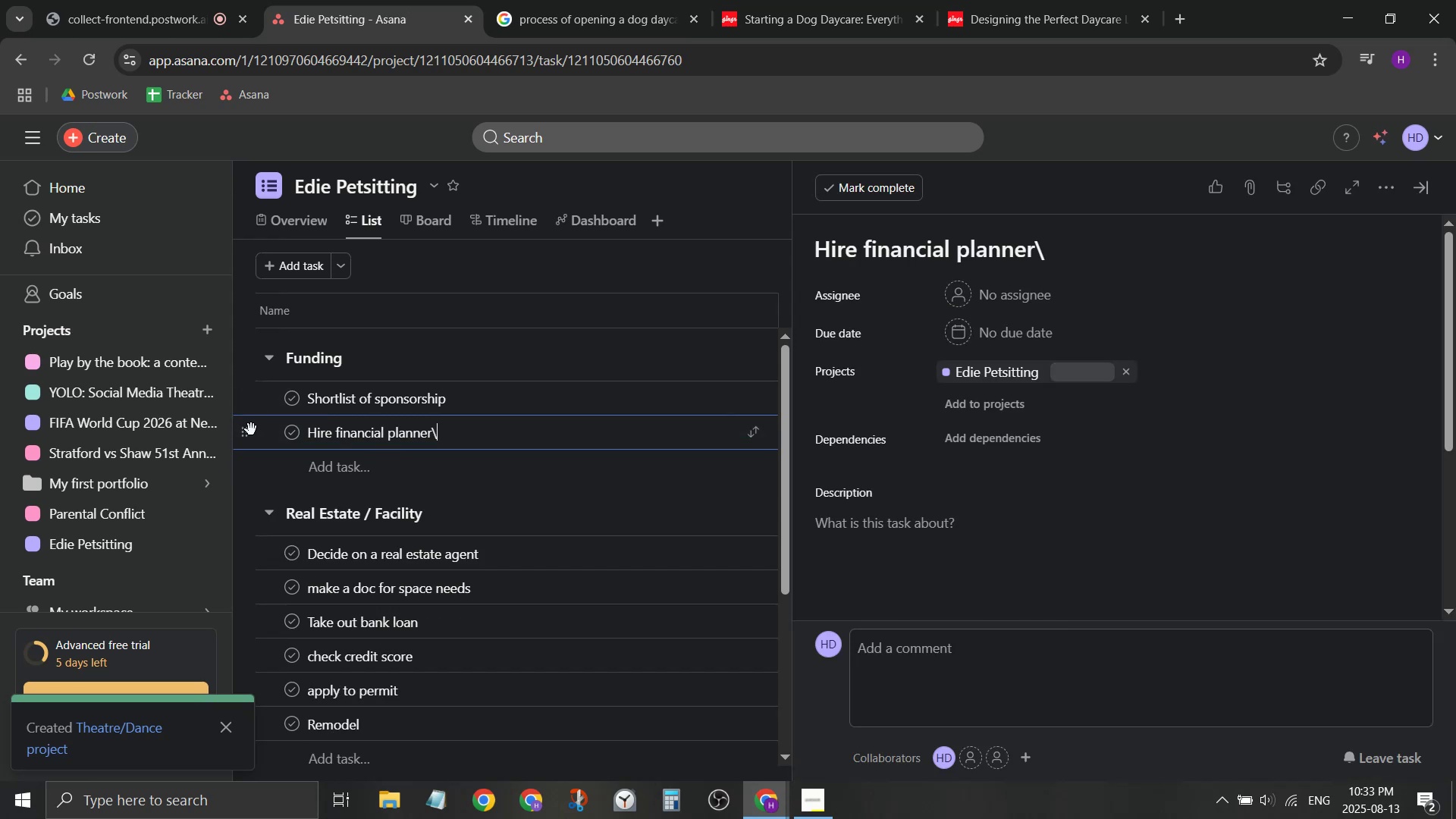 
left_click_drag(start_coordinate=[249, 432], to_coordinate=[260, 383])
 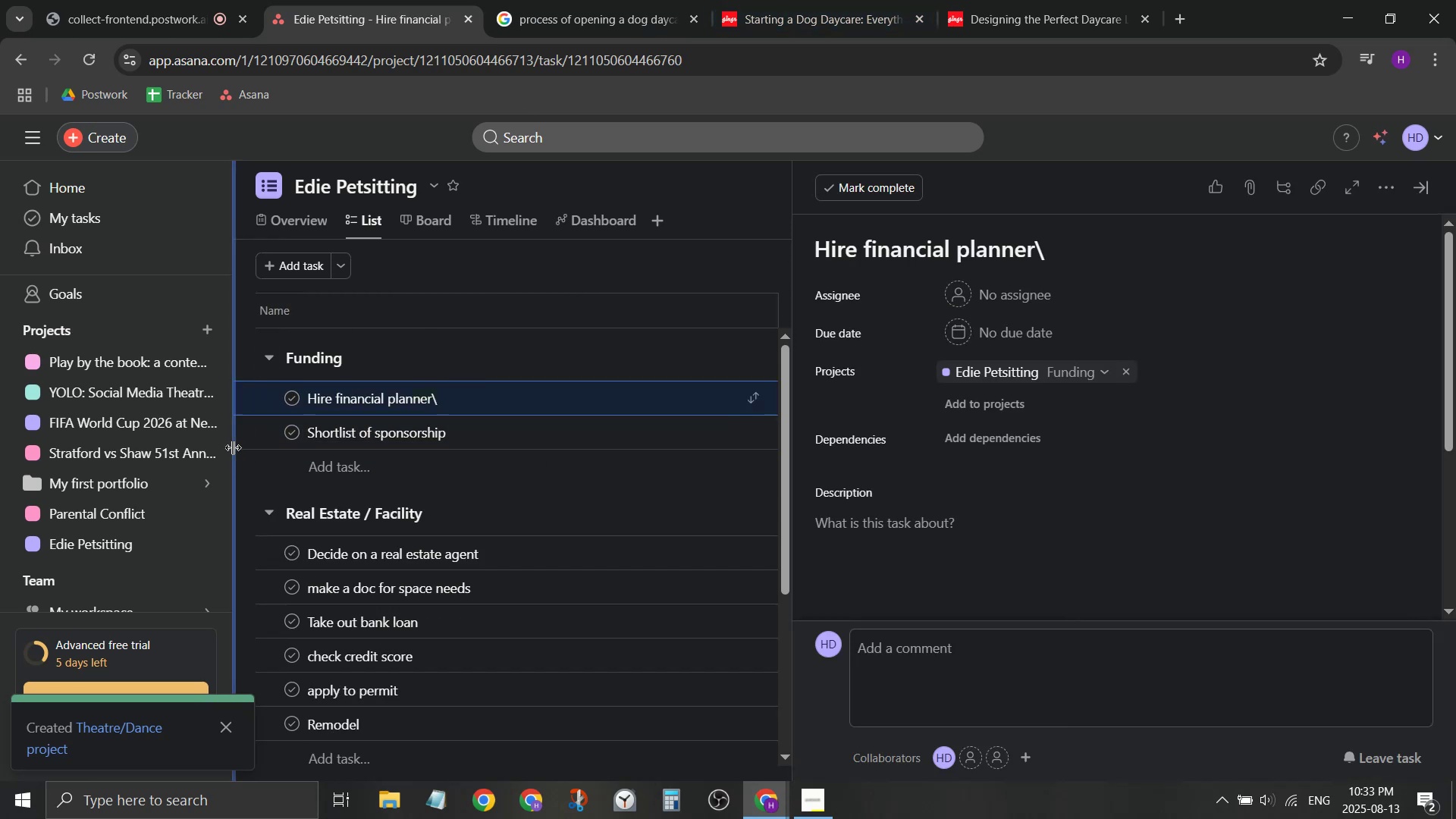 
left_click_drag(start_coordinate=[244, 435], to_coordinate=[267, 377])
 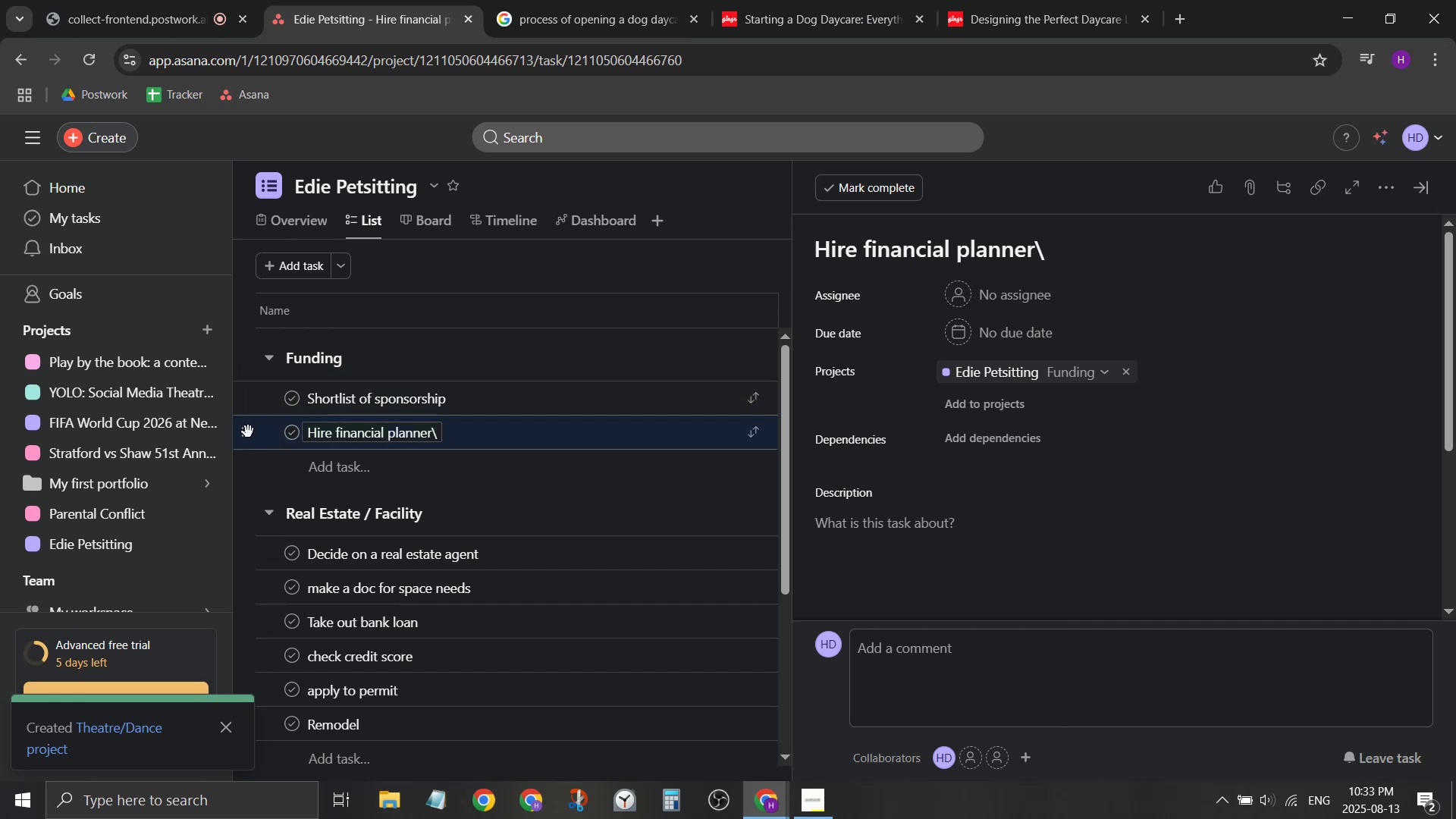 
left_click_drag(start_coordinate=[248, 431], to_coordinate=[281, 391])
 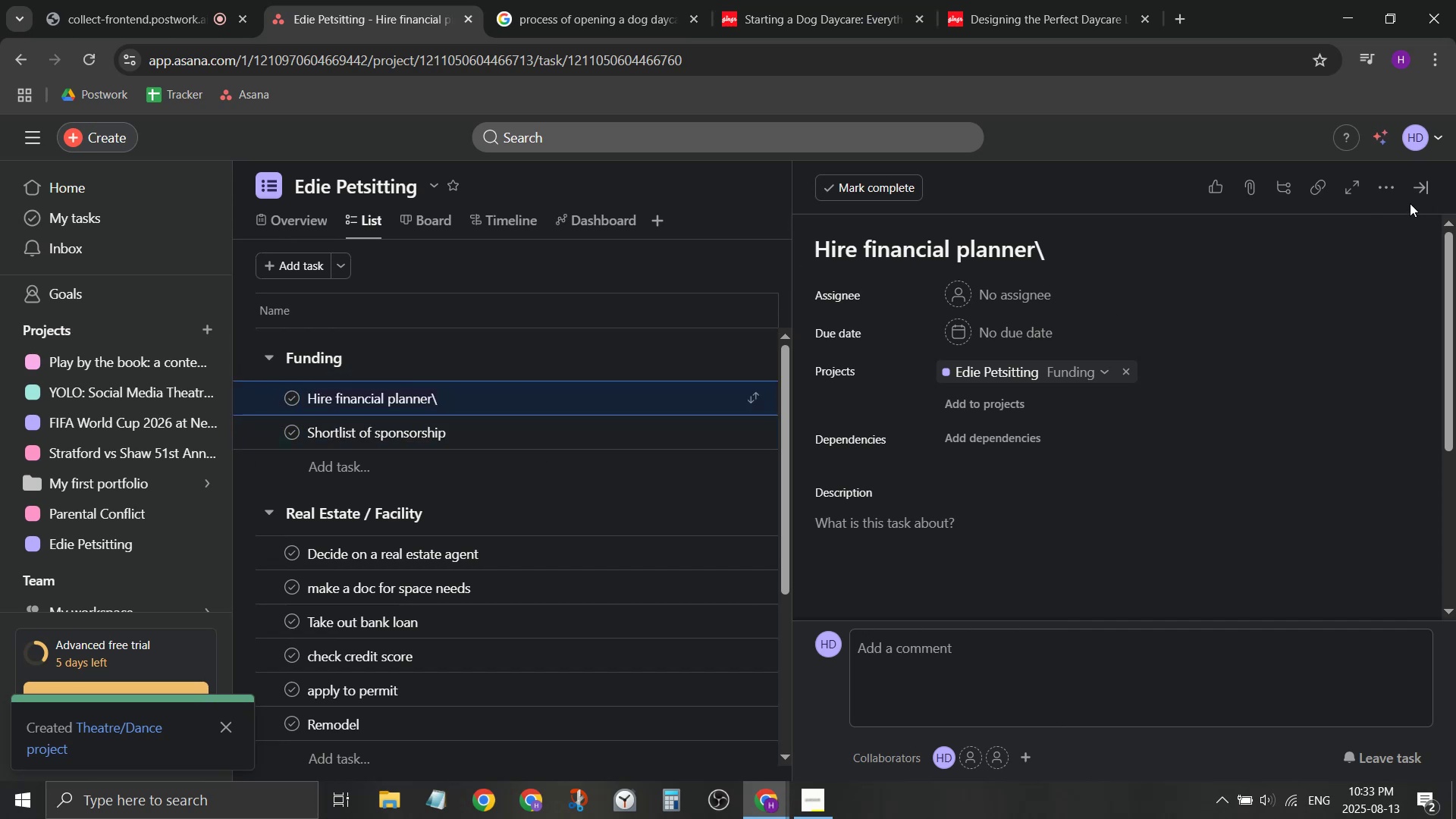 
left_click([1416, 192])
 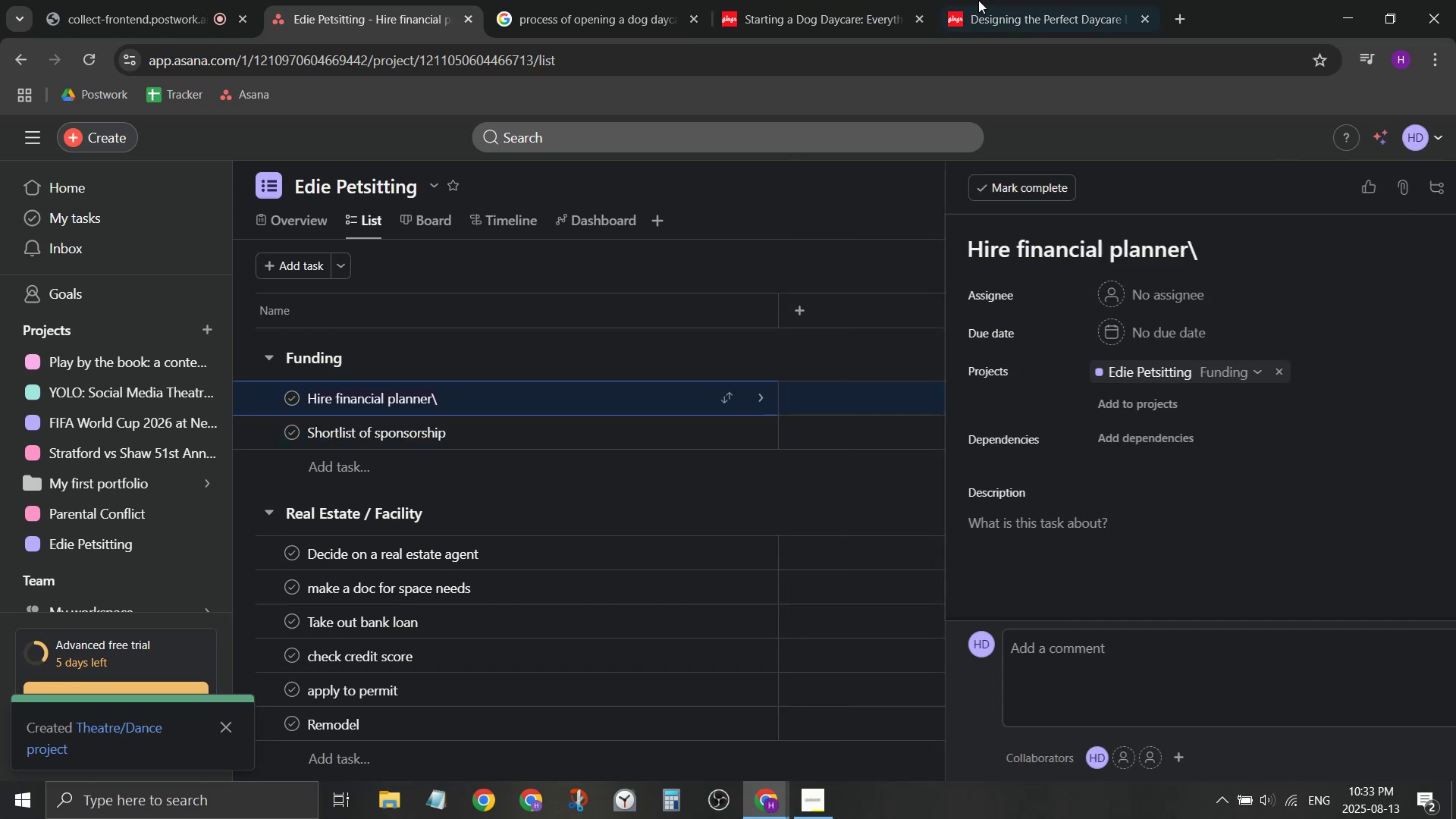 
left_click([970, 0])
 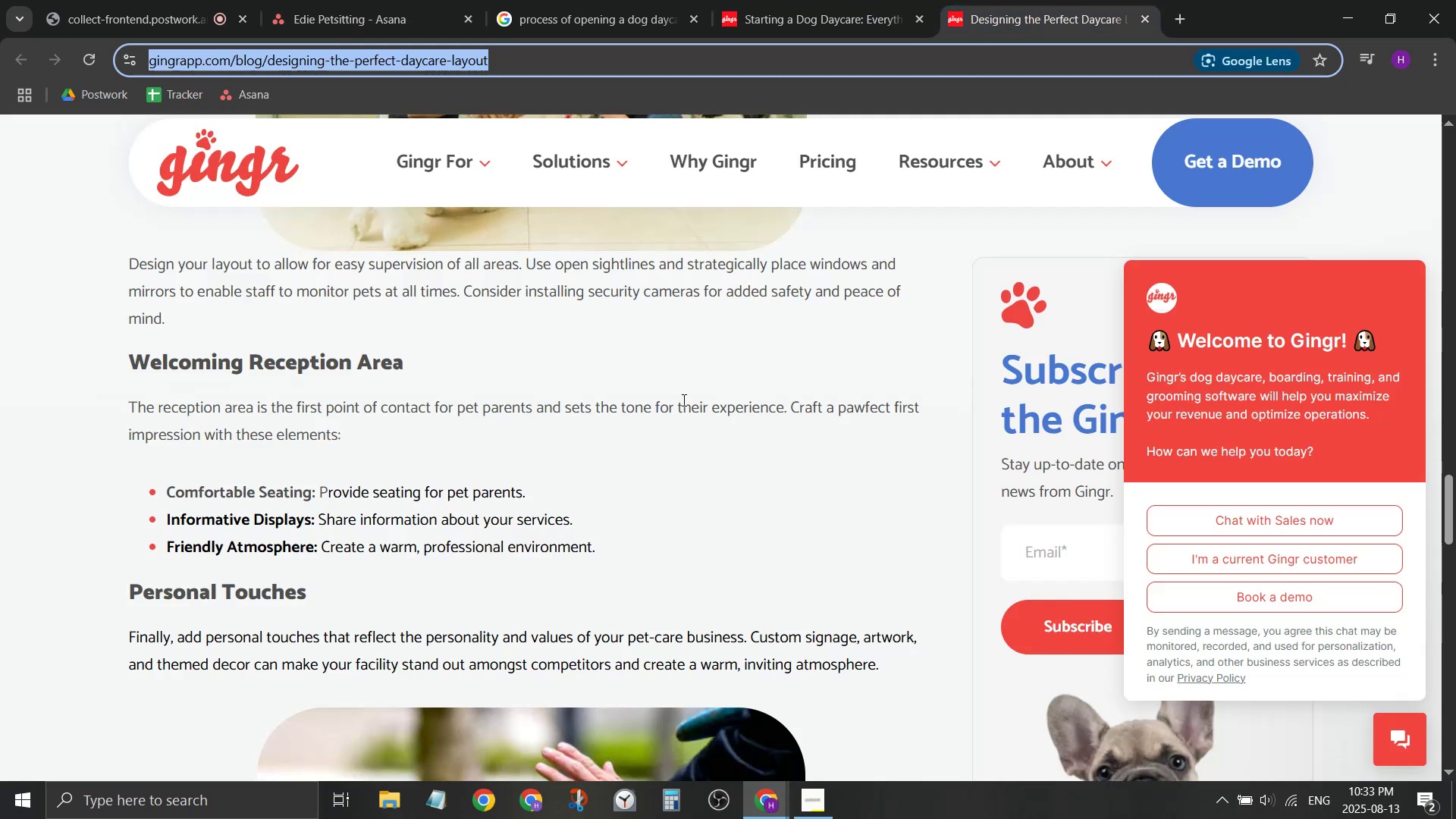 
scroll: coordinate [686, 419], scroll_direction: down, amount: 6.0
 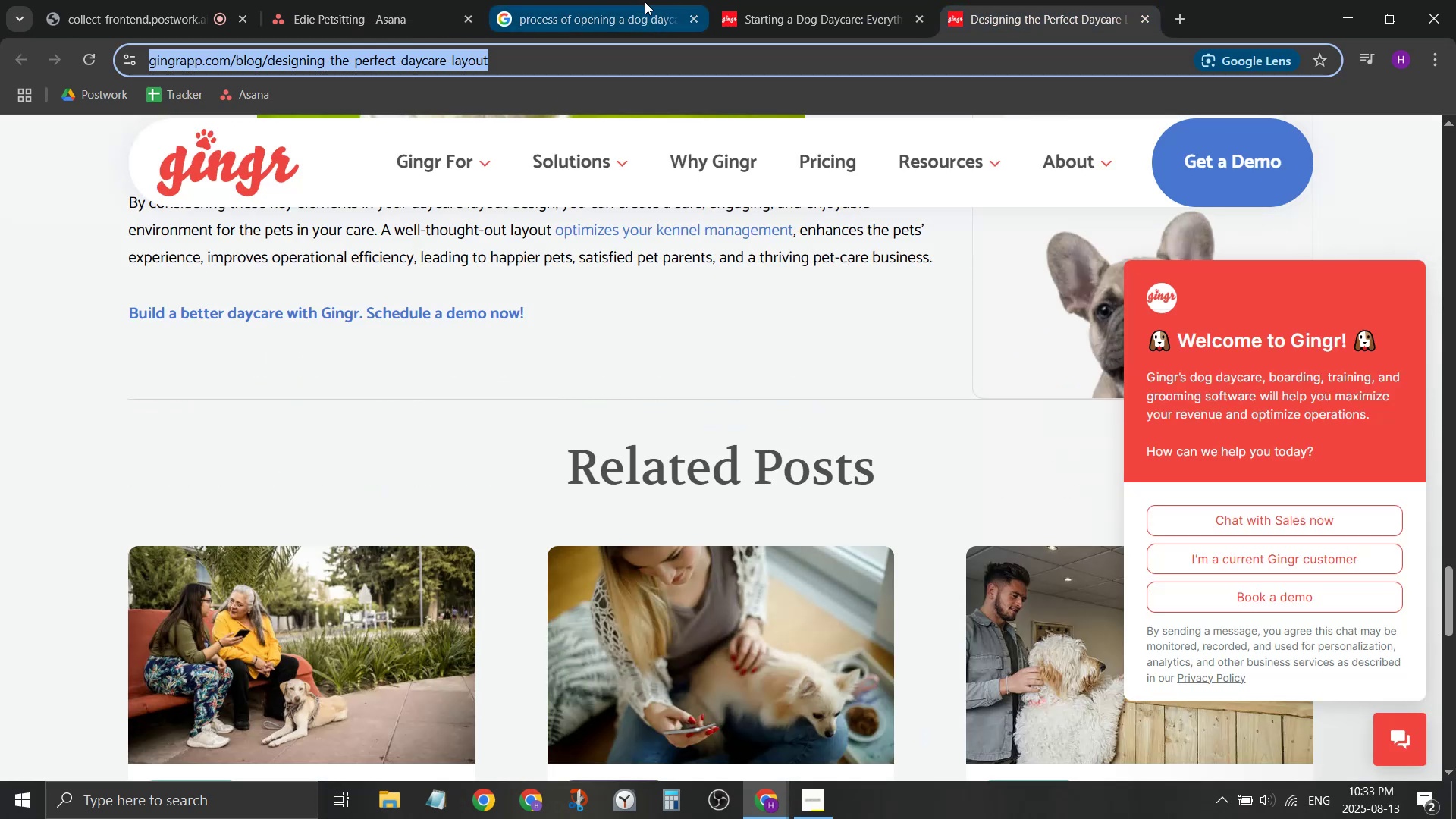 
left_click([730, 4])
 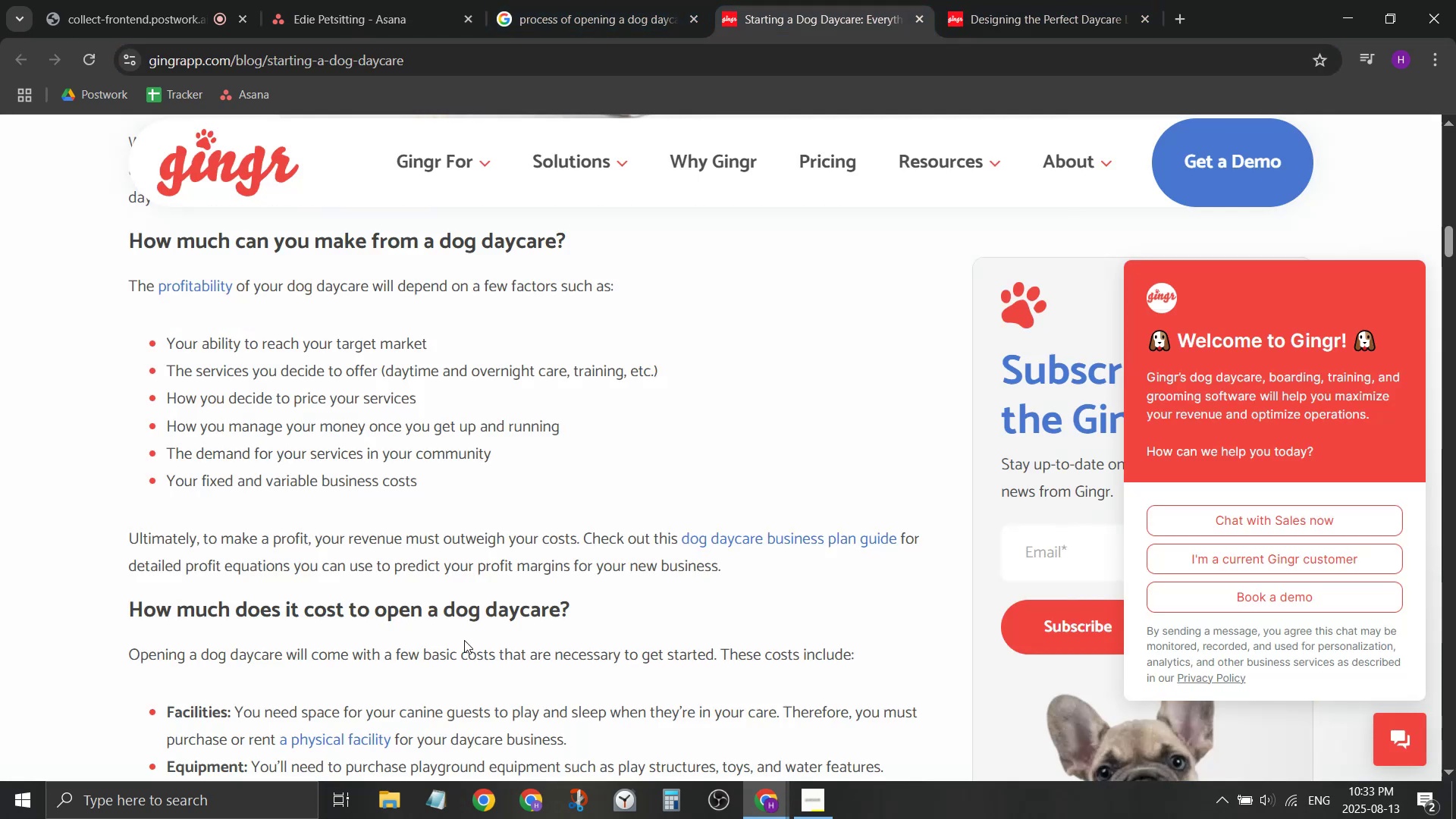 
scroll: coordinate [483, 633], scroll_direction: down, amount: 6.0
 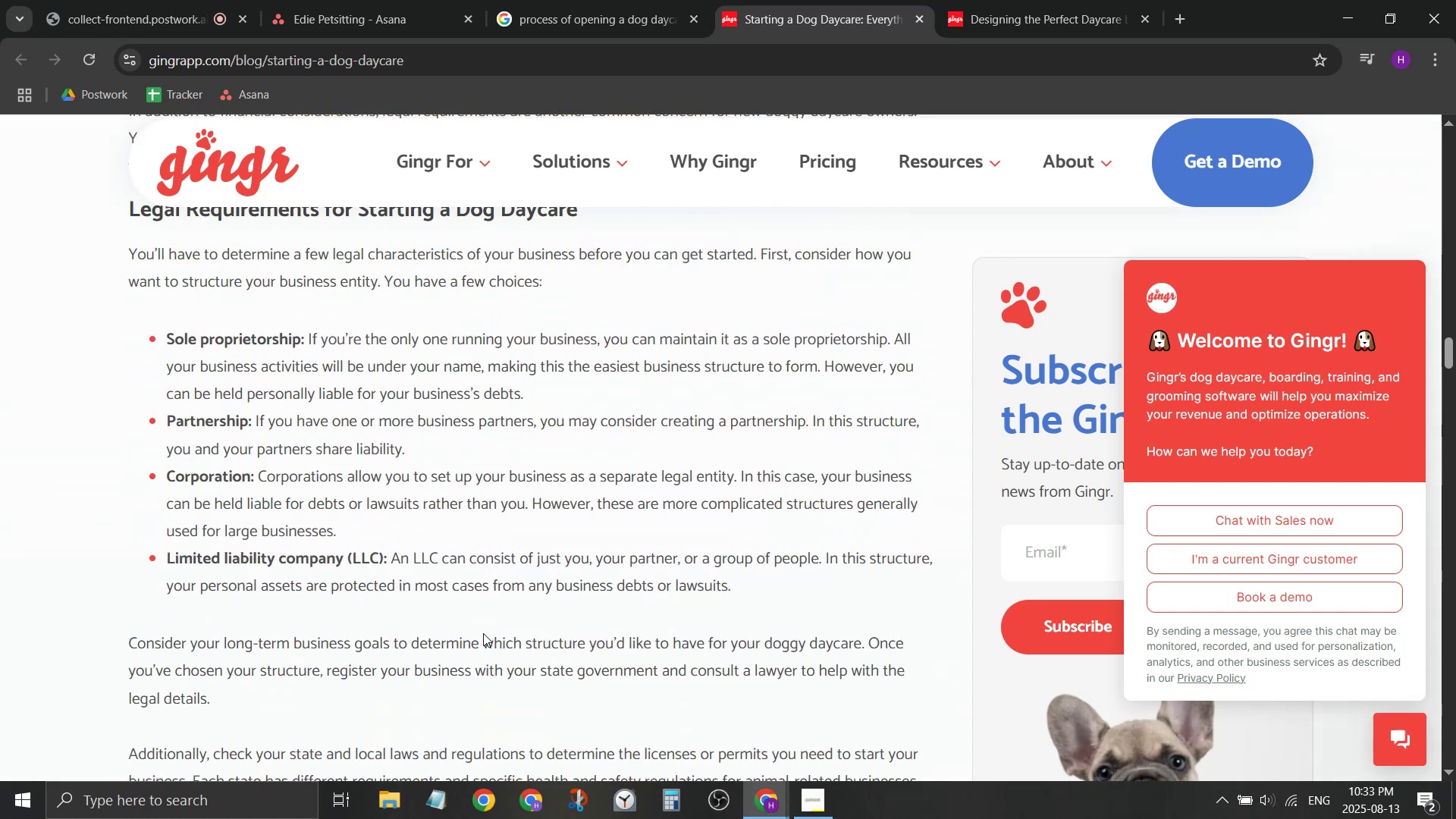 
scroll: coordinate [459, 594], scroll_direction: none, amount: 0.0
 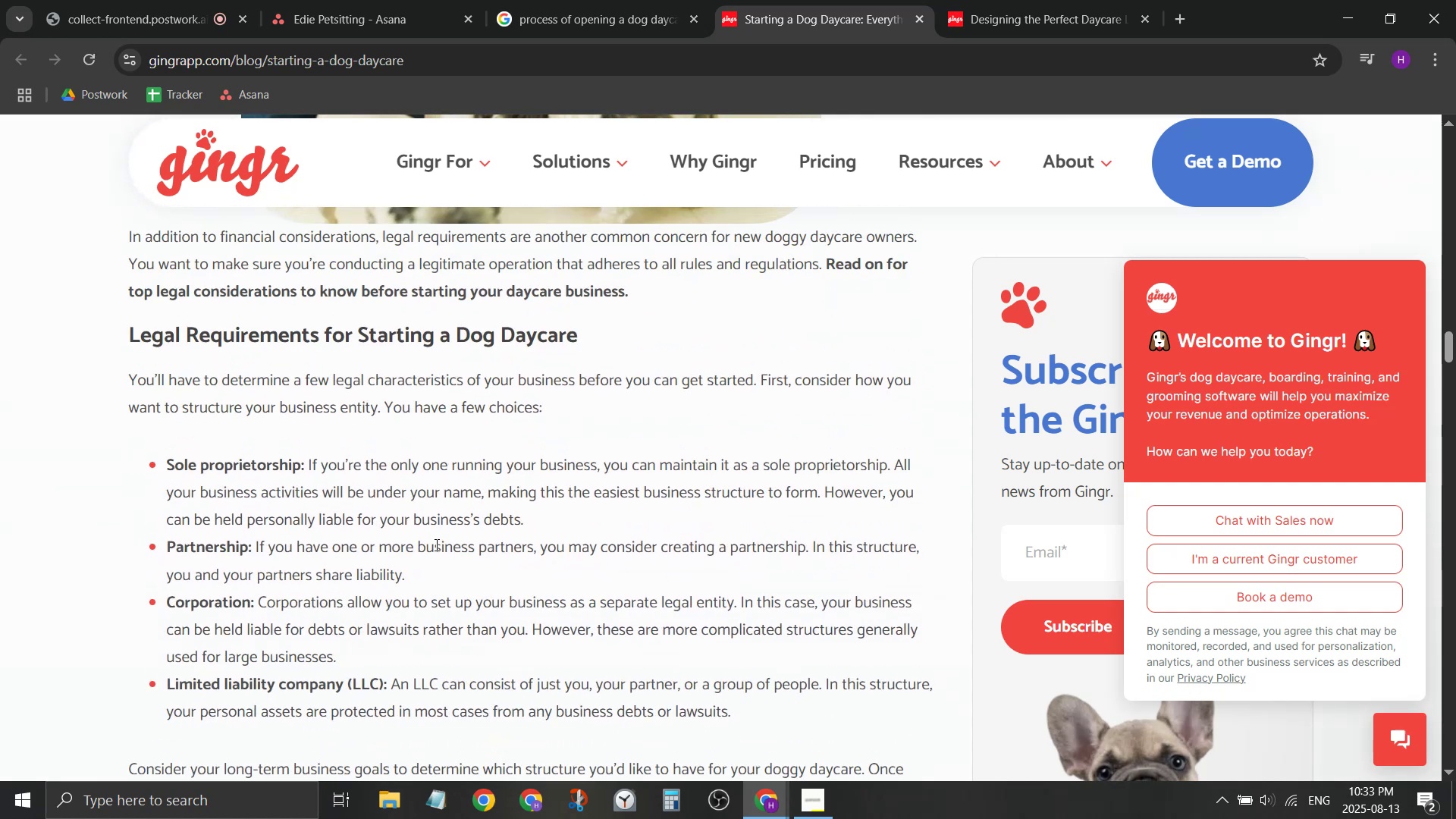 
wait(8.89)
 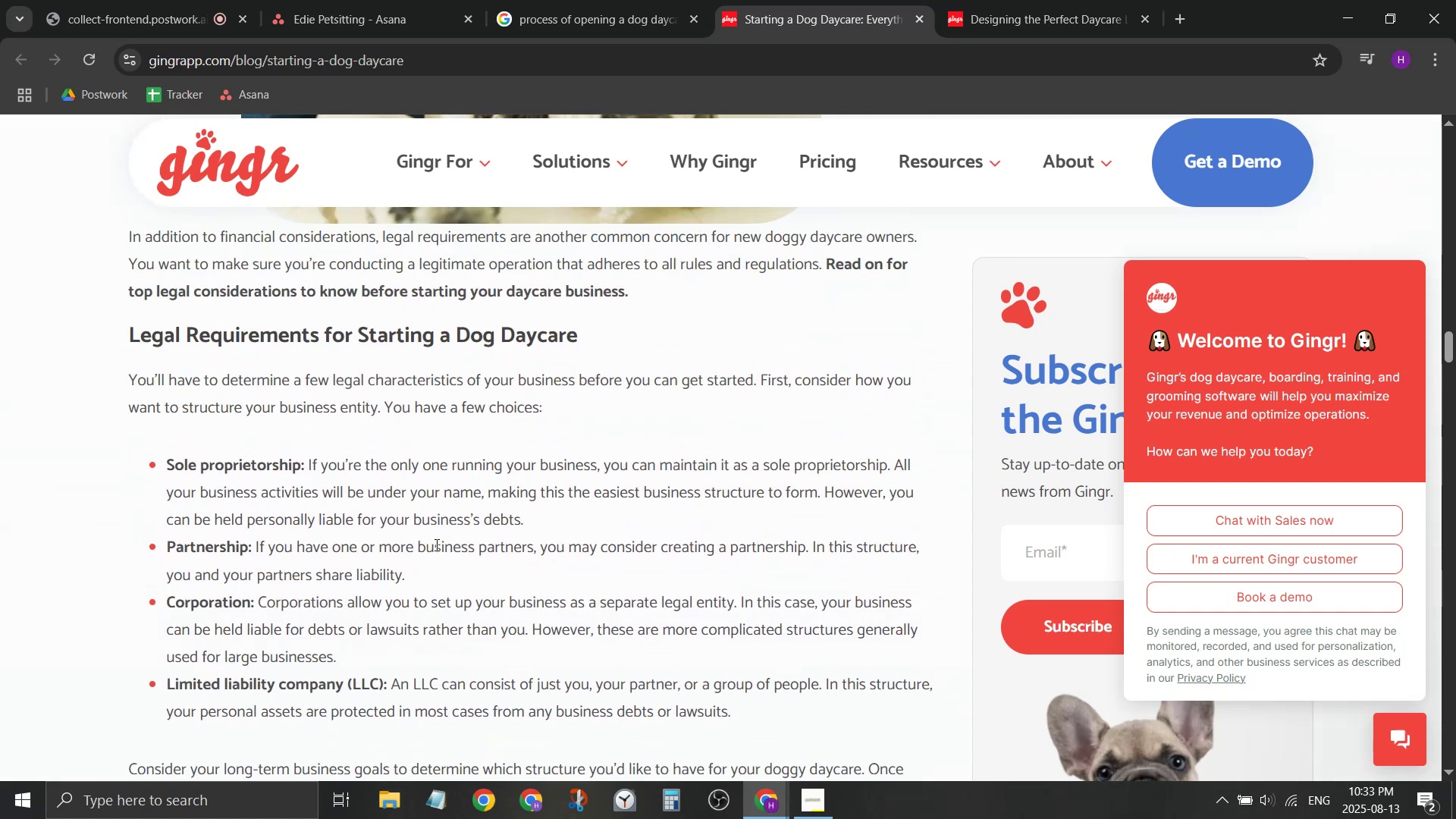 
left_click_drag(start_coordinate=[332, 387], to_coordinate=[345, 417])
 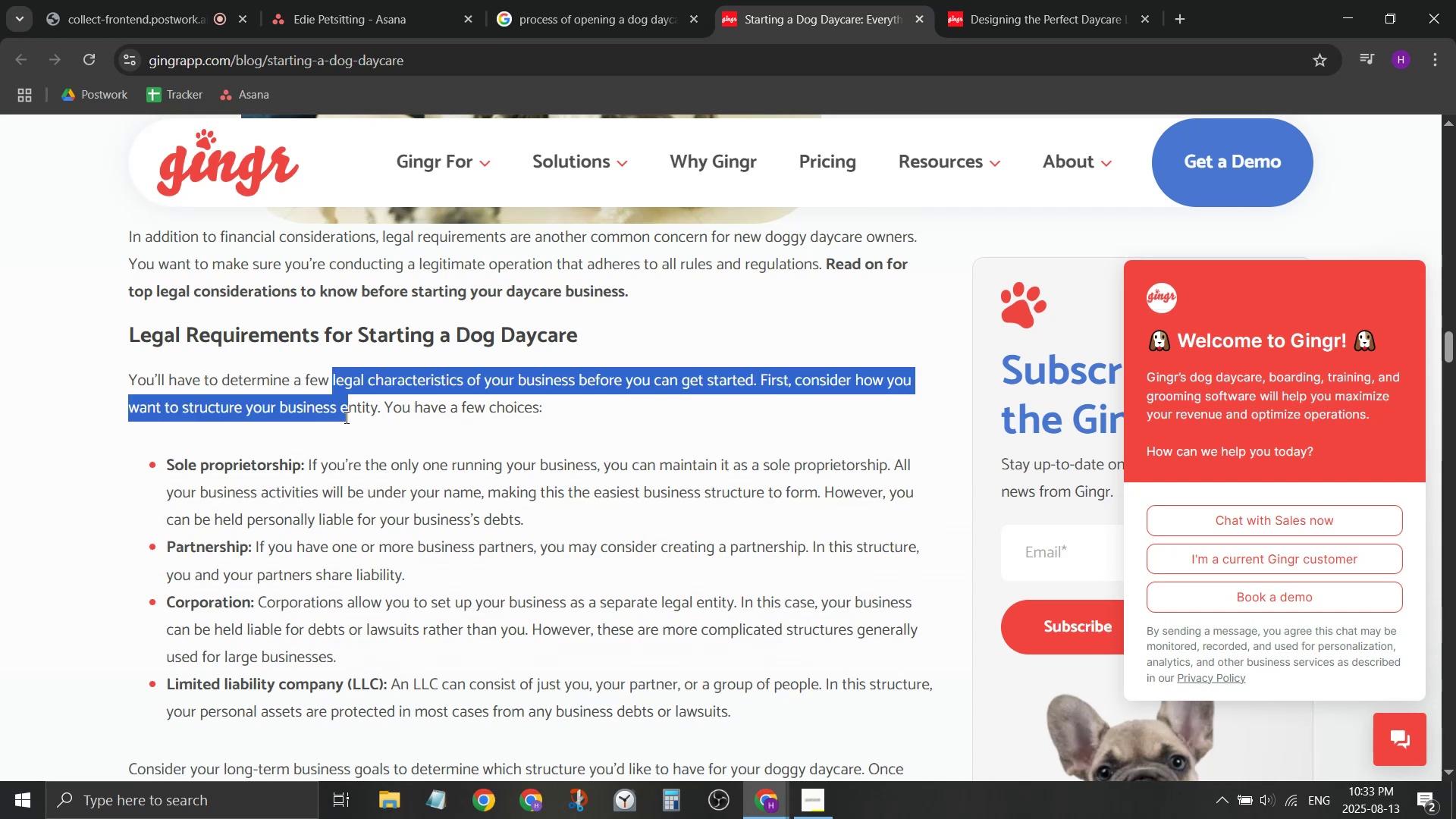 
double_click([345, 417])
 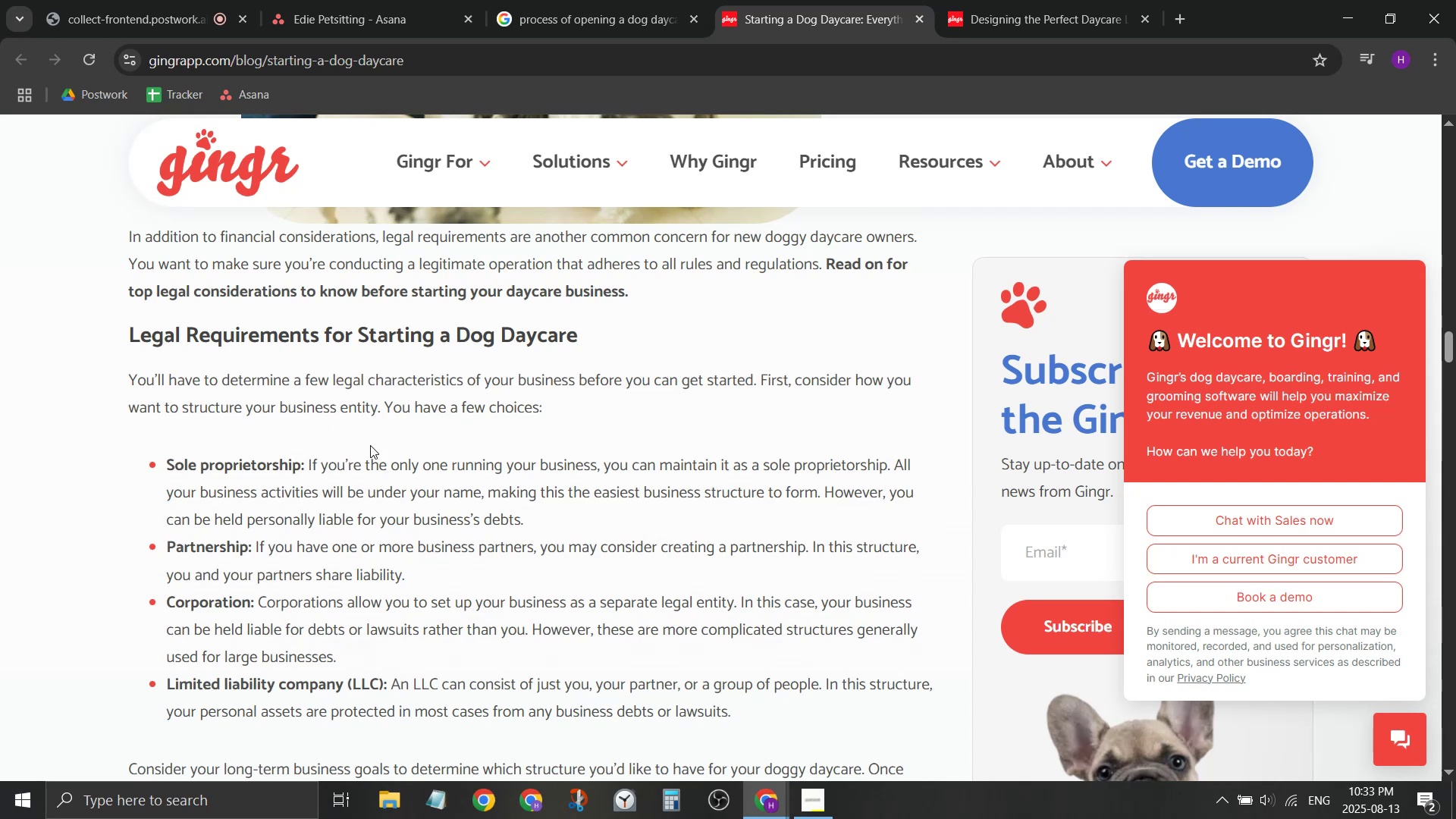 
scroll: coordinate [377, 469], scroll_direction: down, amount: 4.0
 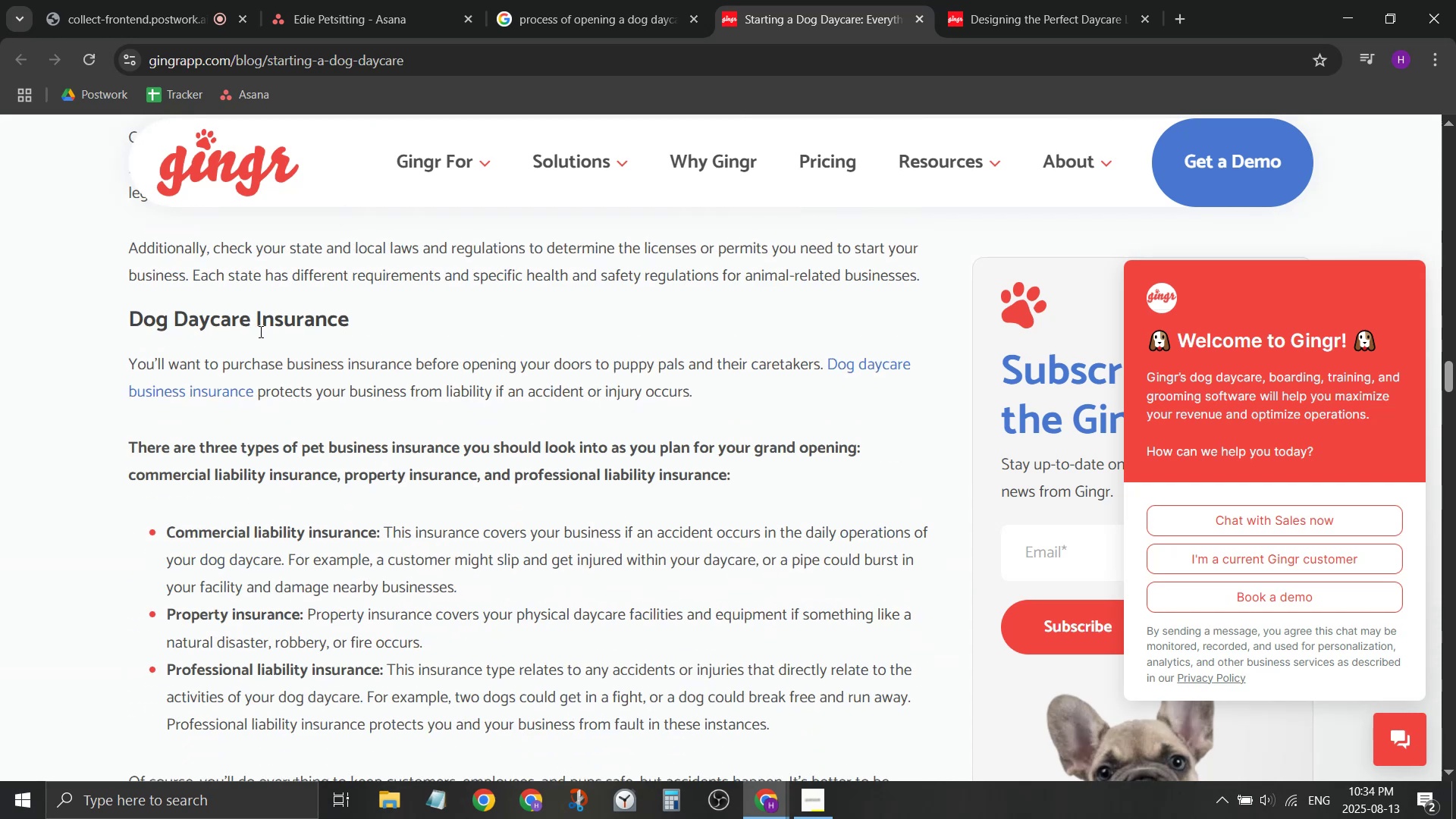 
wait(5.27)
 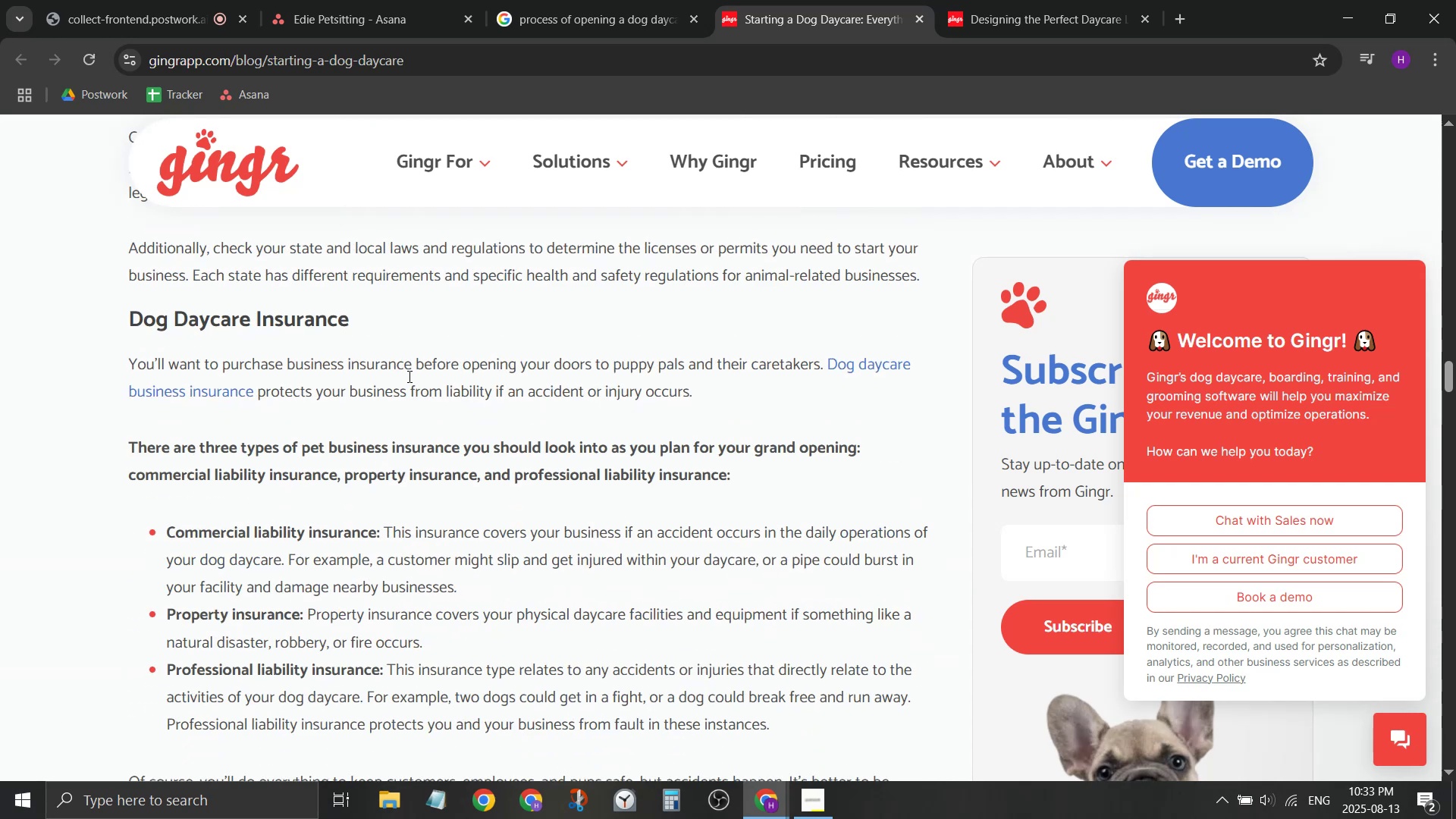 
scroll: coordinate [421, 375], scroll_direction: up, amount: 4.0
 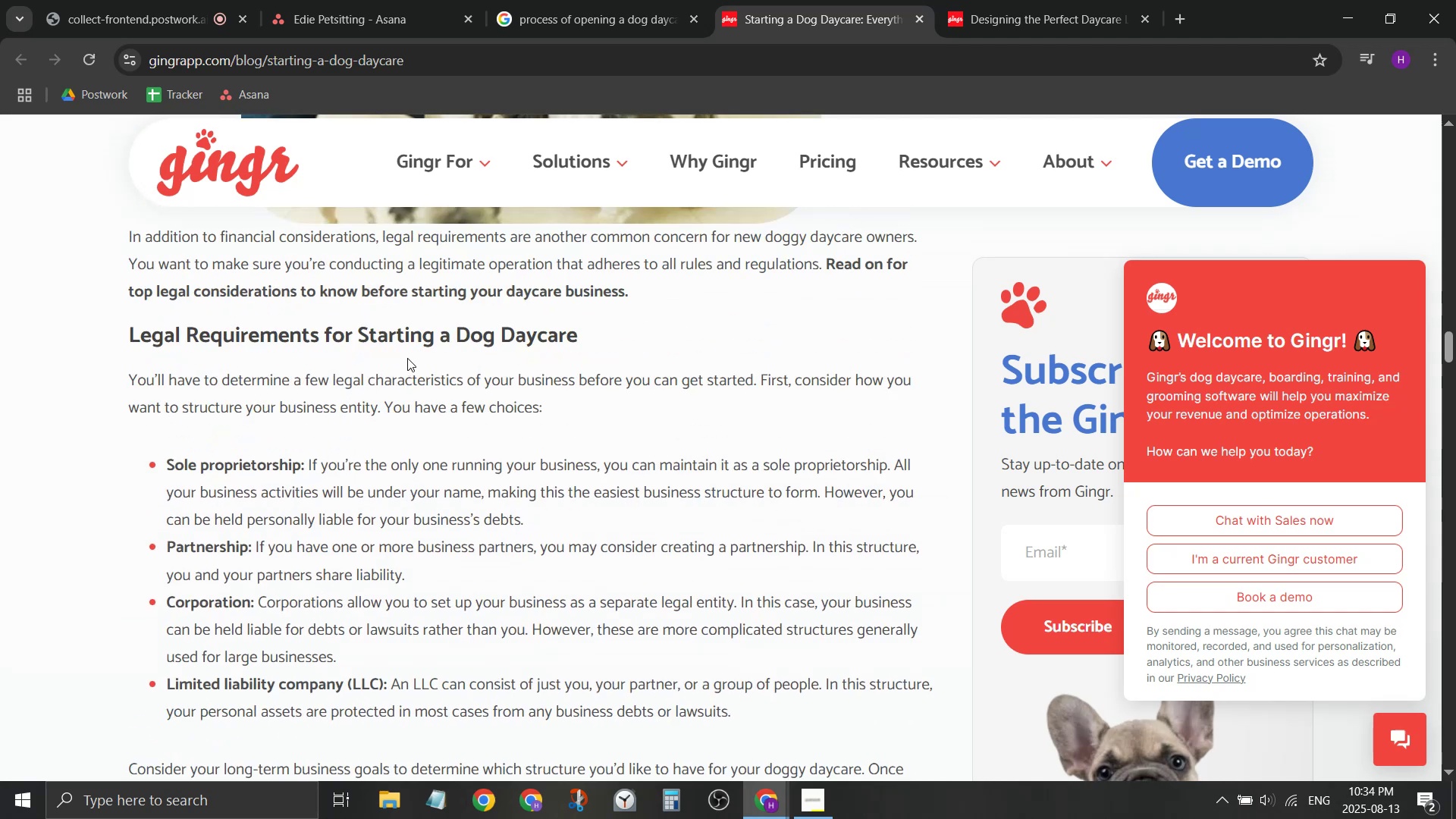 
scroll: coordinate [413, 417], scroll_direction: down, amount: 18.0
 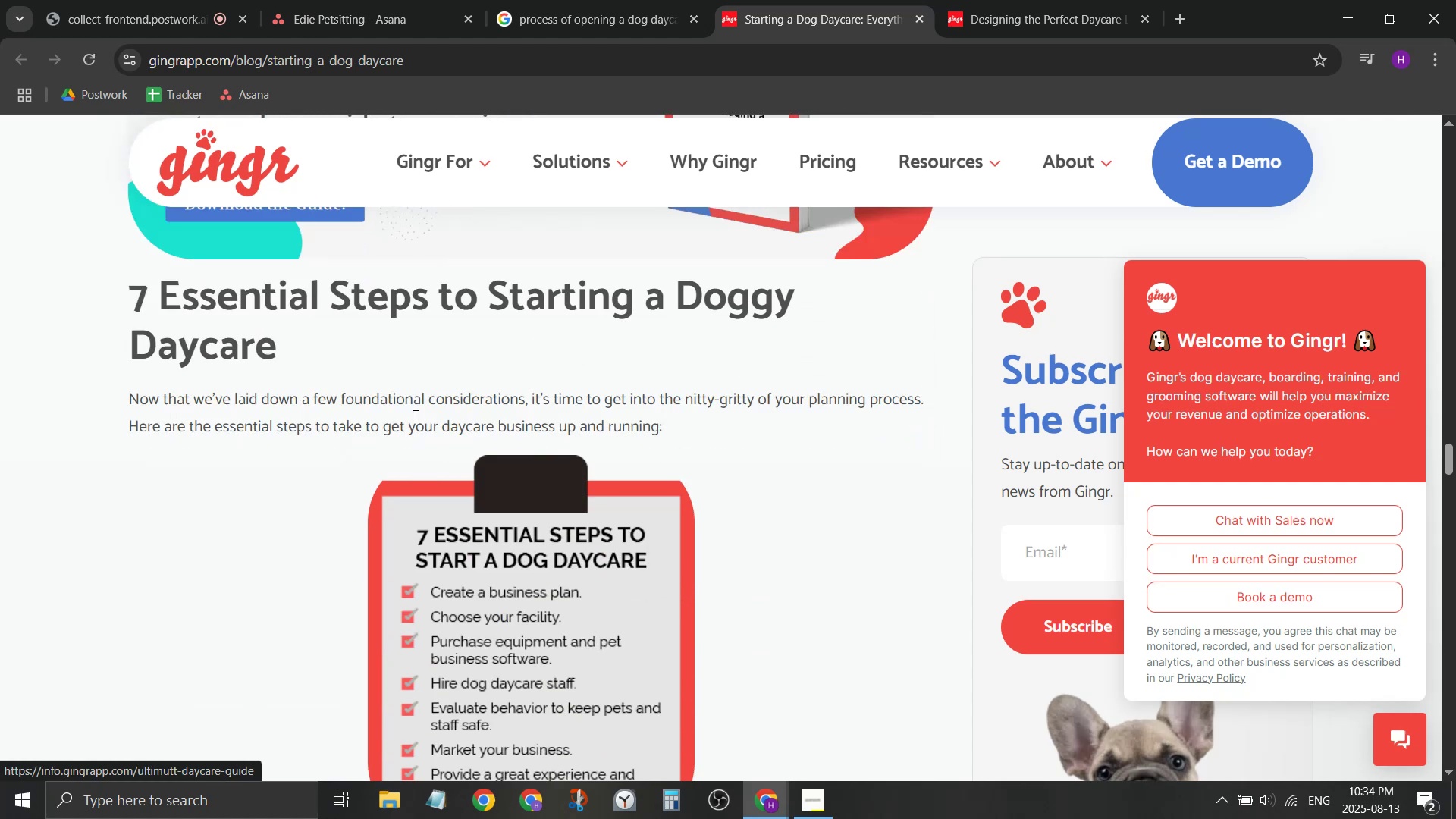 
scroll: coordinate [414, 416], scroll_direction: down, amount: 1.0
 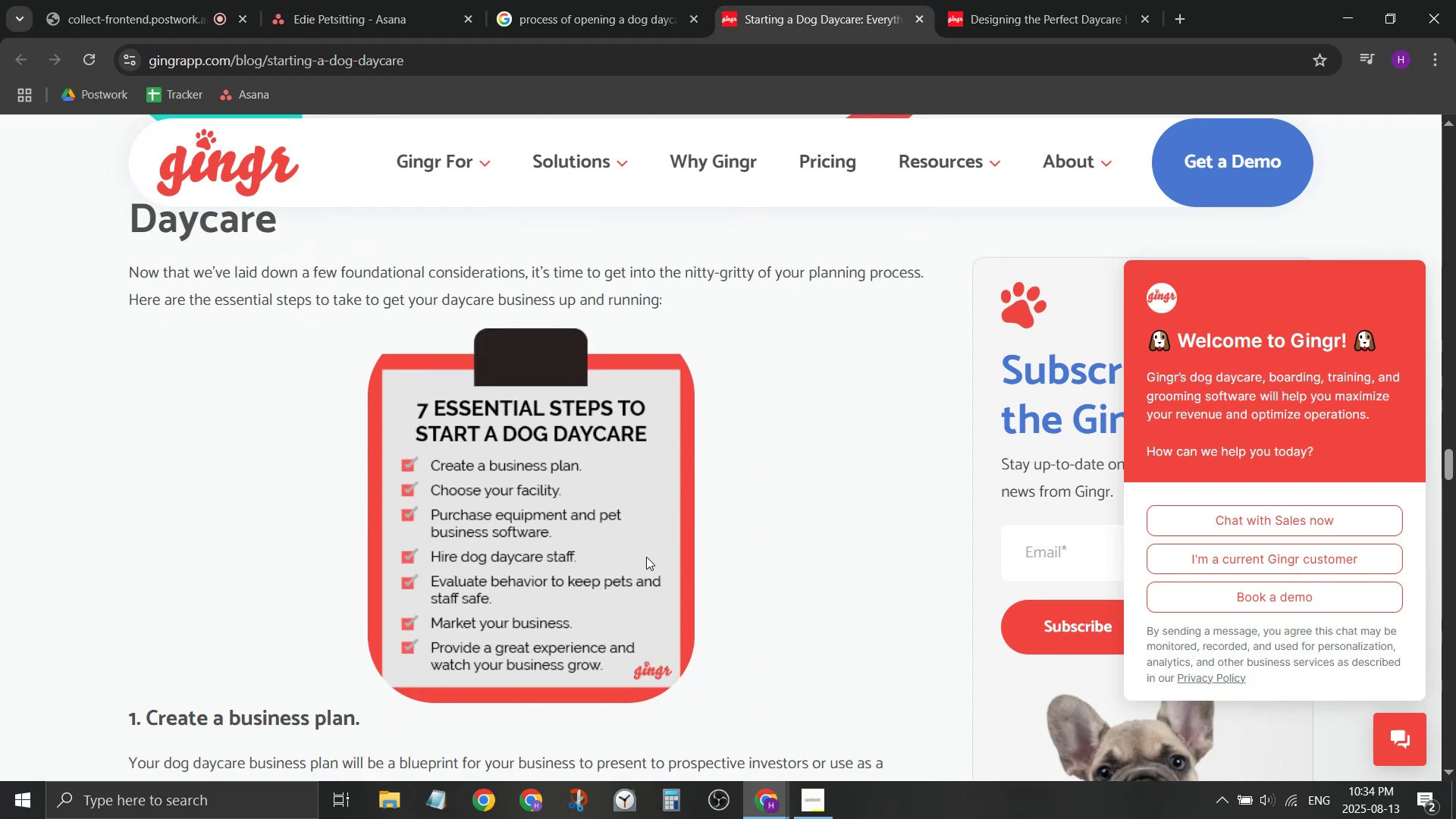 
wait(5.43)
 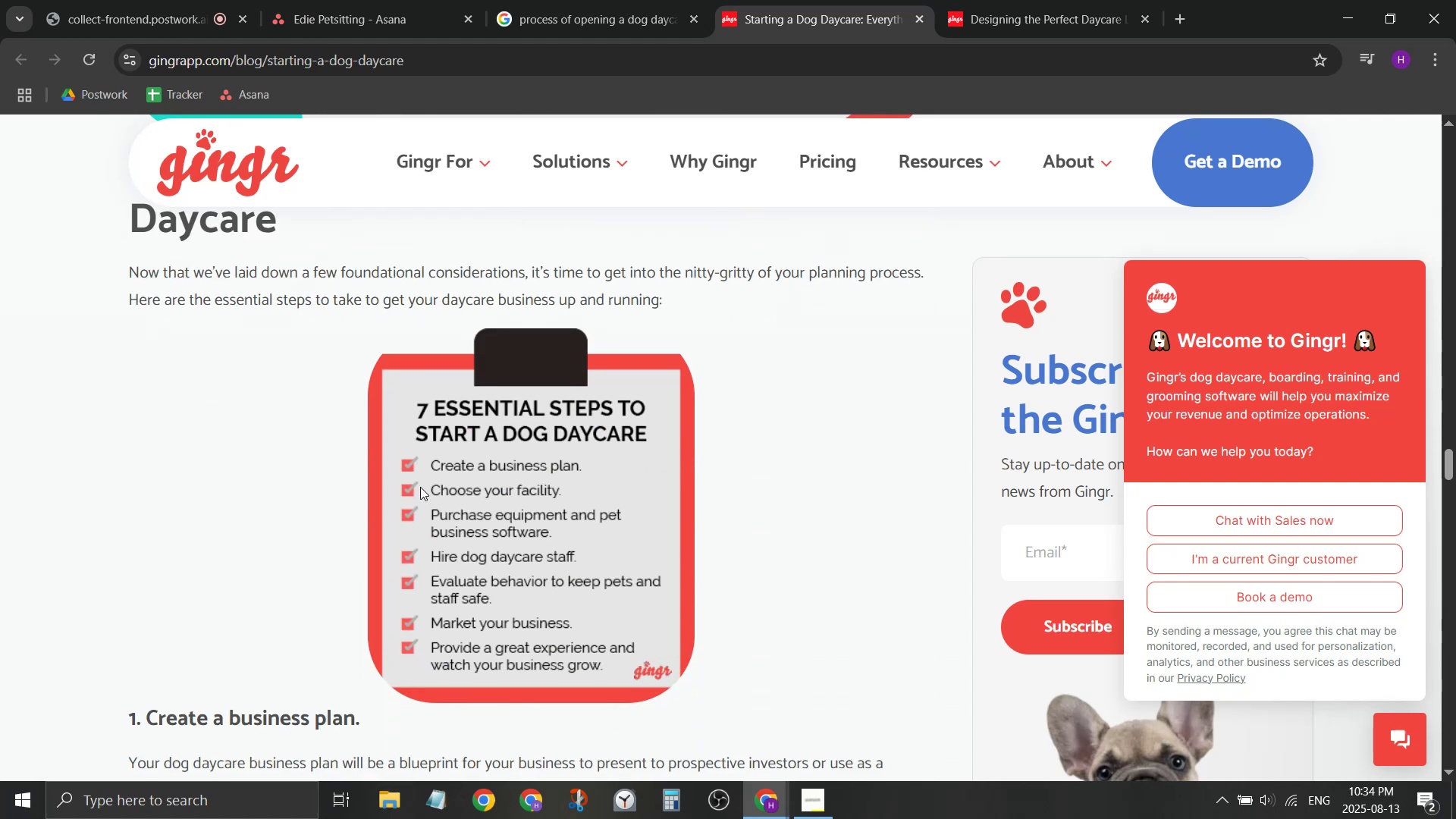 
scroll: coordinate [653, 563], scroll_direction: down, amount: 7.0
 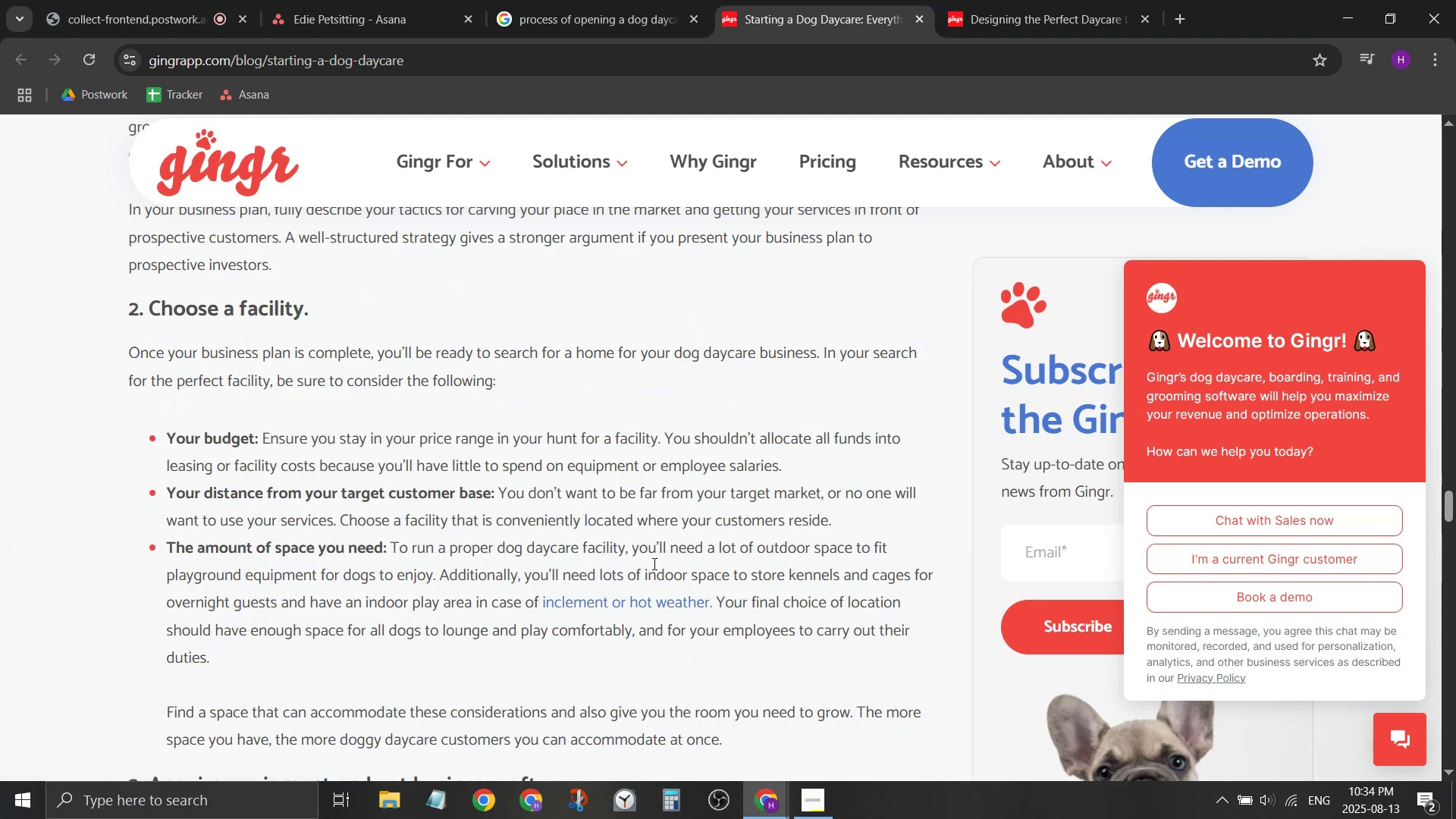 
scroll: coordinate [652, 563], scroll_direction: up, amount: 2.0
 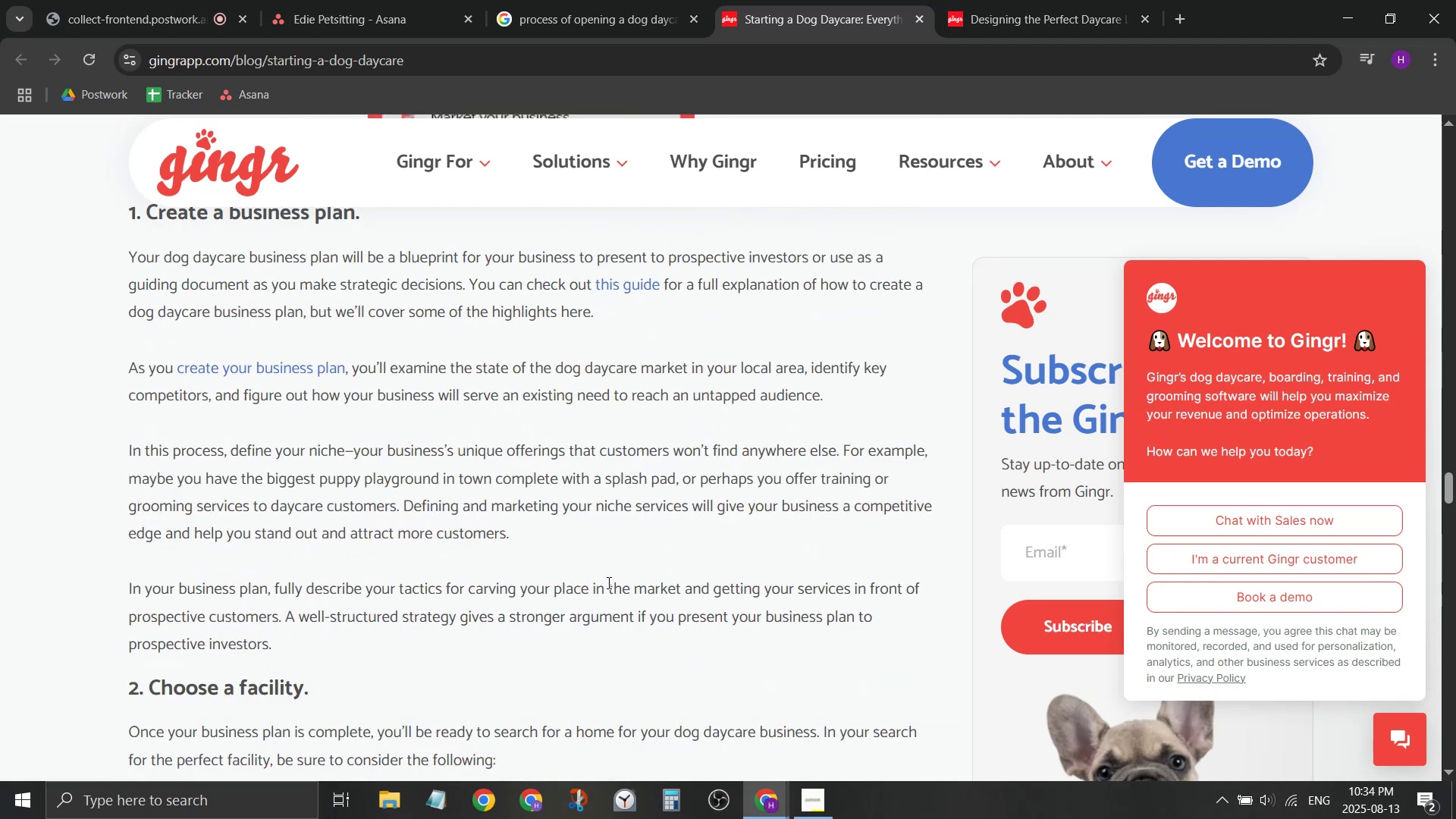 
wait(12.97)
 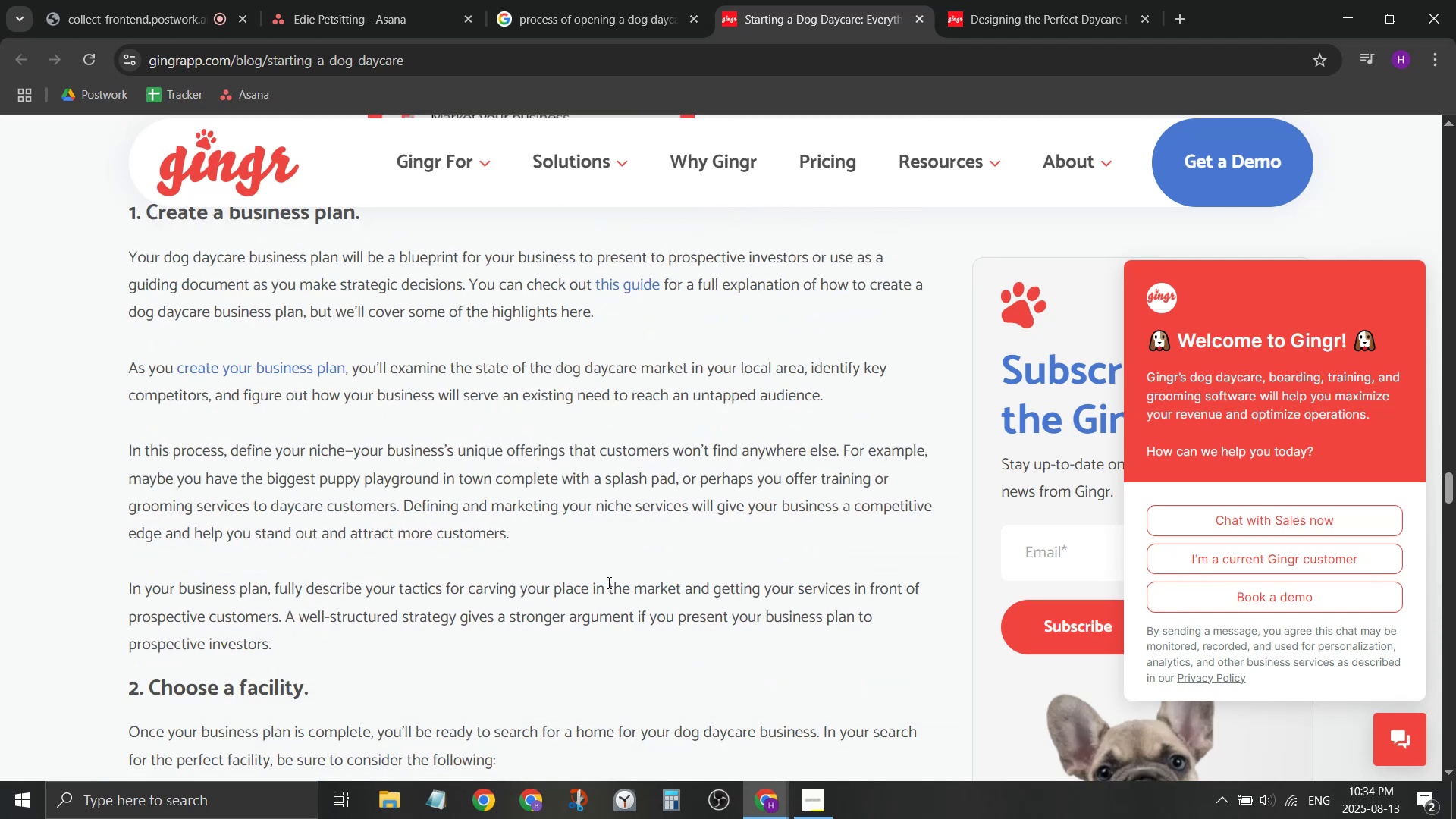 
left_click_drag(start_coordinate=[415, 275], to_coordinate=[466, 416])
 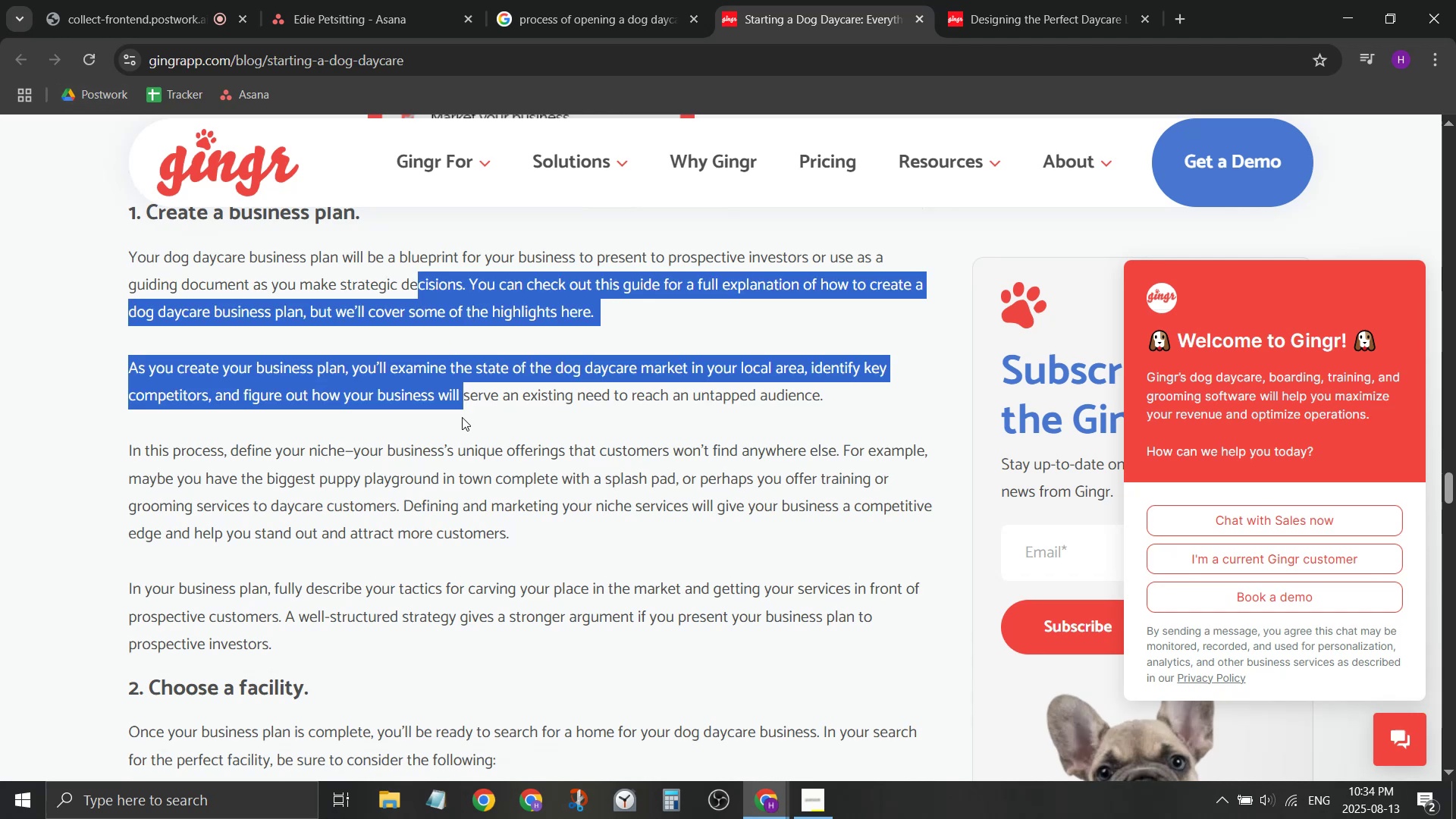 
scroll: coordinate [467, 416], scroll_direction: none, amount: 0.0
 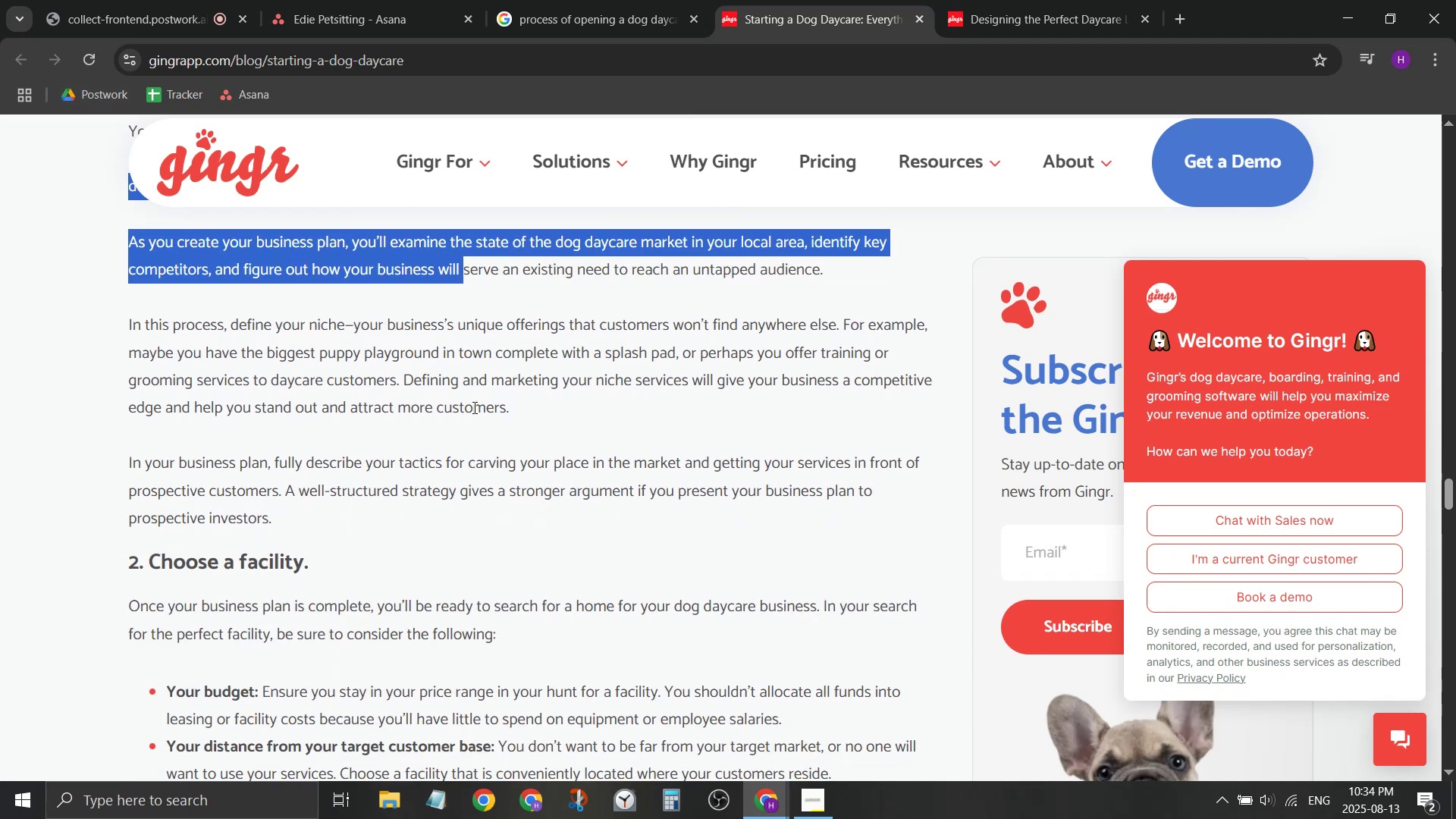 
left_click_drag(start_coordinate=[500, 326], to_coordinate=[518, 413])
 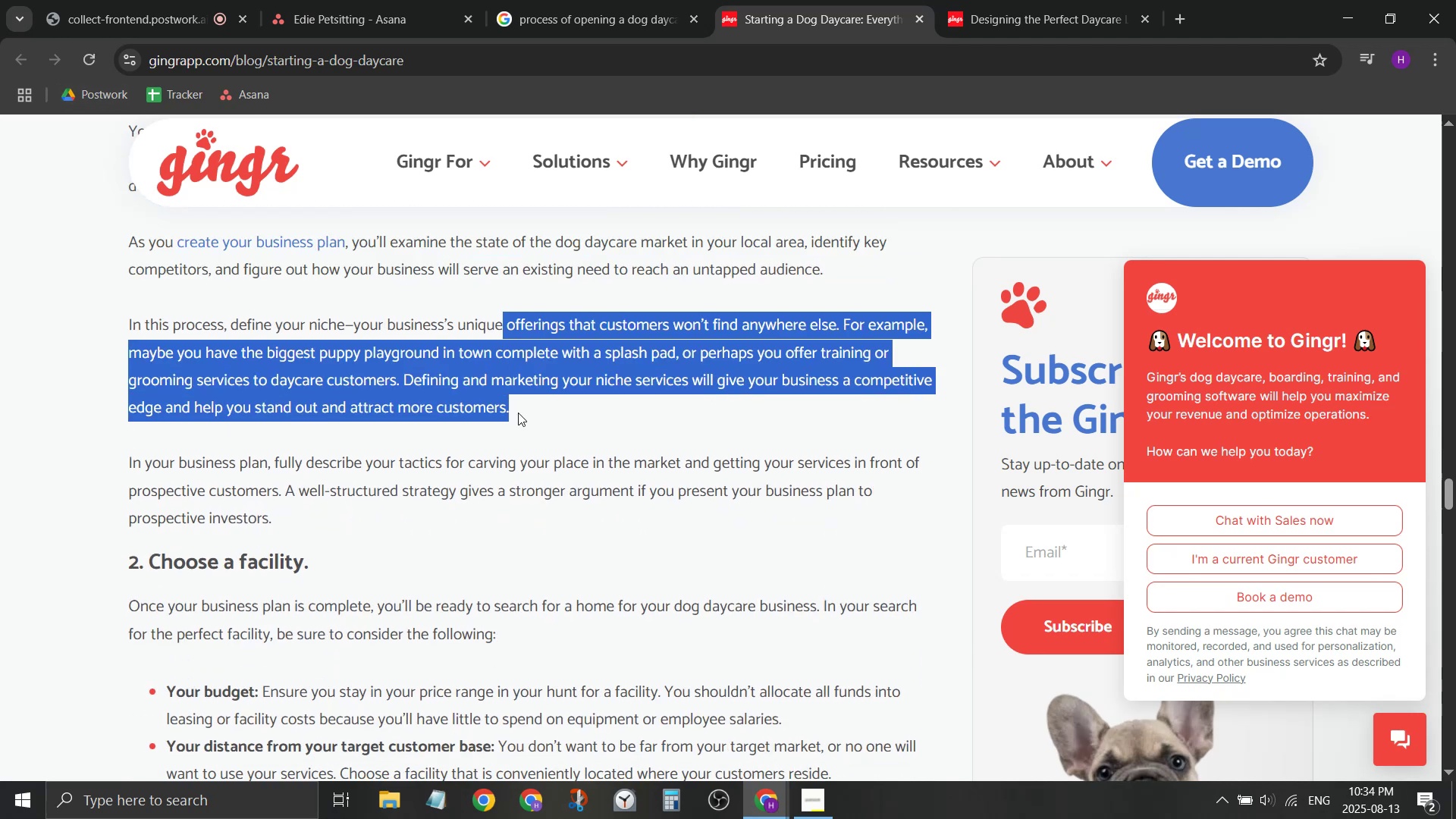 
double_click([518, 413])
 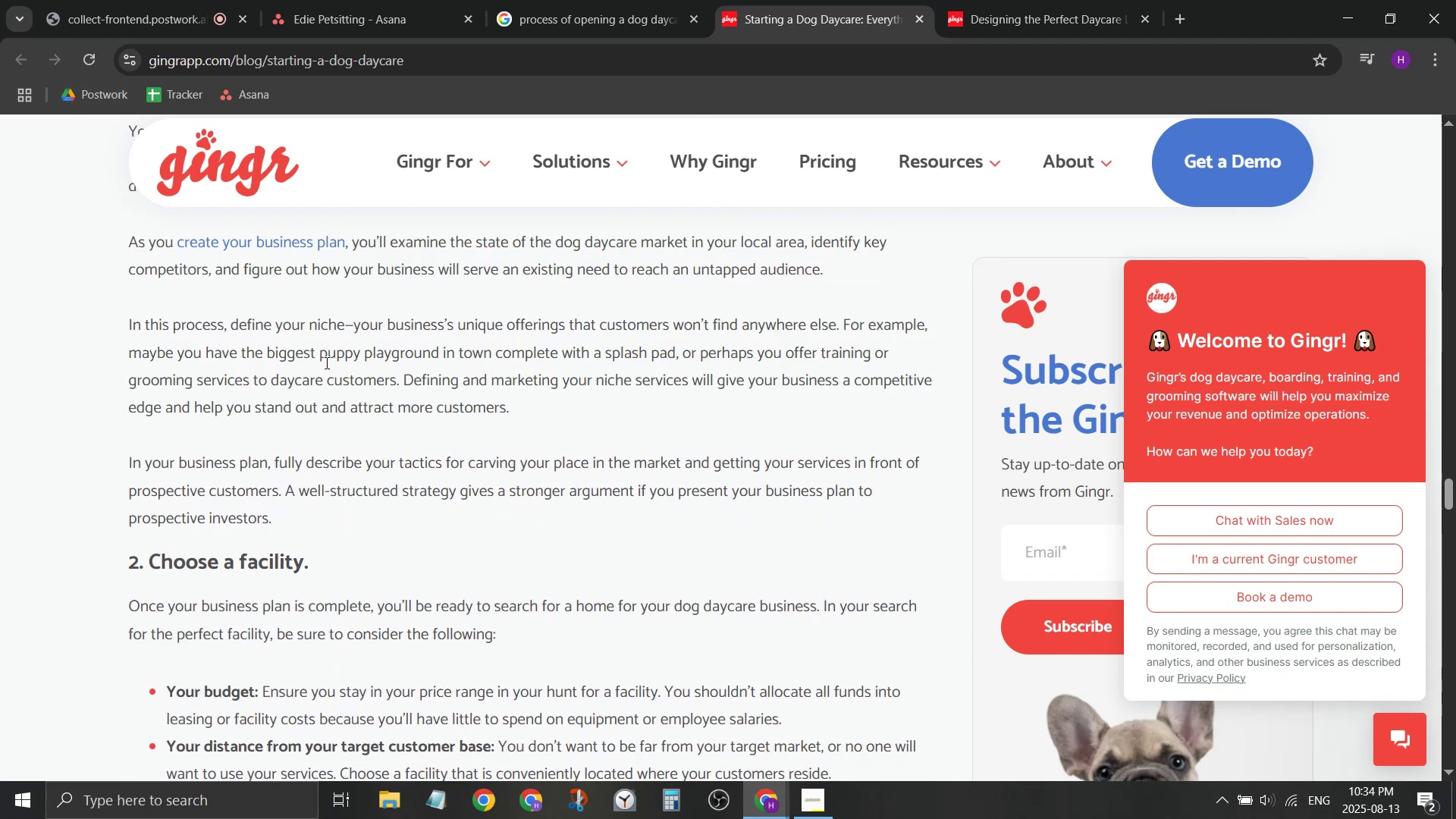 
left_click_drag(start_coordinate=[325, 338], to_coordinate=[345, 424])
 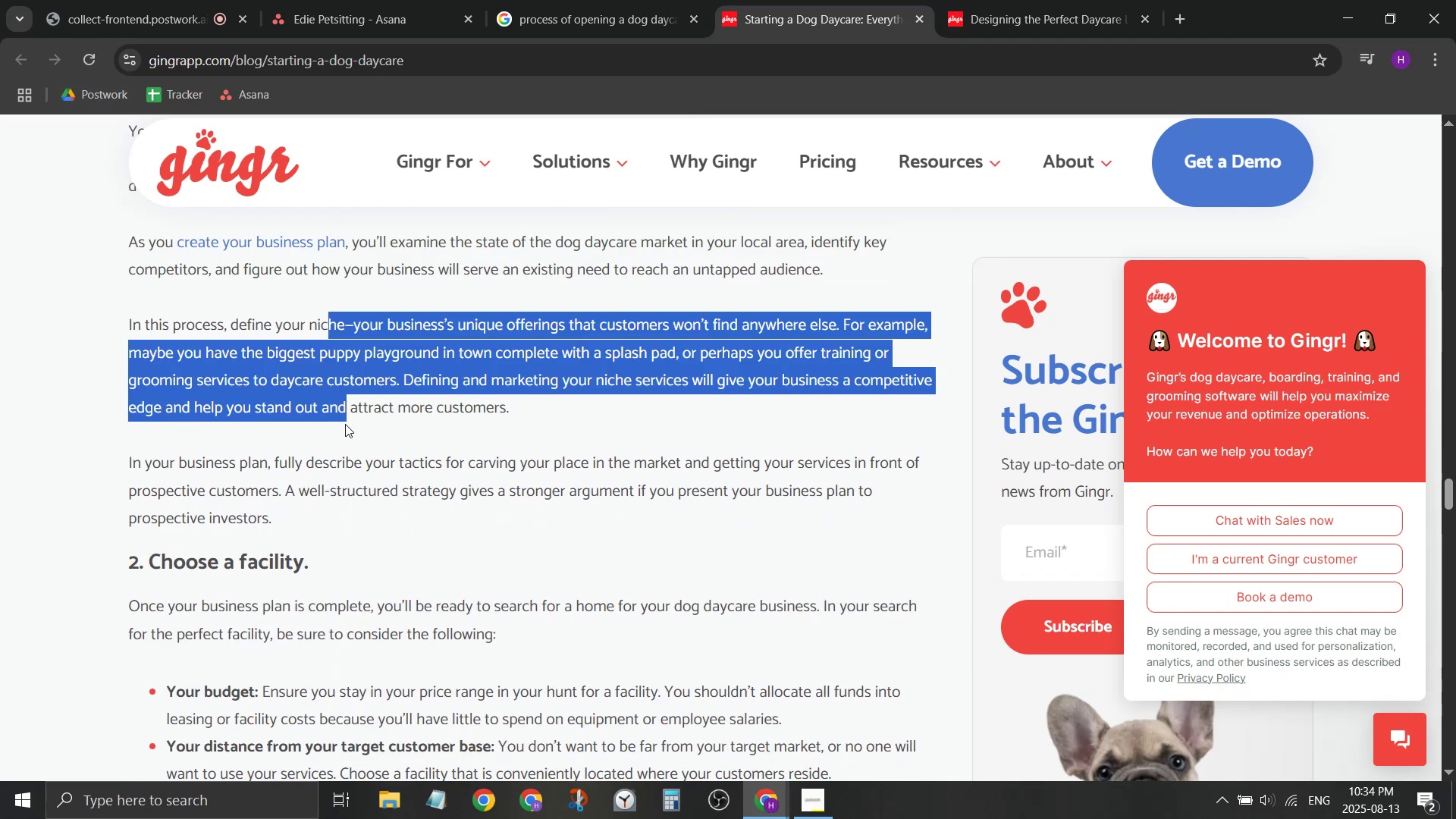 
double_click([345, 424])
 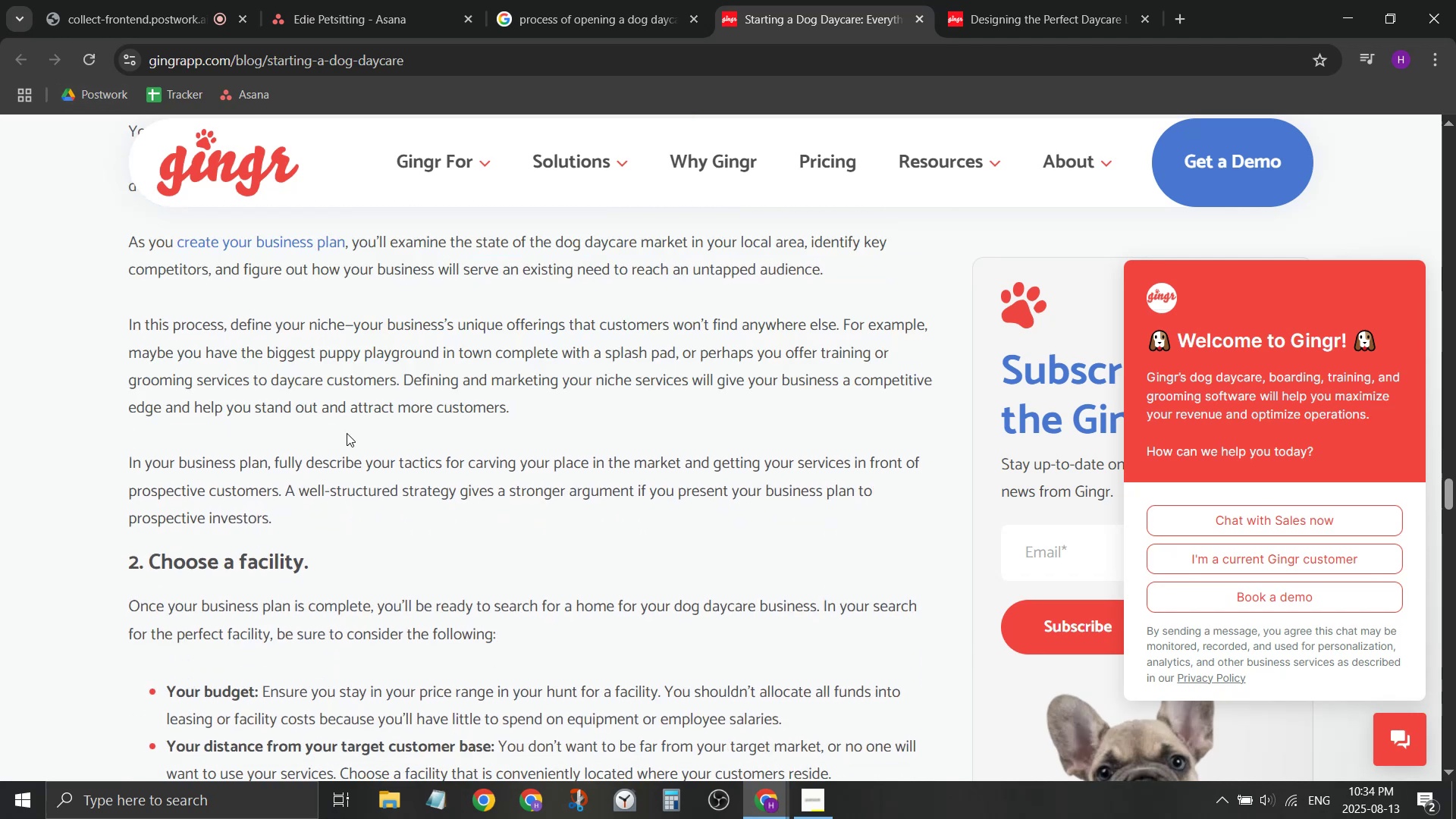 
scroll: coordinate [345, 432], scroll_direction: down, amount: 1.0
 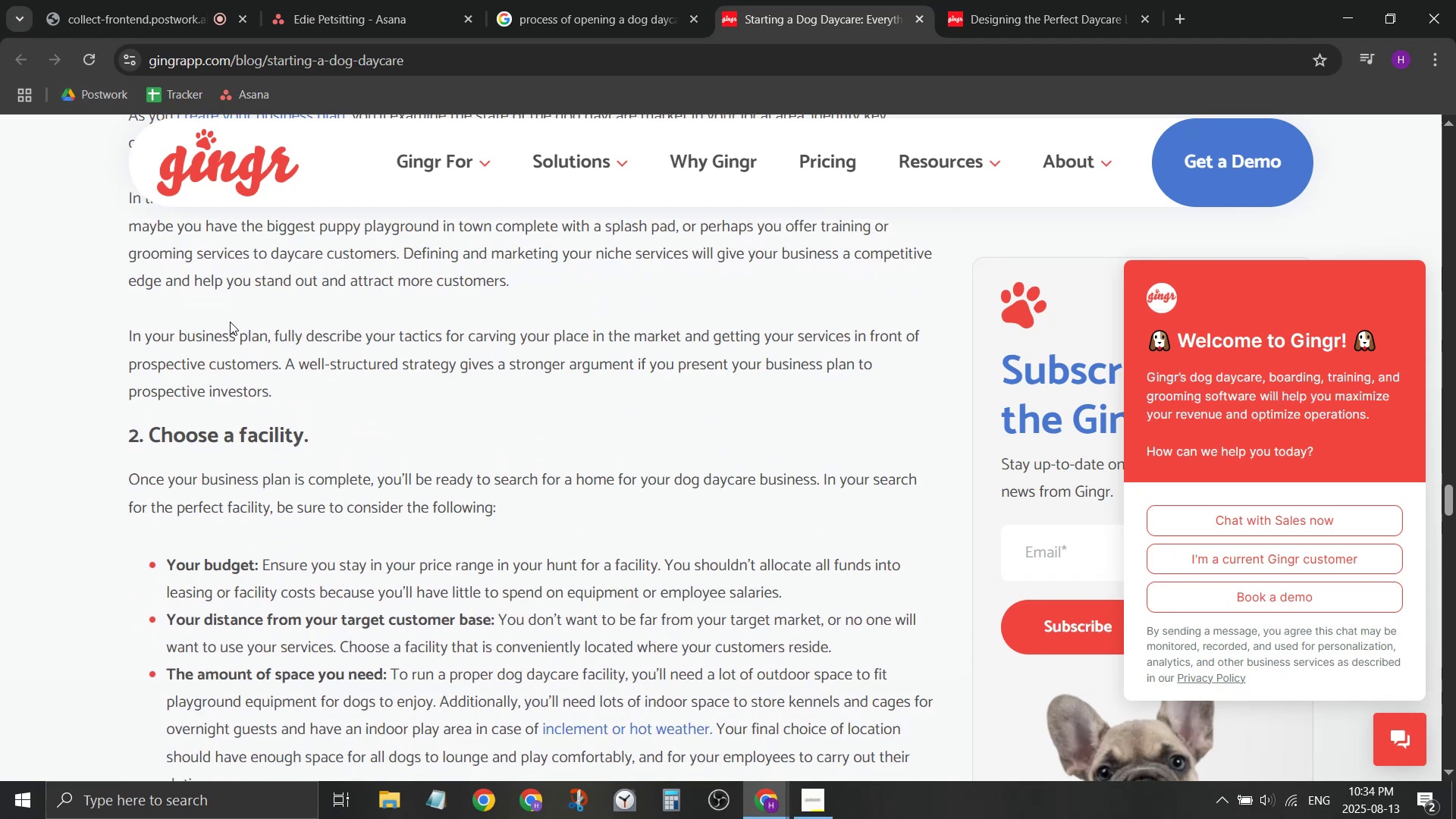 
left_click_drag(start_coordinate=[223, 327], to_coordinate=[233, 393])
 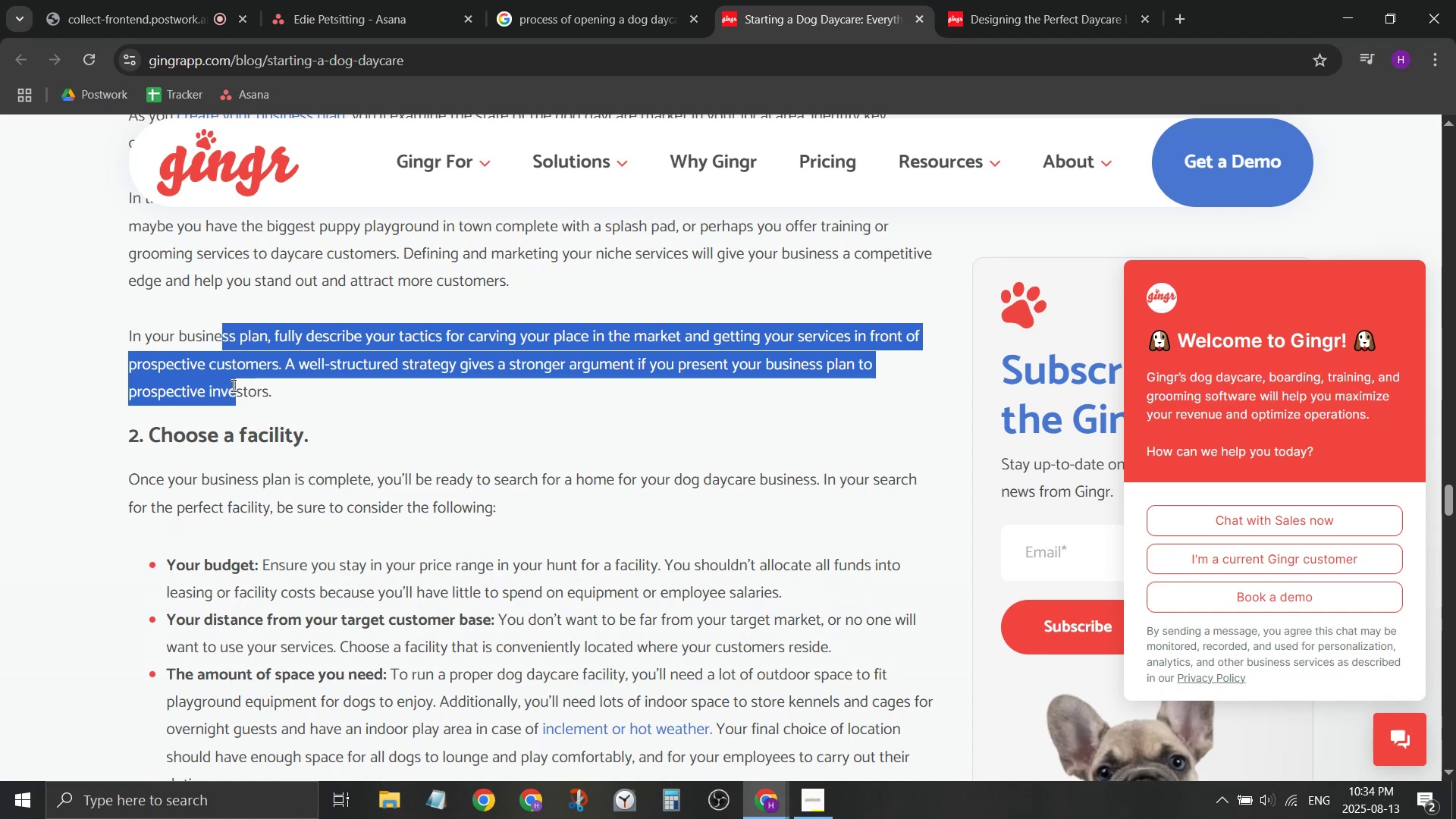 
scroll: coordinate [249, 389], scroll_direction: down, amount: 1.0
 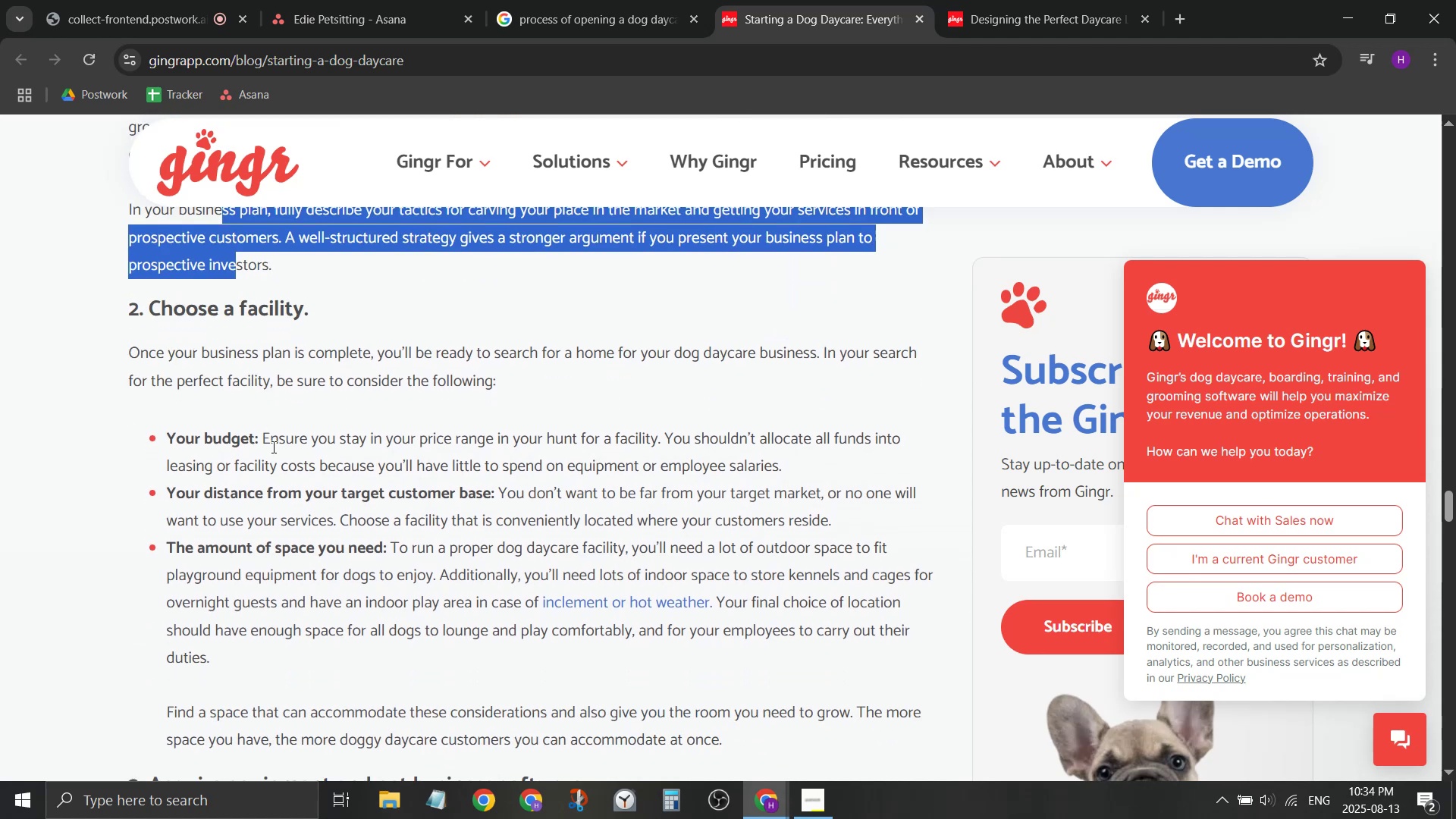 
left_click_drag(start_coordinate=[273, 443], to_coordinate=[290, 497])
 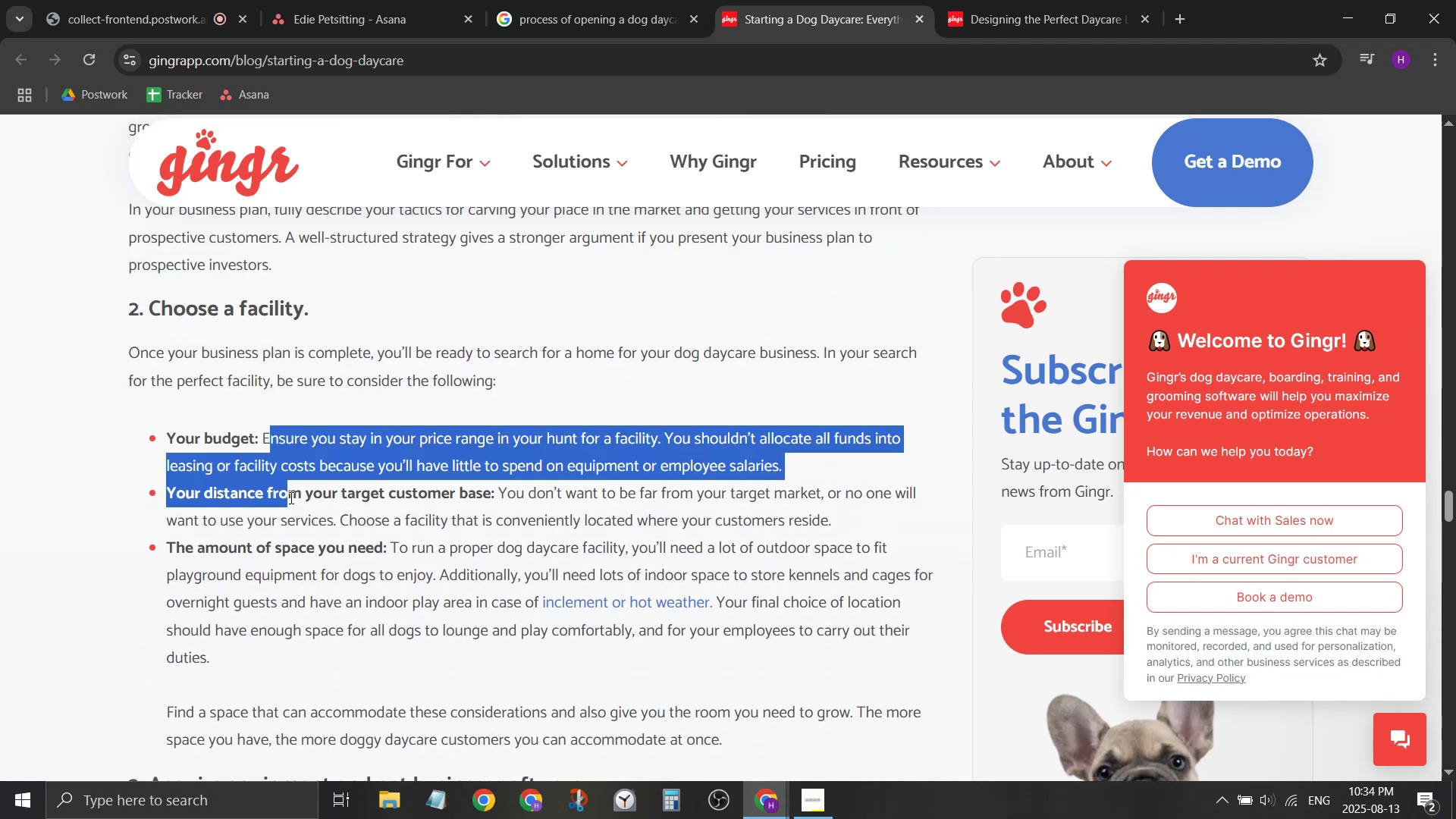 
double_click([290, 497])
 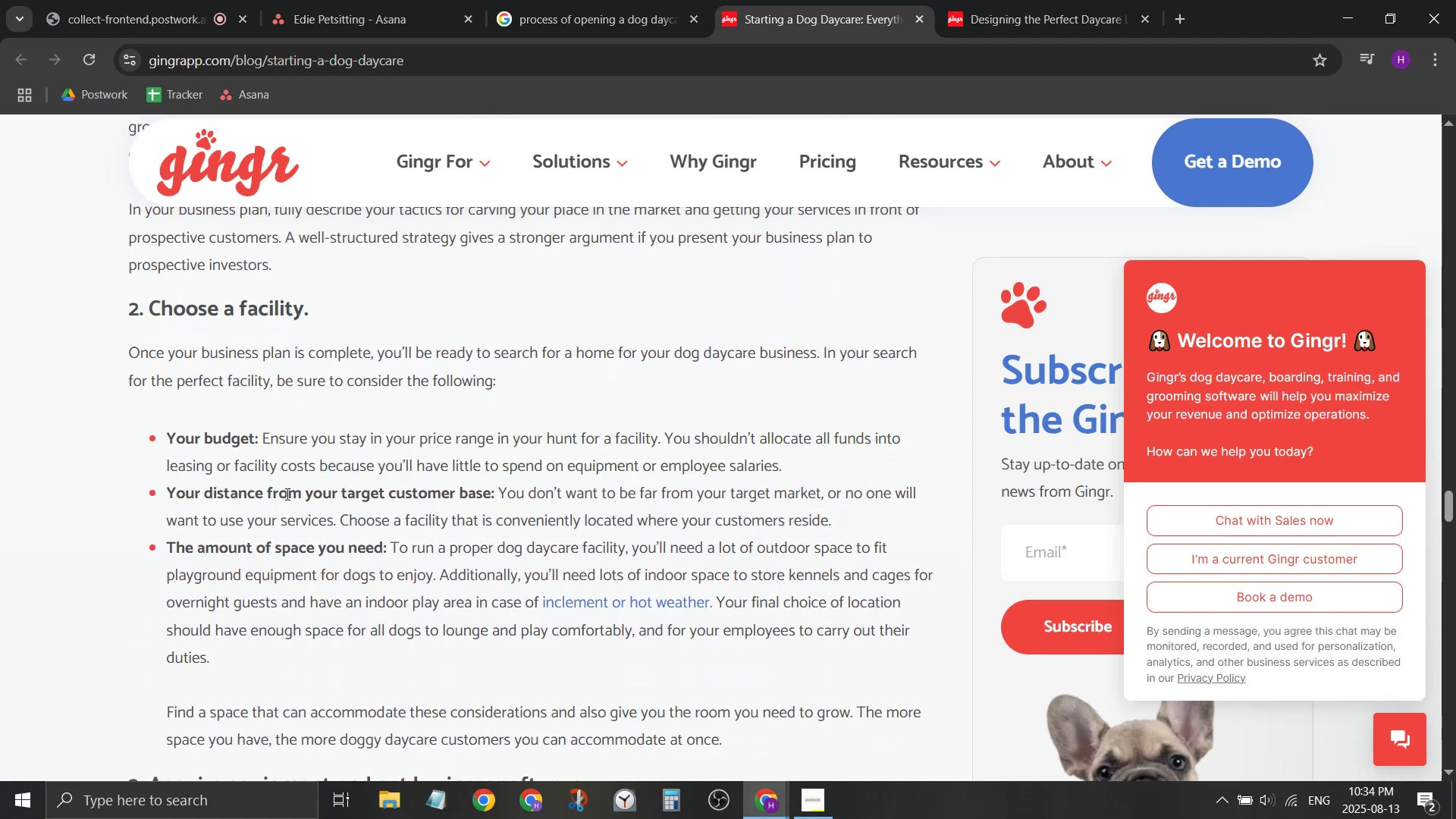 
scroll: coordinate [286, 492], scroll_direction: down, amount: 1.0
 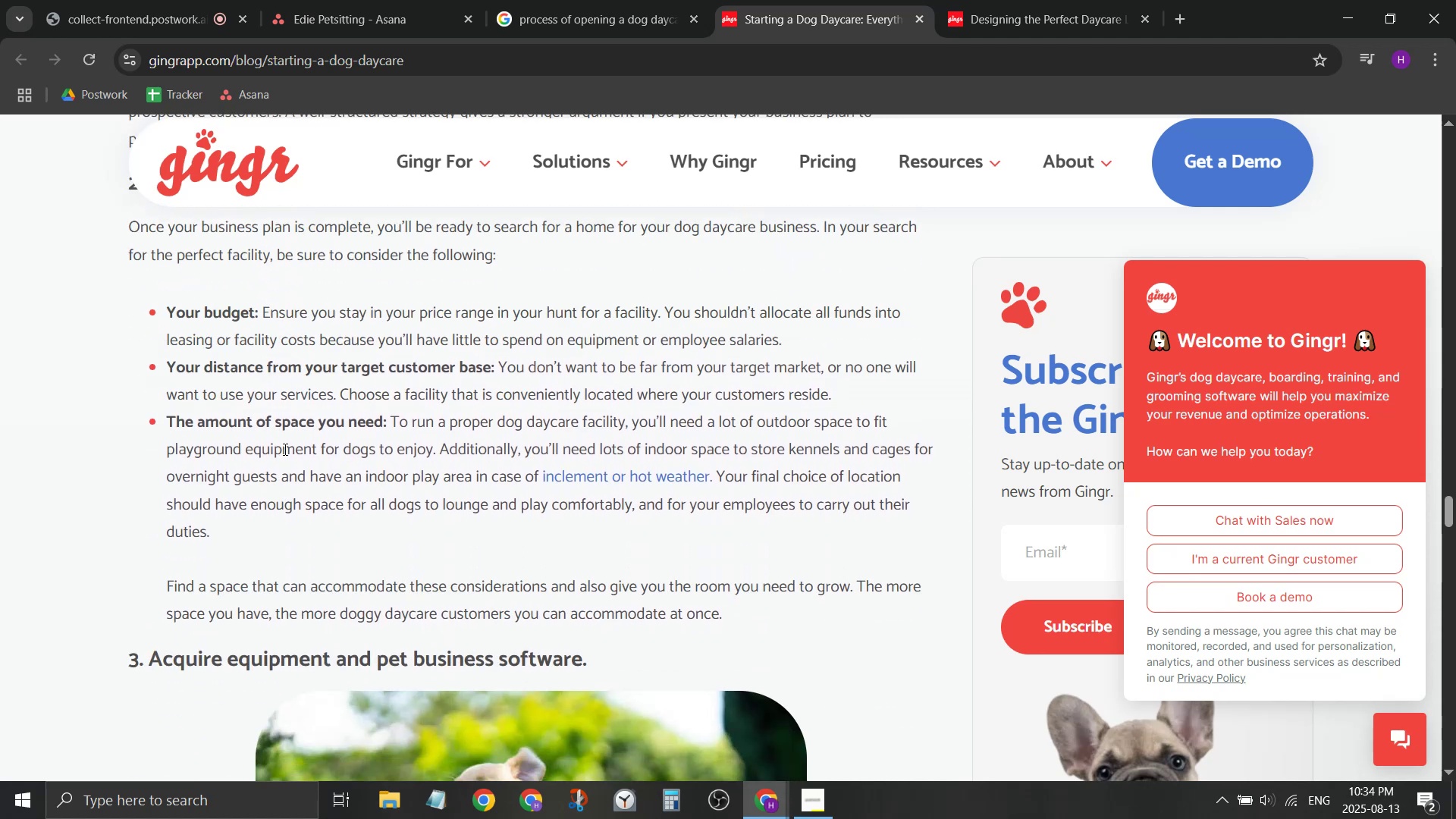 
left_click_drag(start_coordinate=[288, 424], to_coordinate=[299, 494])
 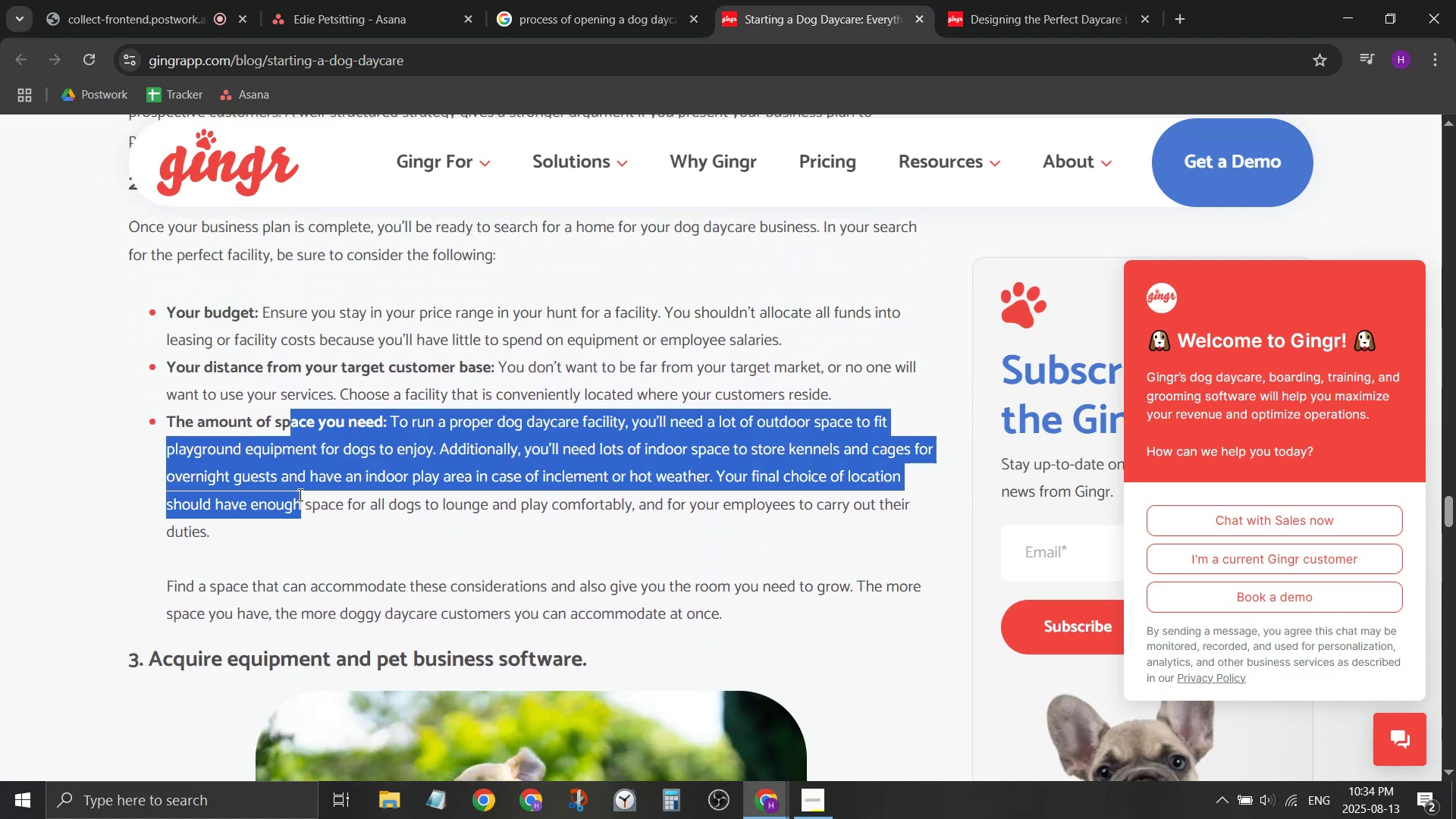 
double_click([299, 494])
 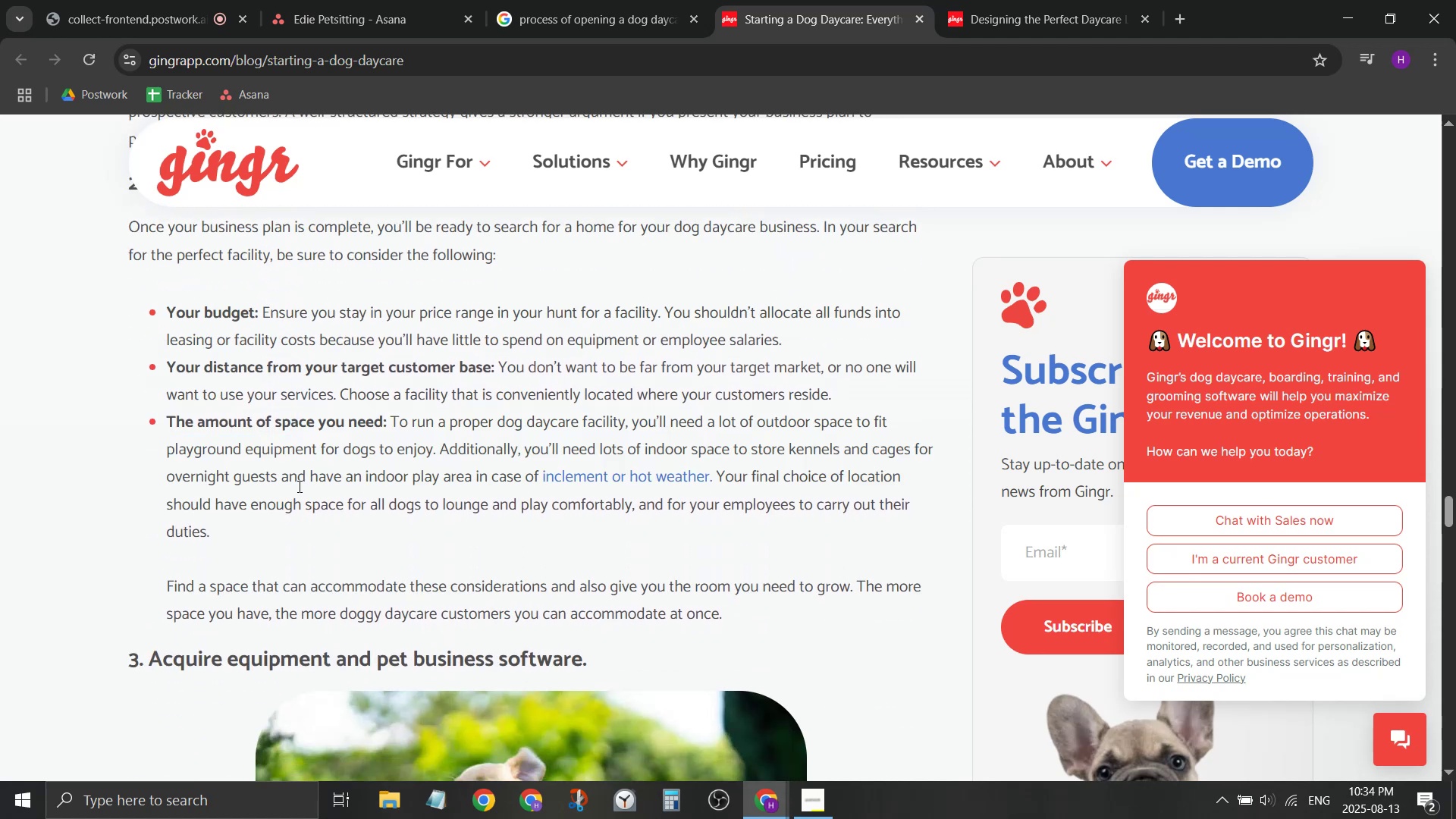 
scroll: coordinate [298, 486], scroll_direction: down, amount: 2.0
 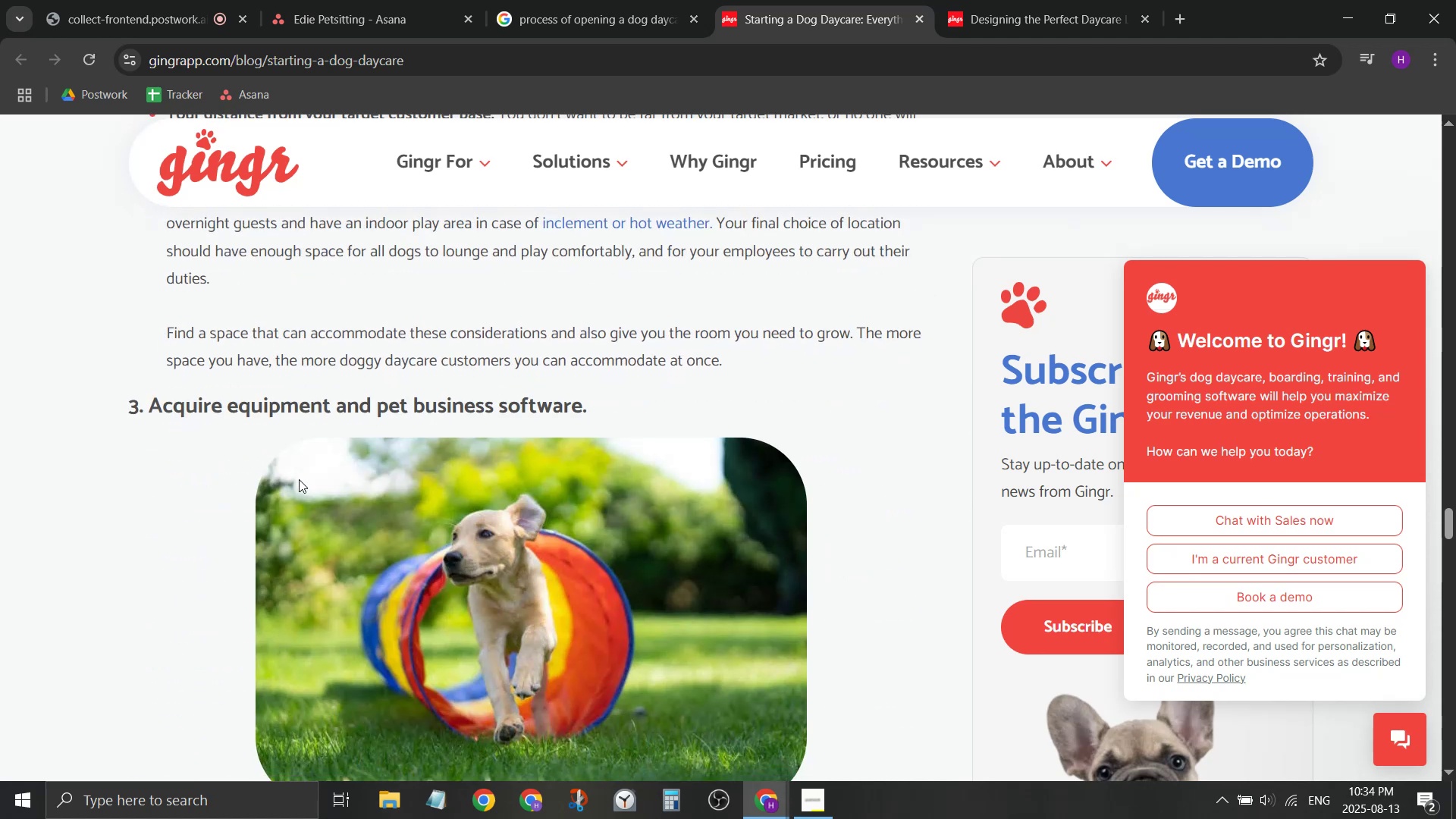 
left_click([321, 0])
 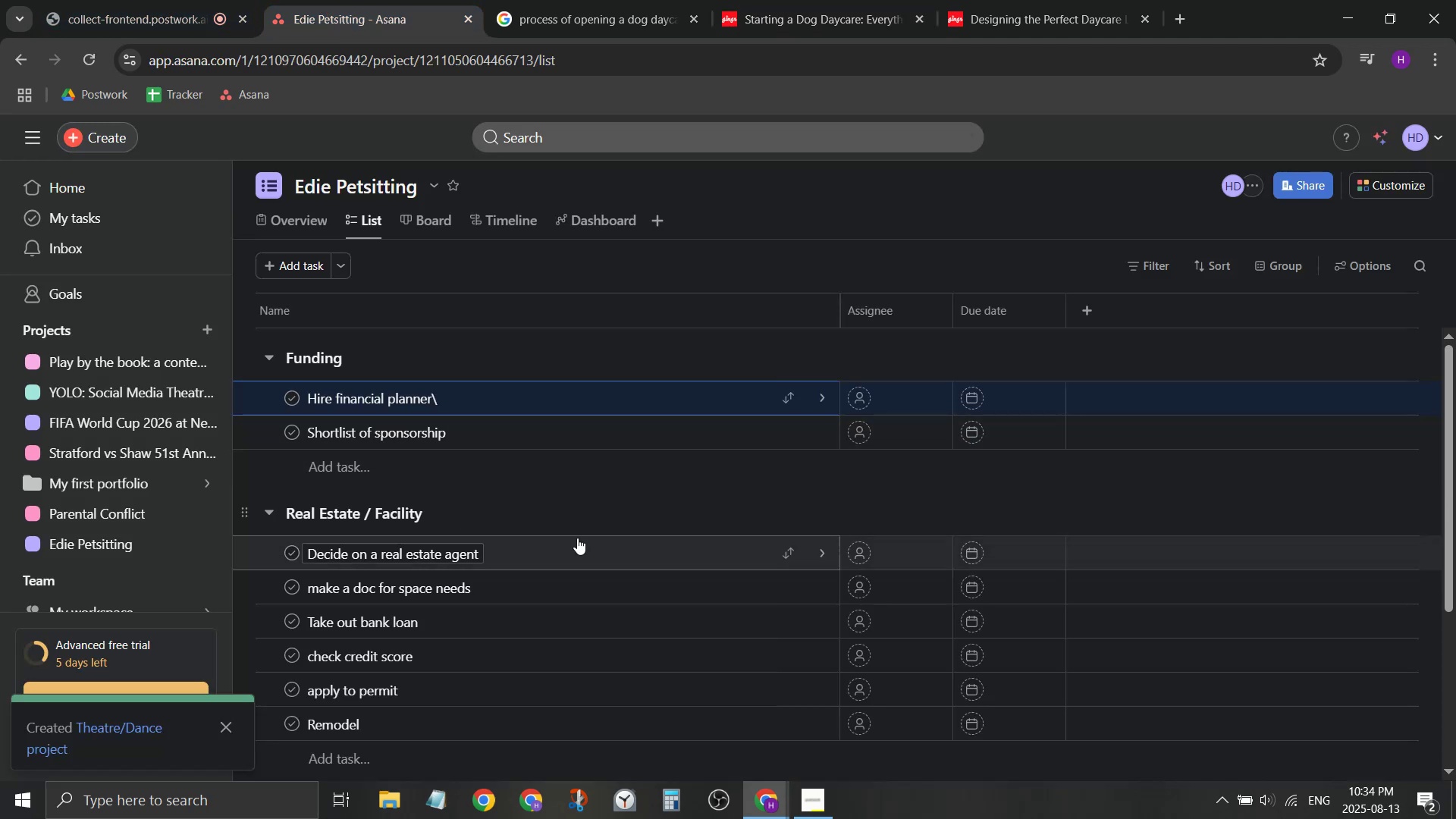 
left_click([586, 589])
 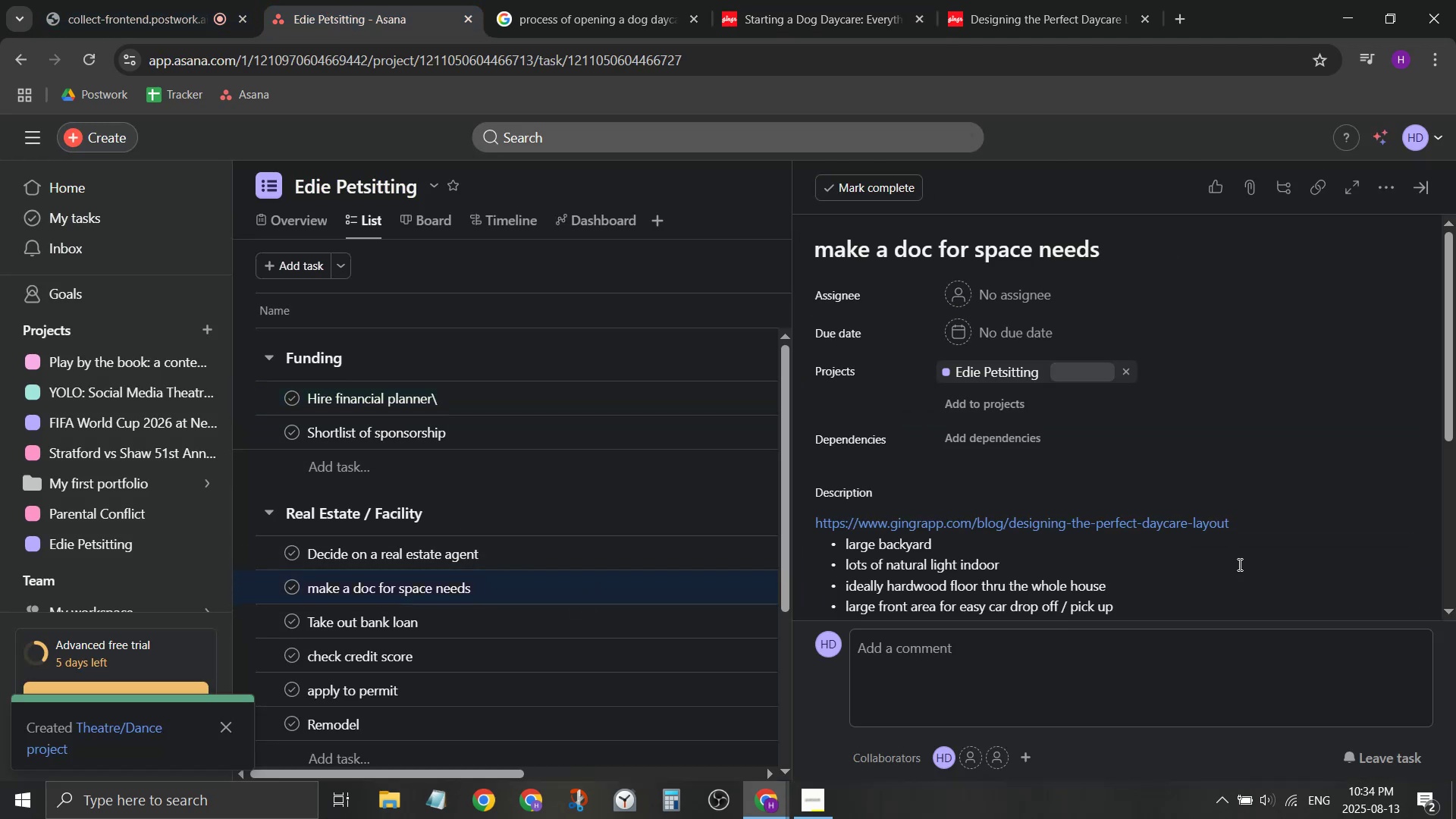 
scroll: coordinate [1236, 566], scroll_direction: down, amount: 2.0
 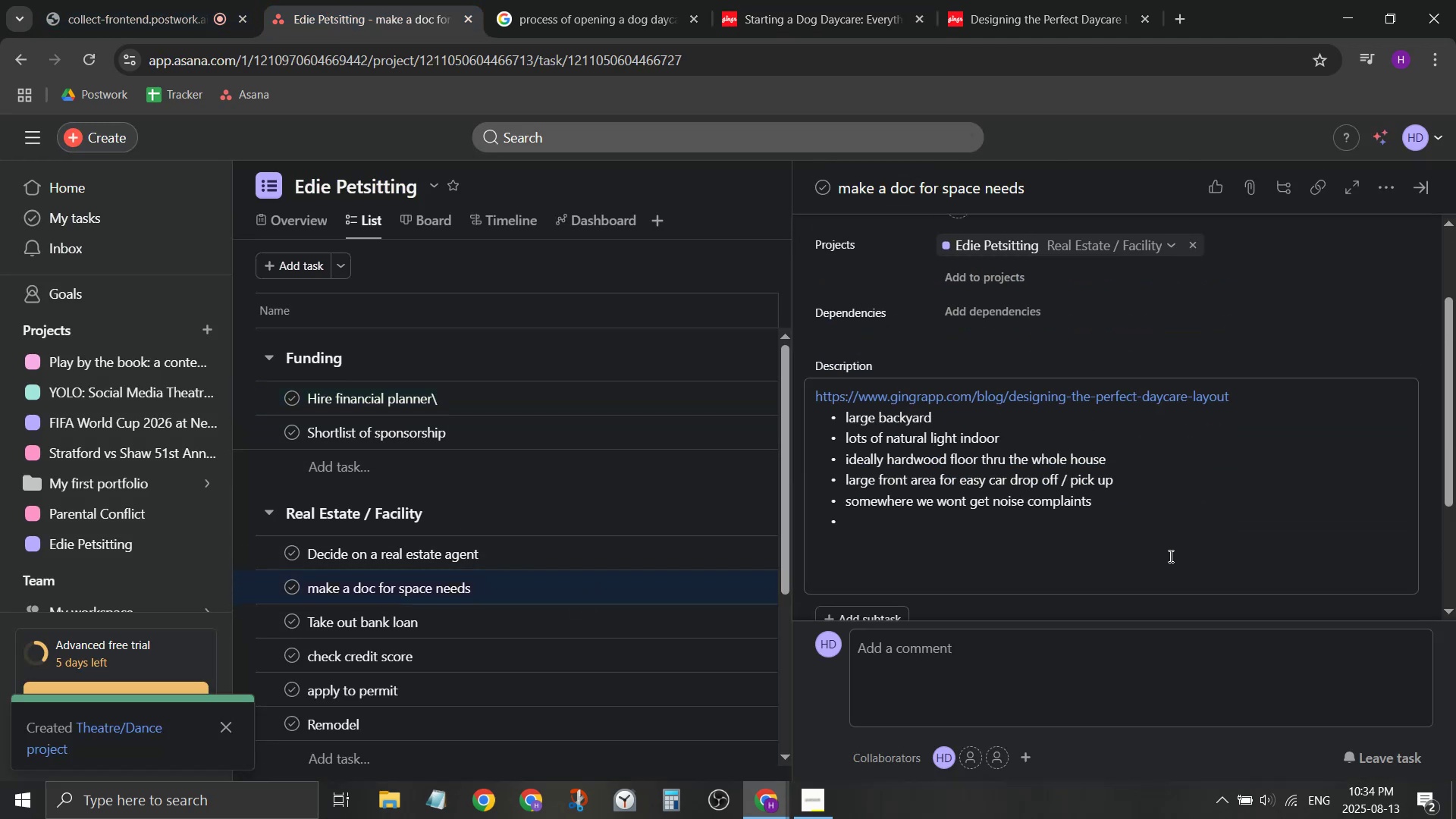 
left_click([1180, 532])
 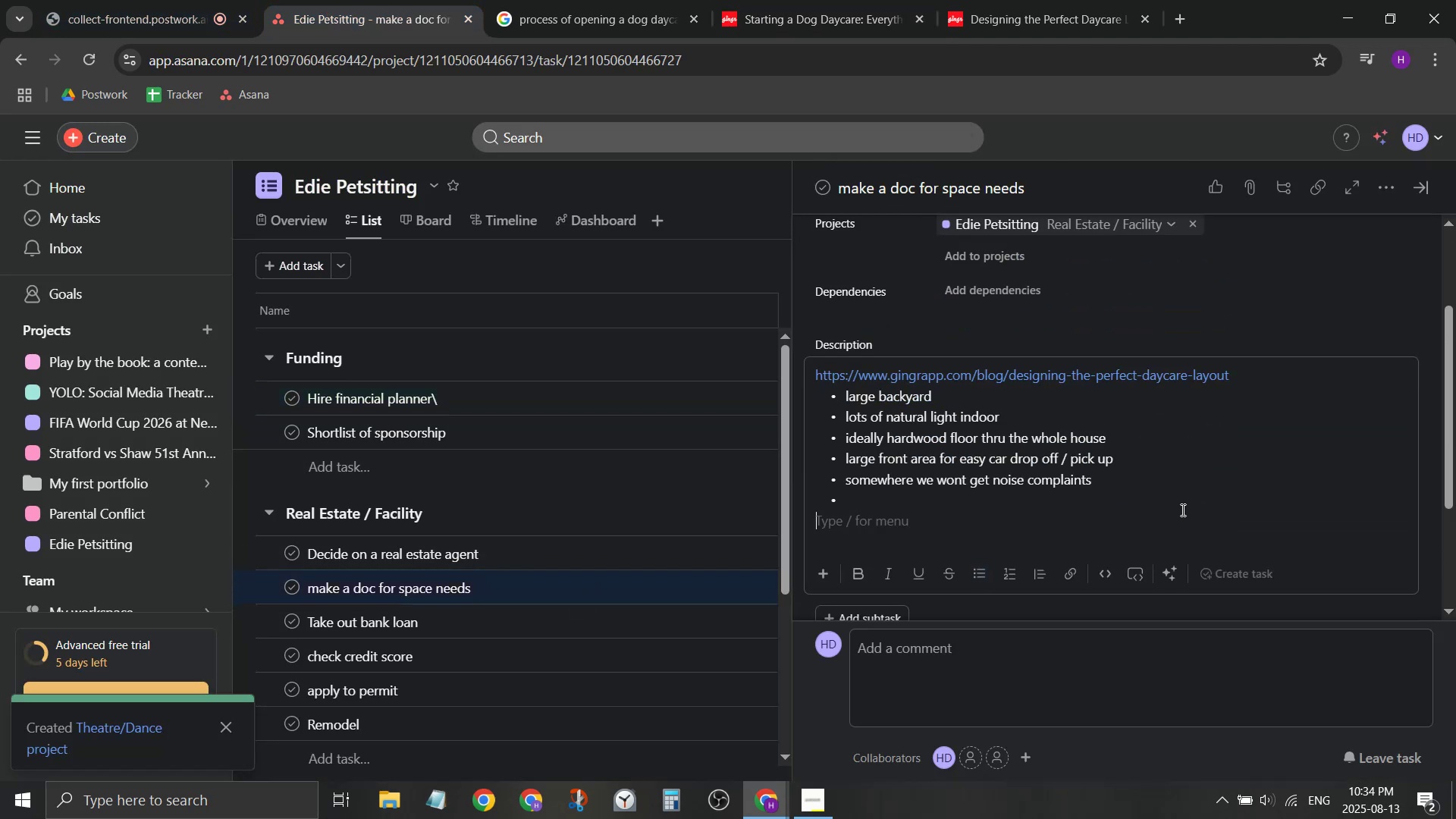 
left_click([1181, 507])
 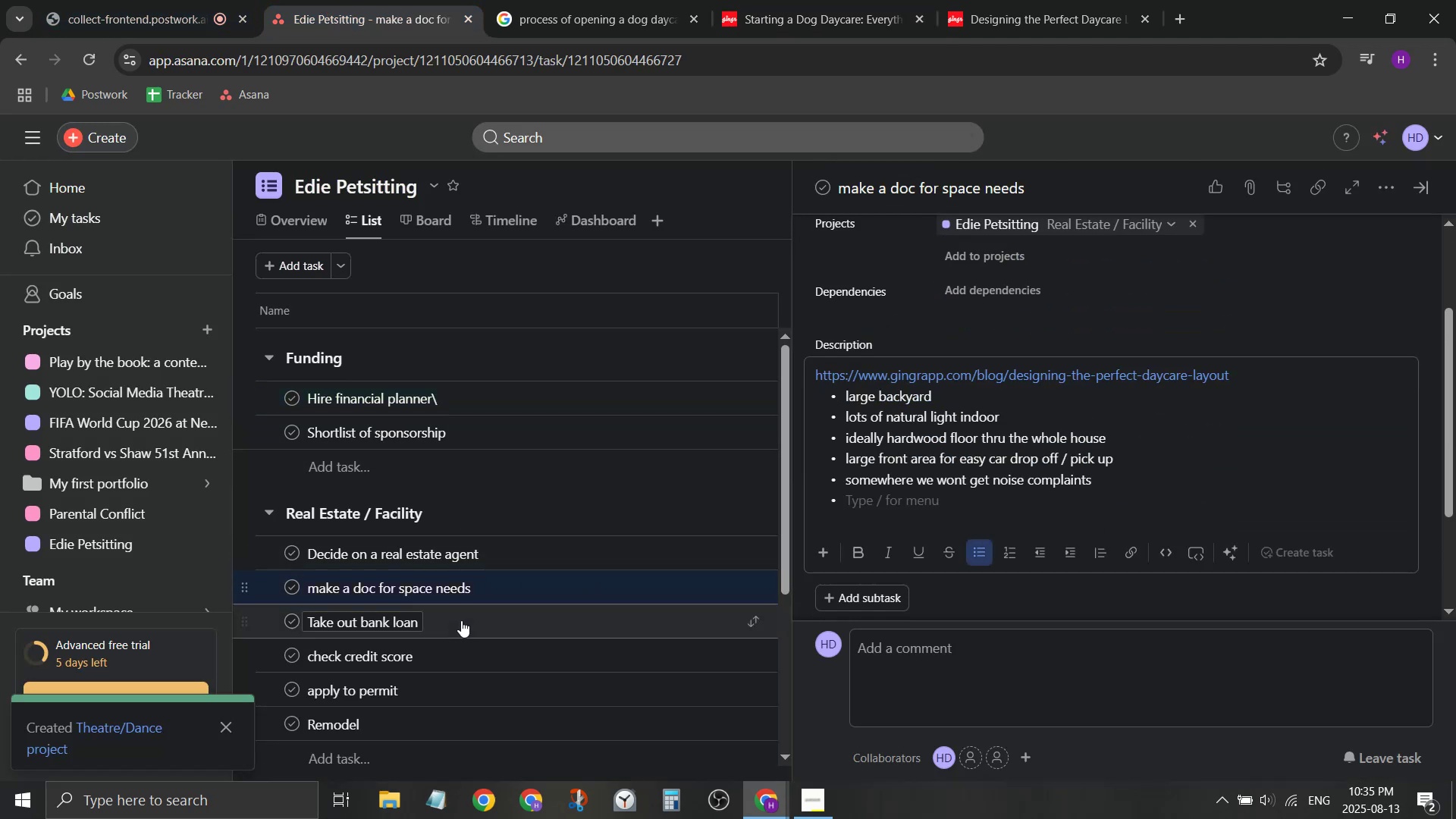 
scroll: coordinate [927, 509], scroll_direction: none, amount: 0.0
 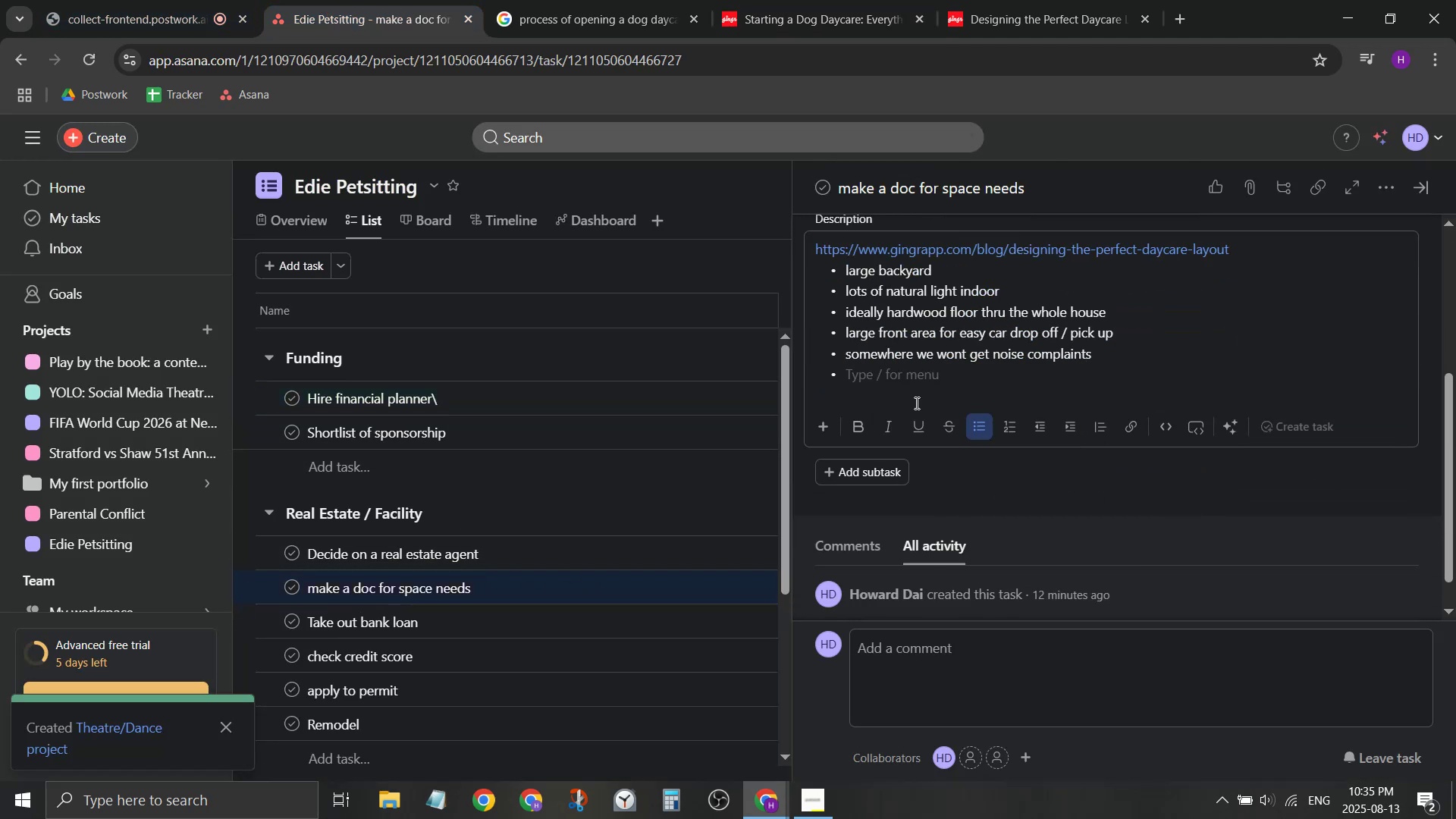 
type(ac / heating)
 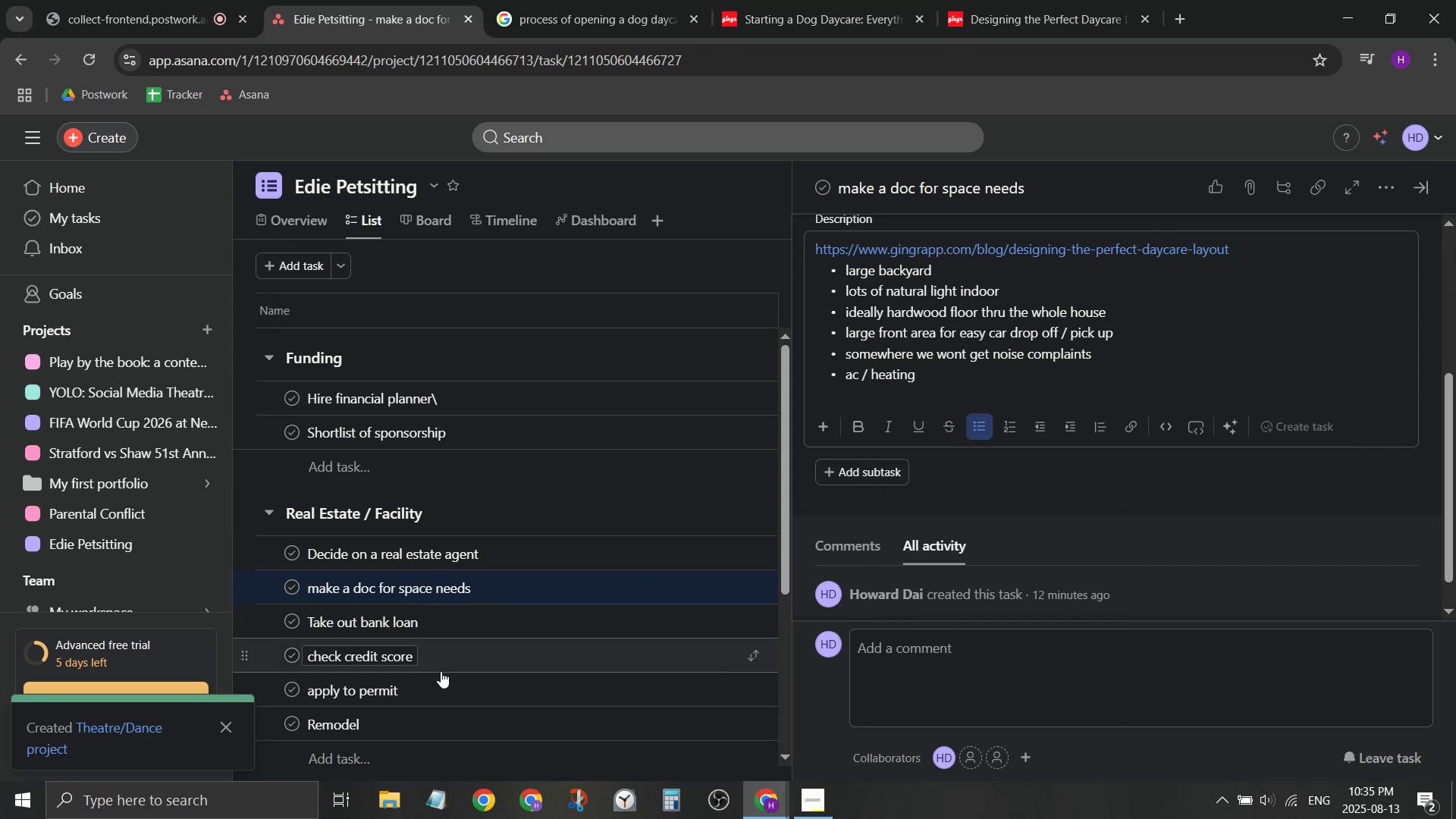 
left_click([440, 713])
 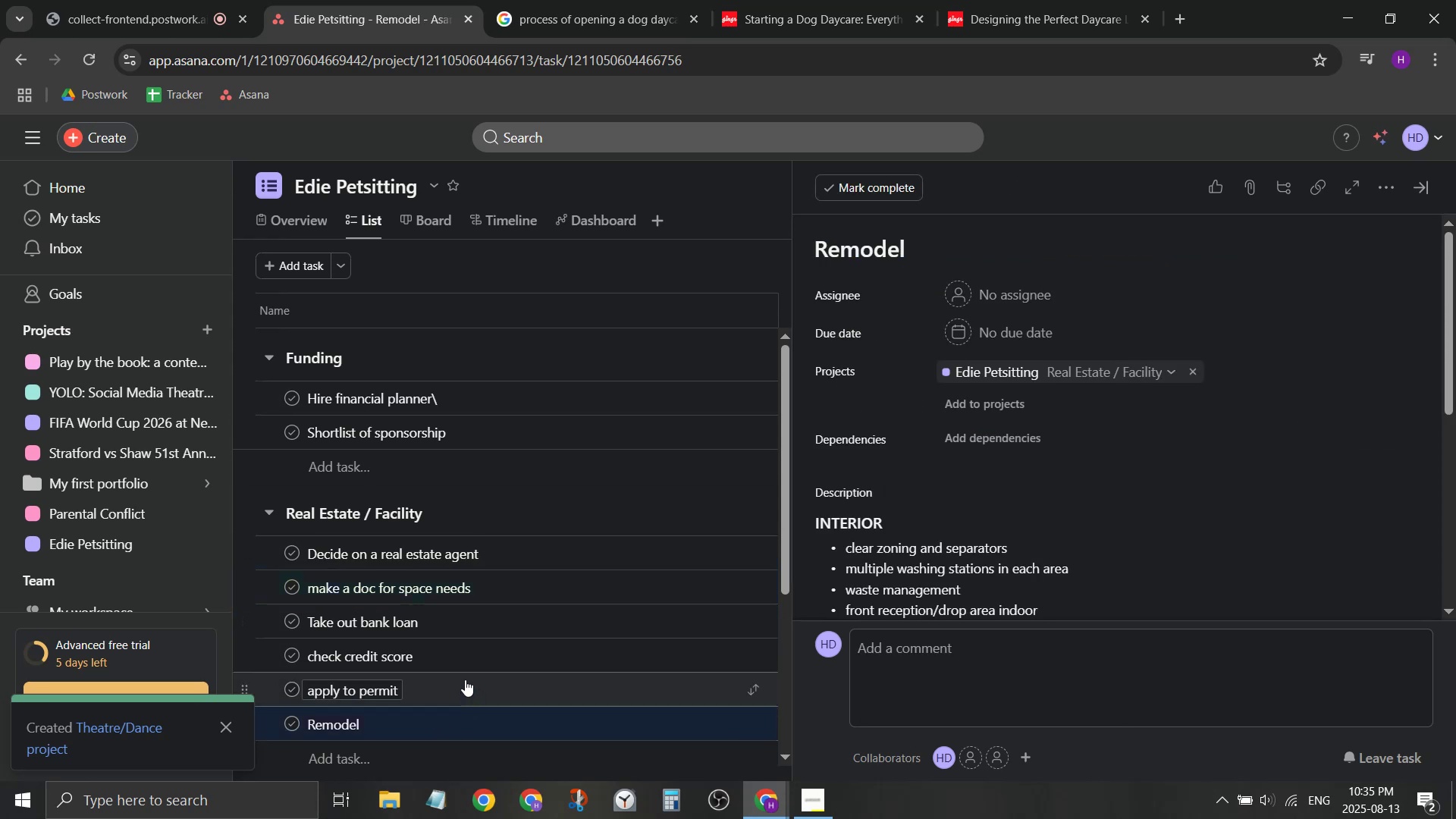 
scroll: coordinate [956, 619], scroll_direction: down, amount: 1.0
 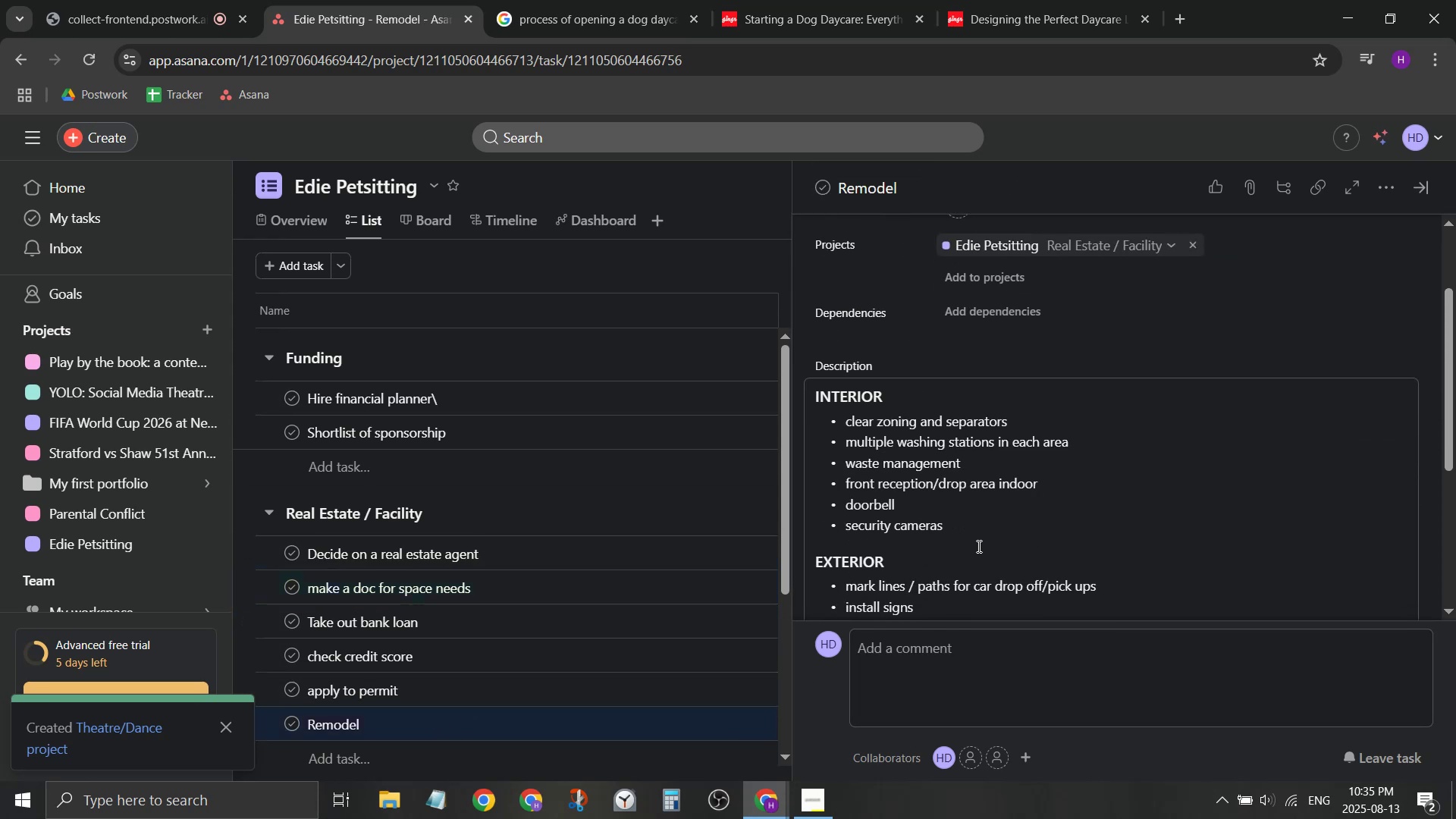 
left_click([984, 534])
 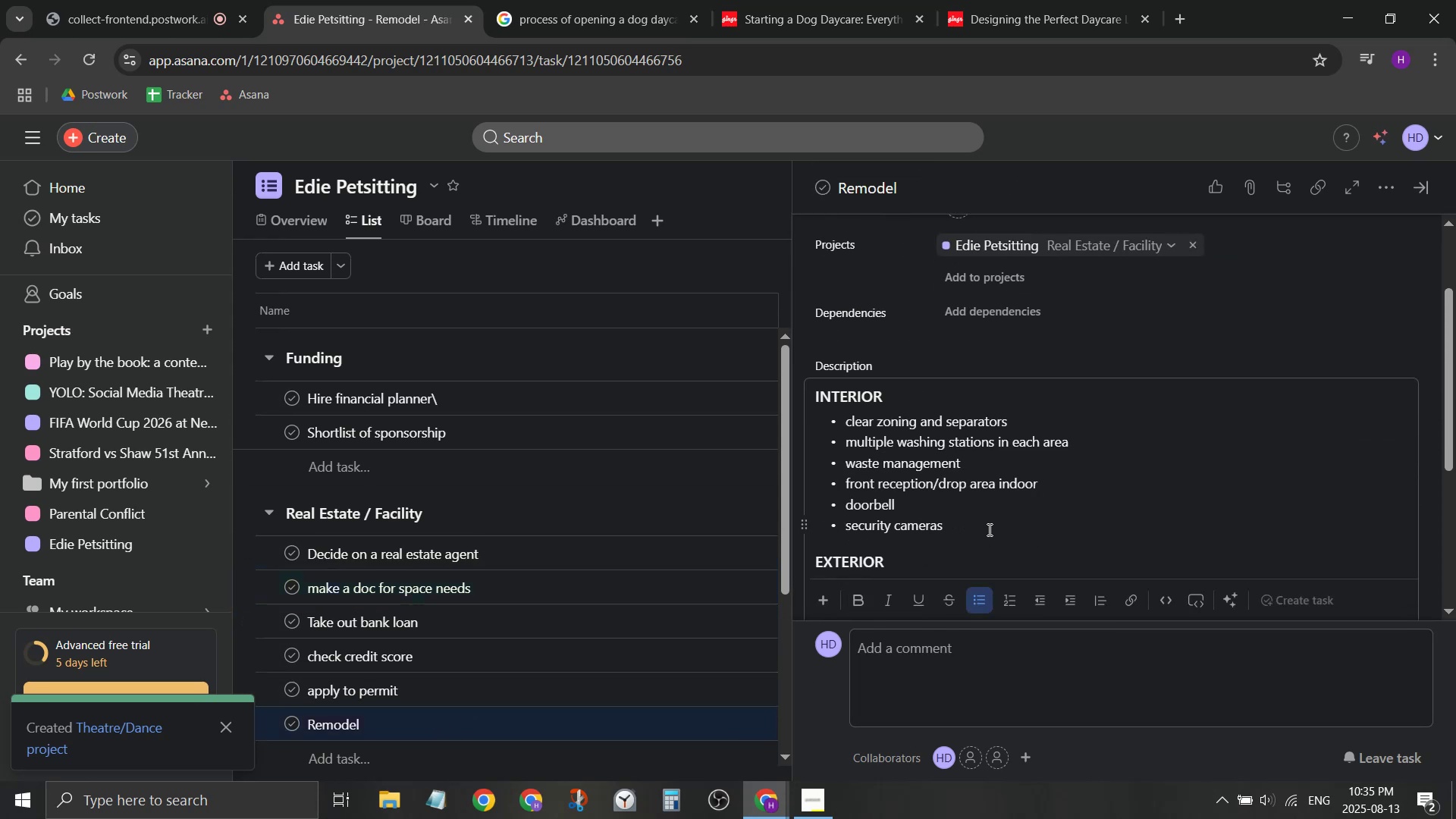 
key(Enter)
 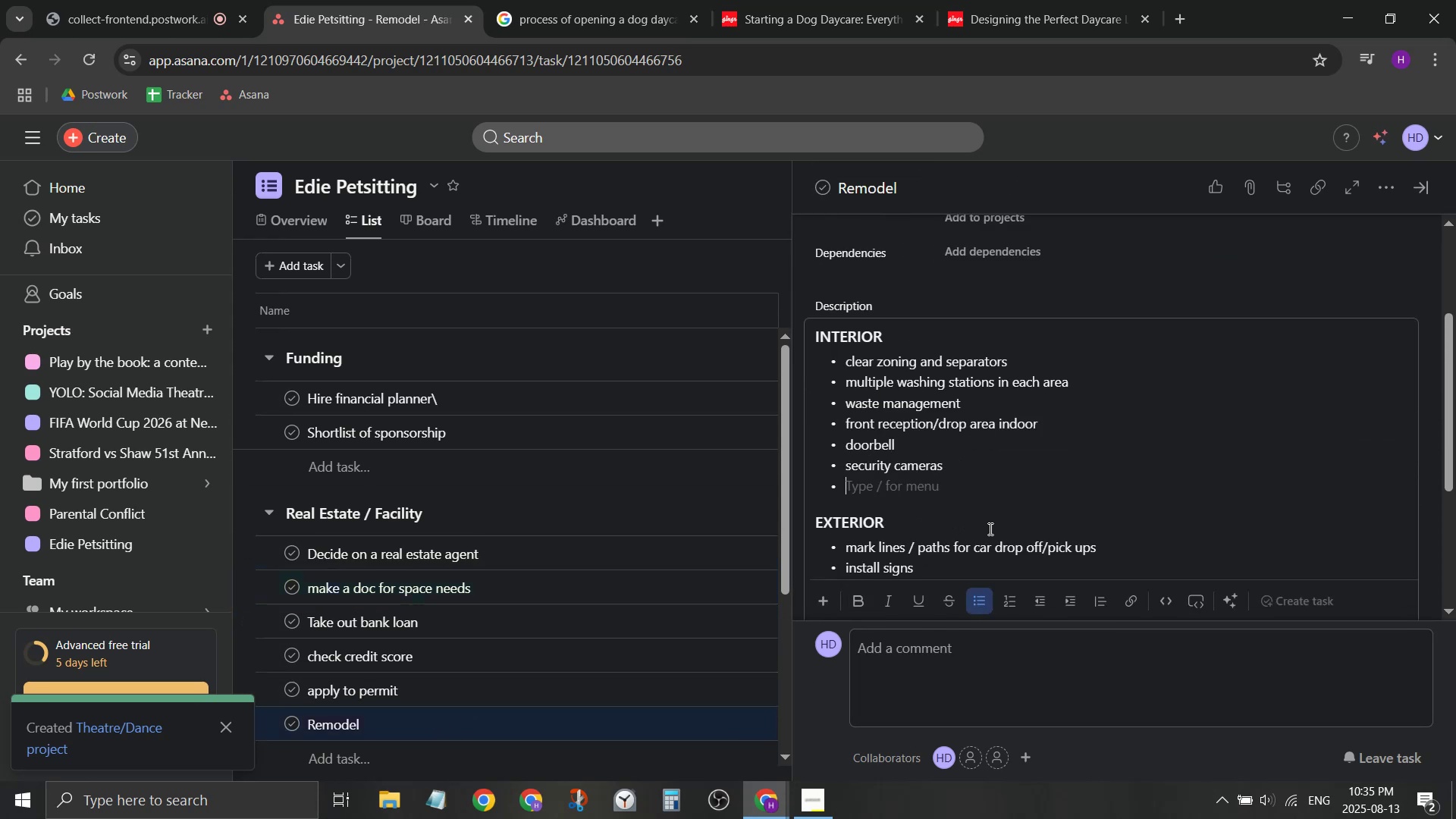 
type(ac / heating)
 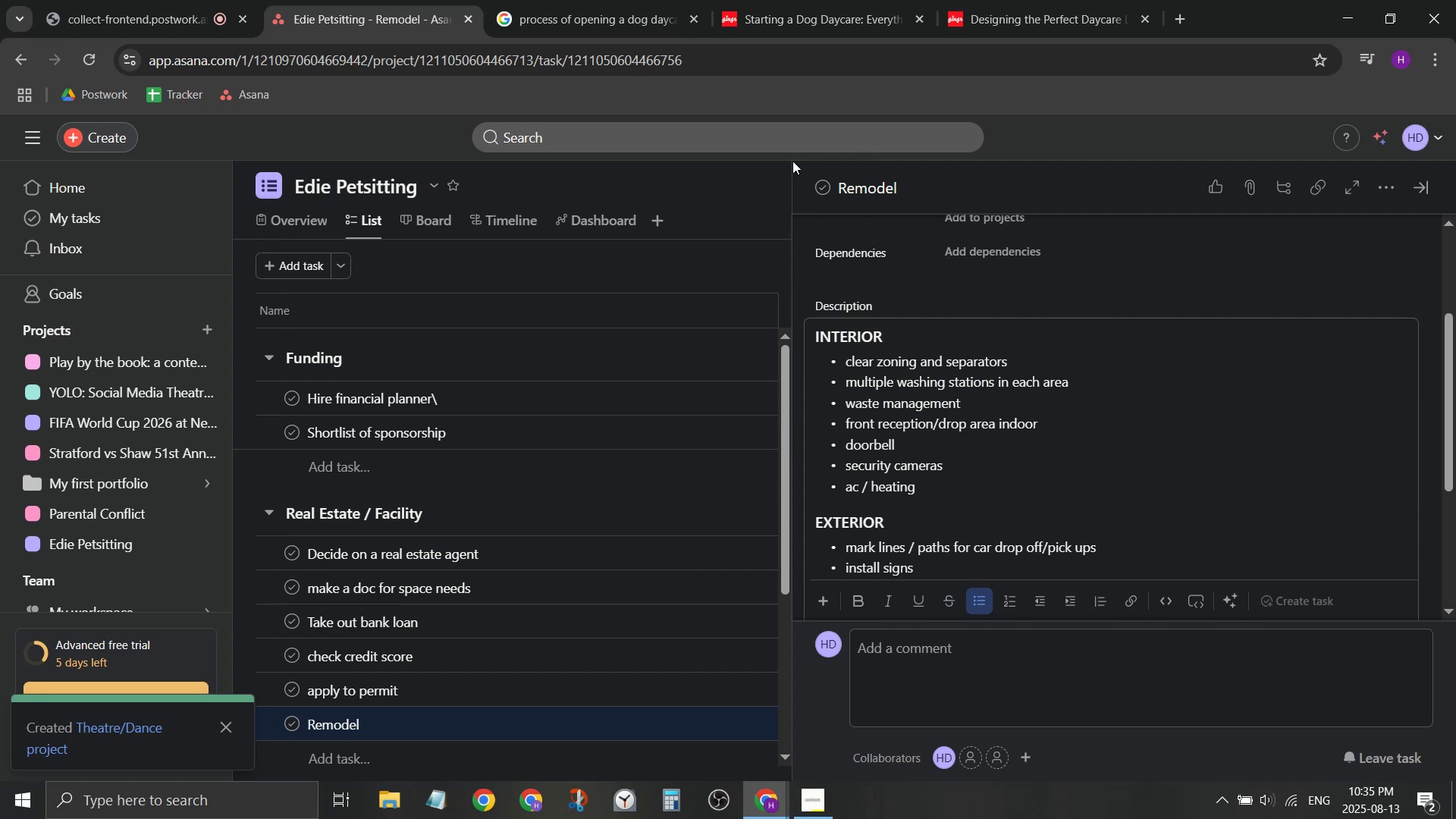 
left_click([772, 0])
 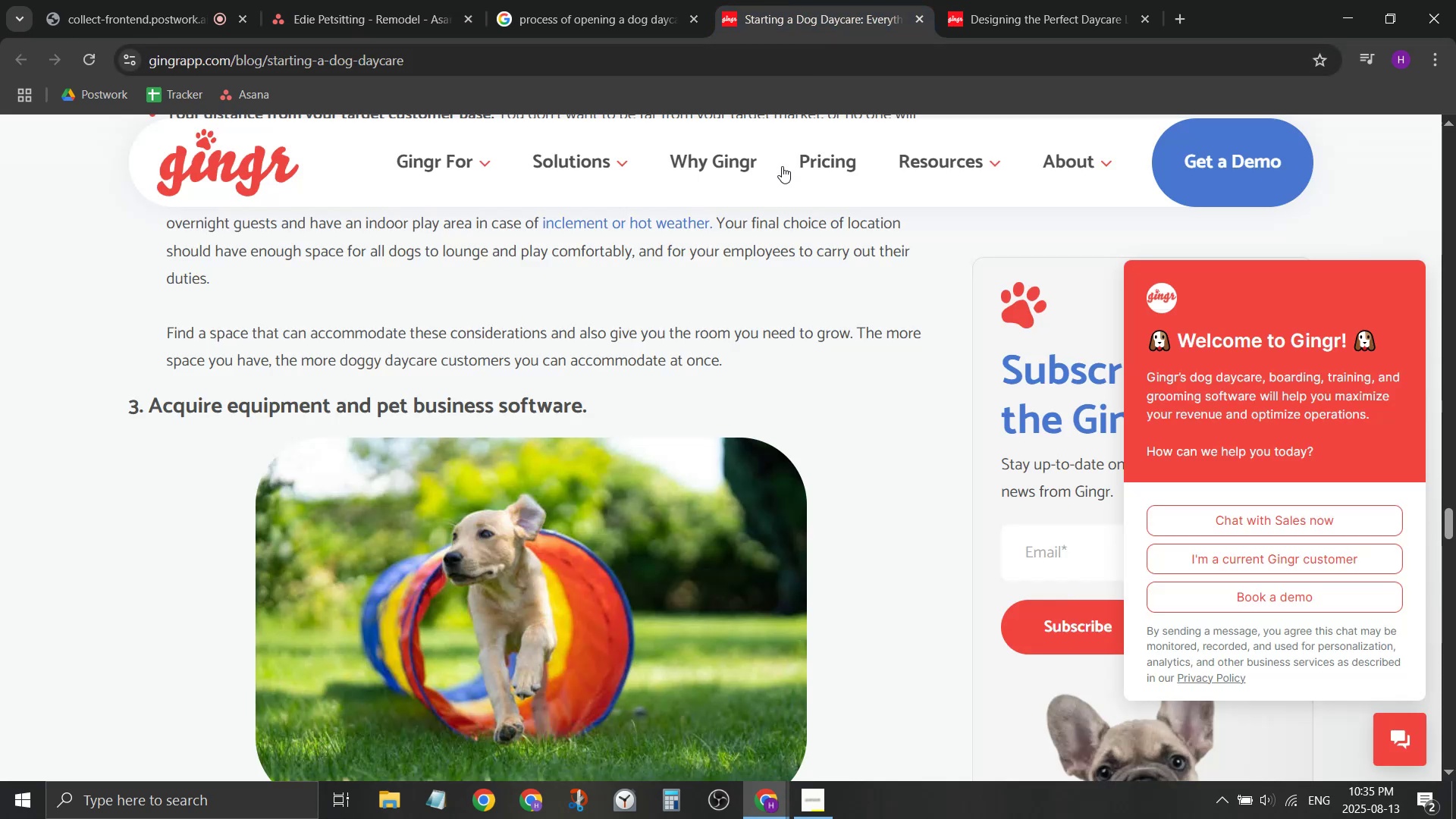 
scroll: coordinate [730, 403], scroll_direction: down, amount: 4.0
 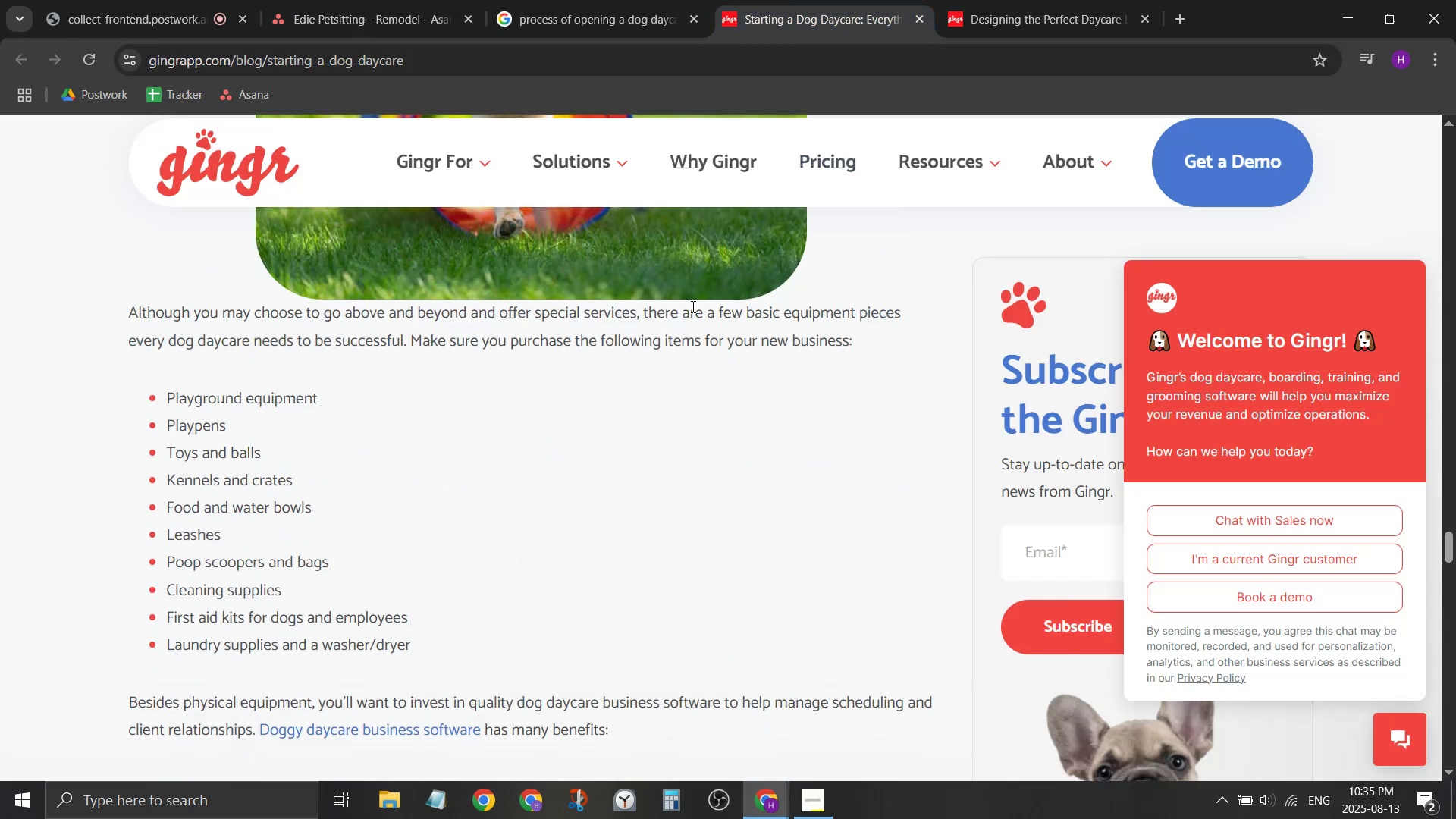 
left_click([413, 0])
 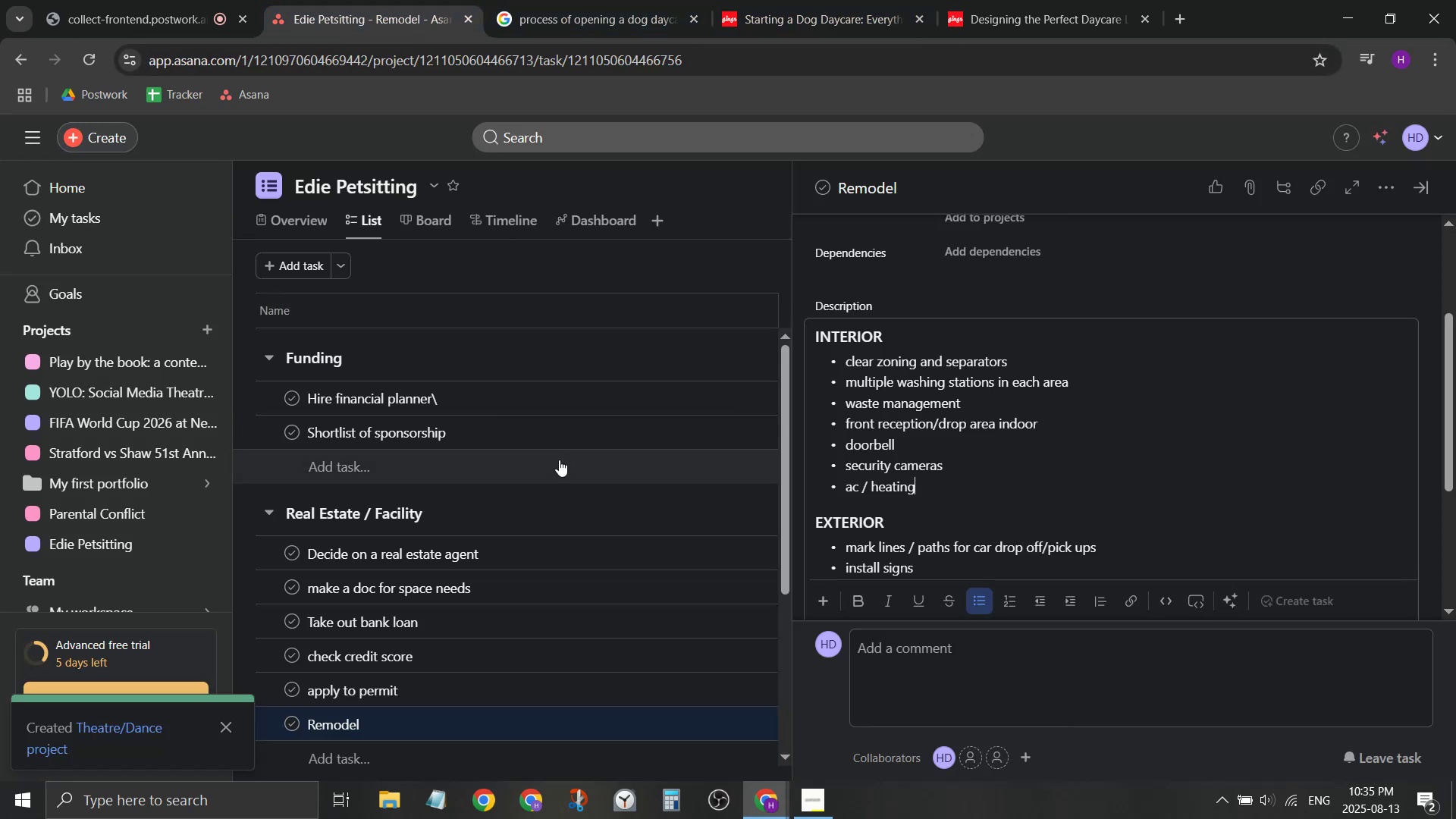 
left_click([607, 13])
 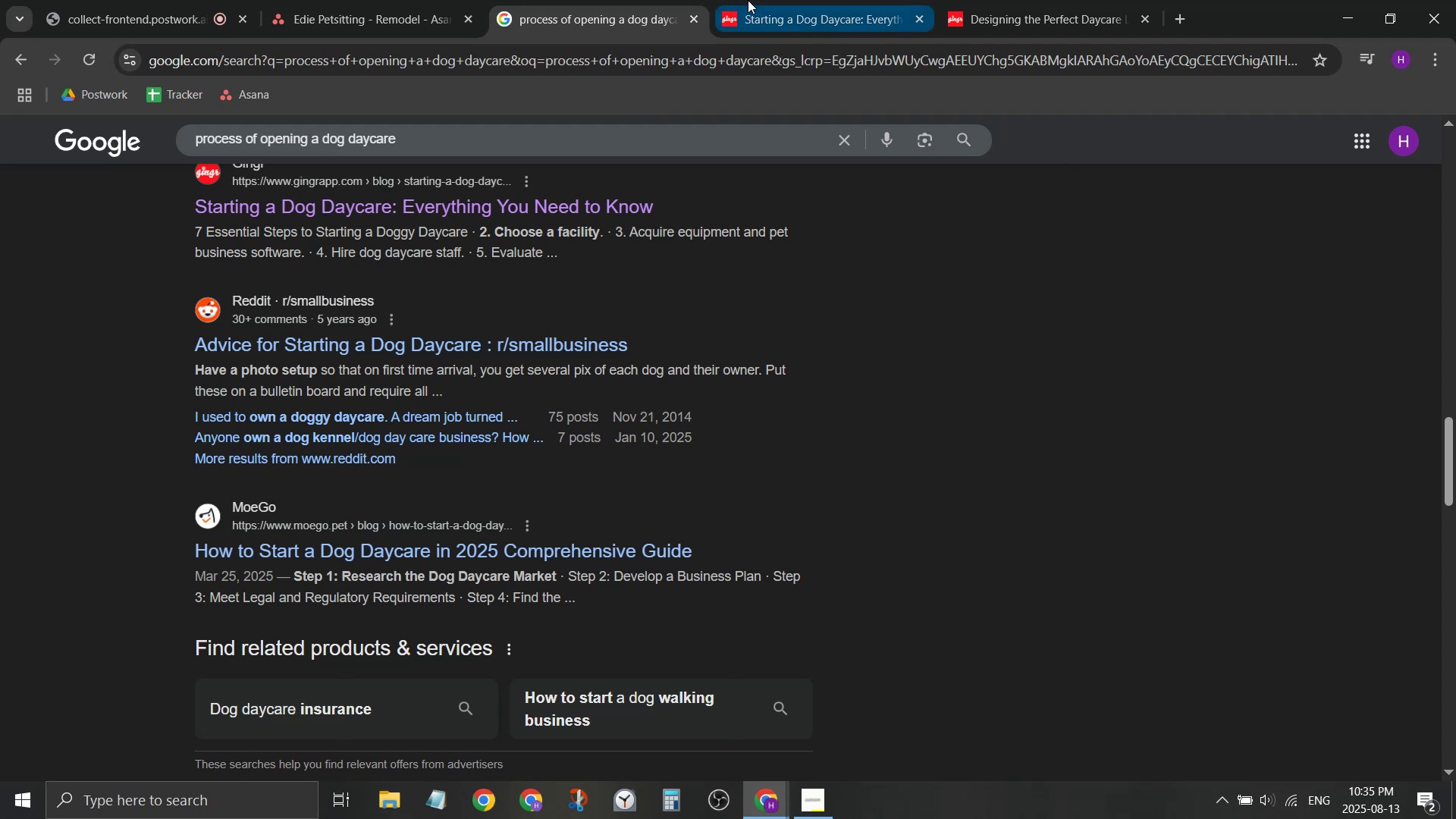 
left_click([752, 0])
 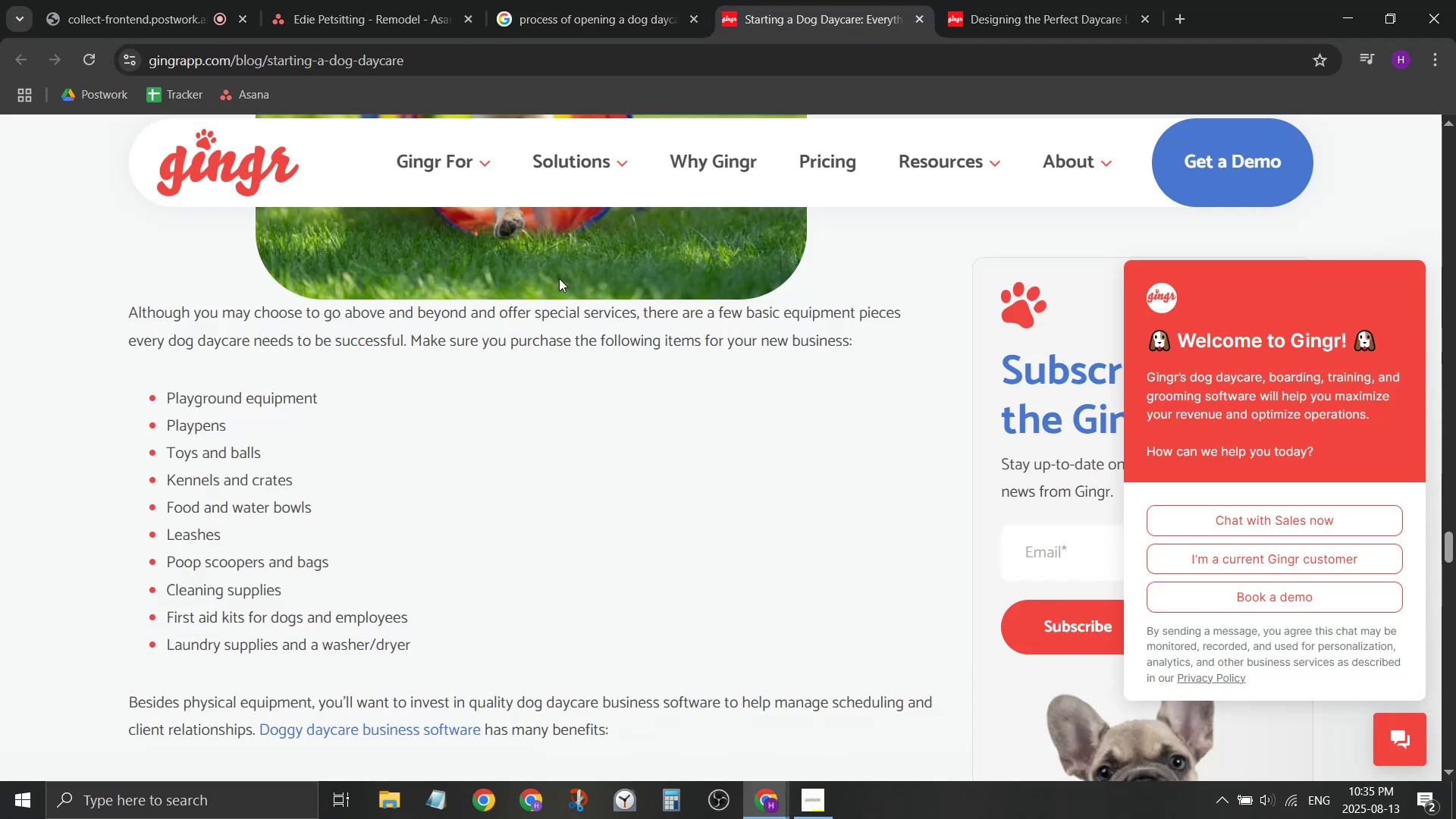 
scroll: coordinate [549, 348], scroll_direction: up, amount: 15.0
 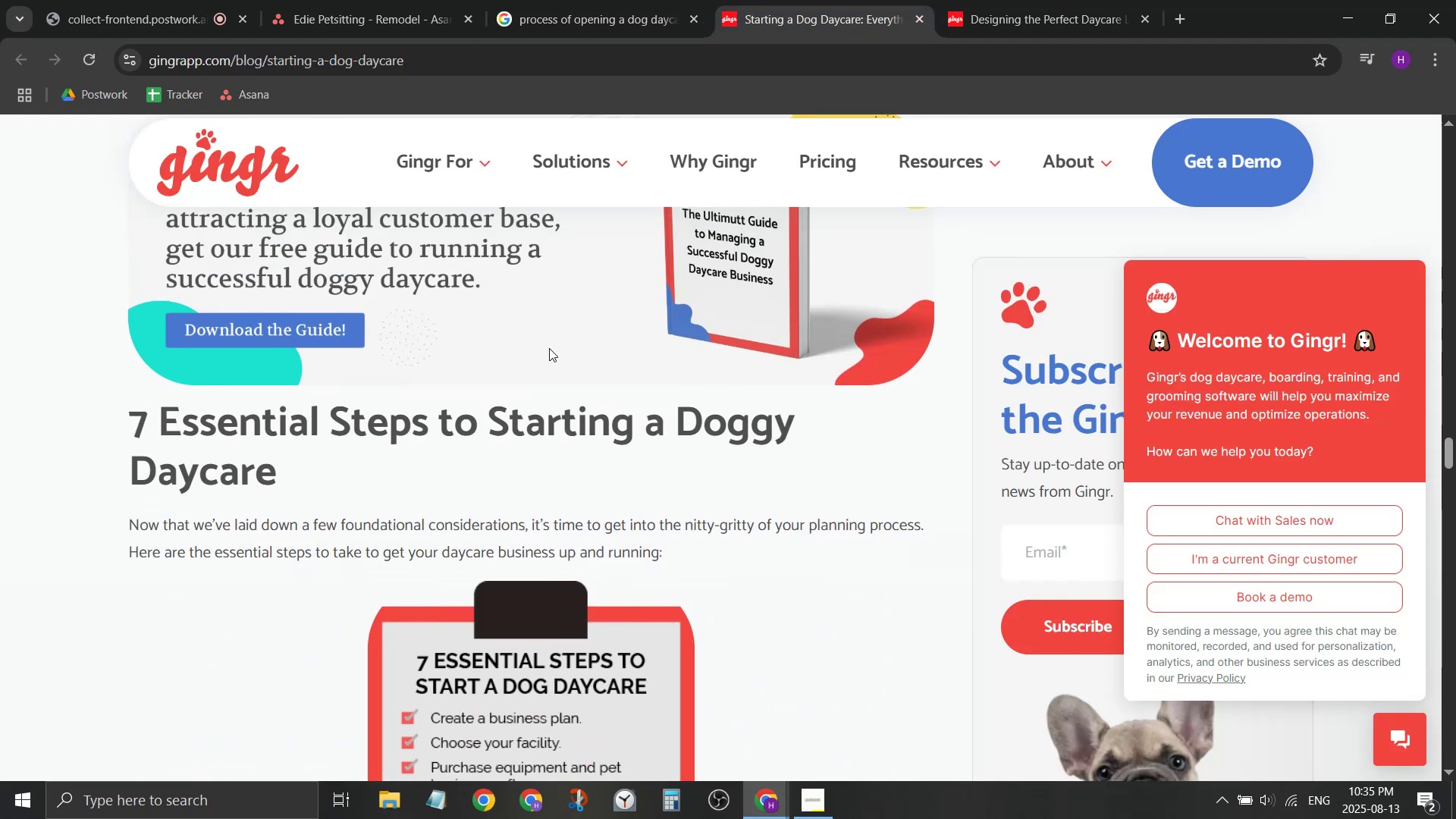 
scroll: coordinate [546, 355], scroll_direction: none, amount: 0.0
 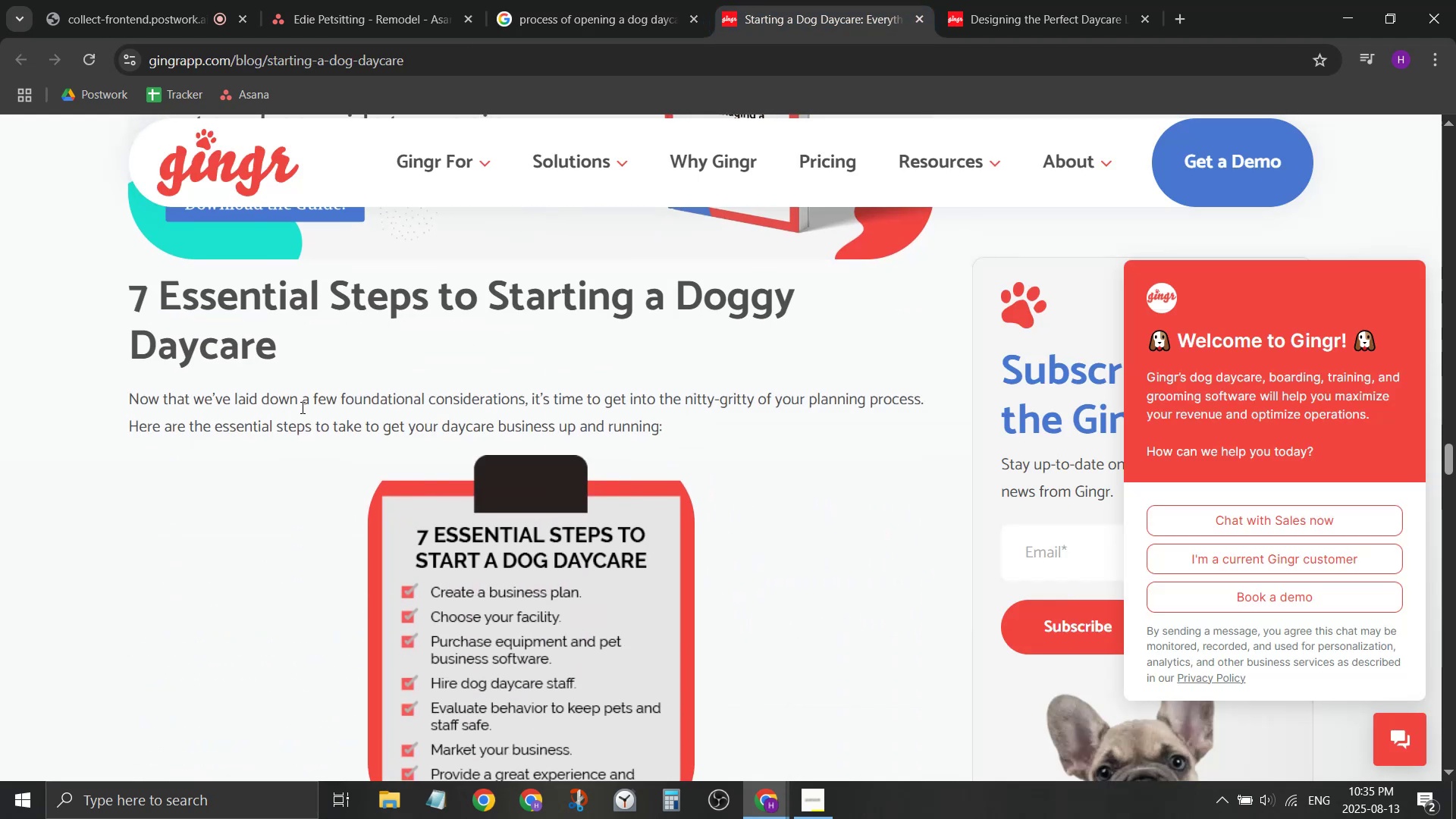 
left_click([342, 11])
 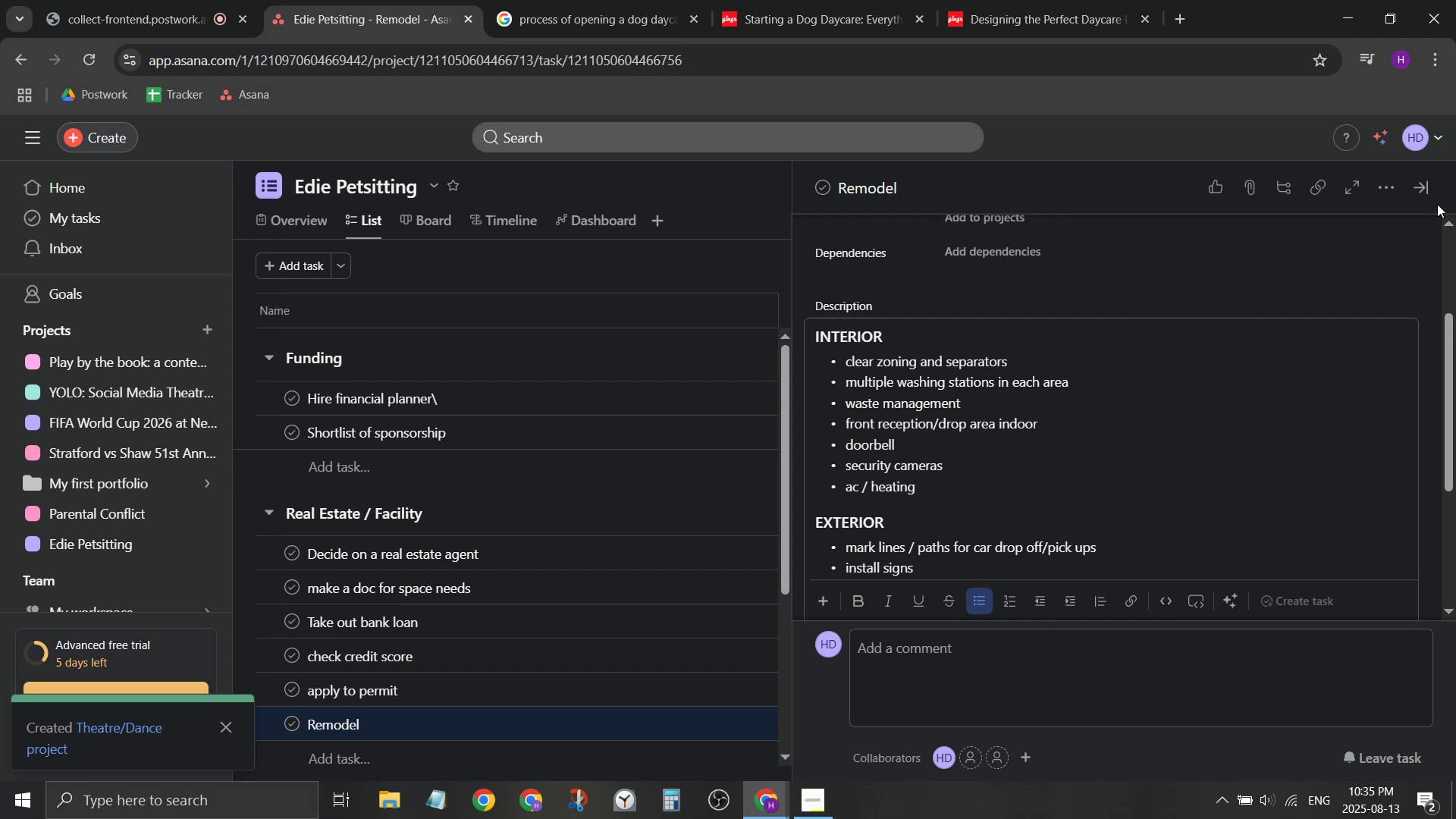 
scroll: coordinate [382, 470], scroll_direction: up, amount: 8.0
 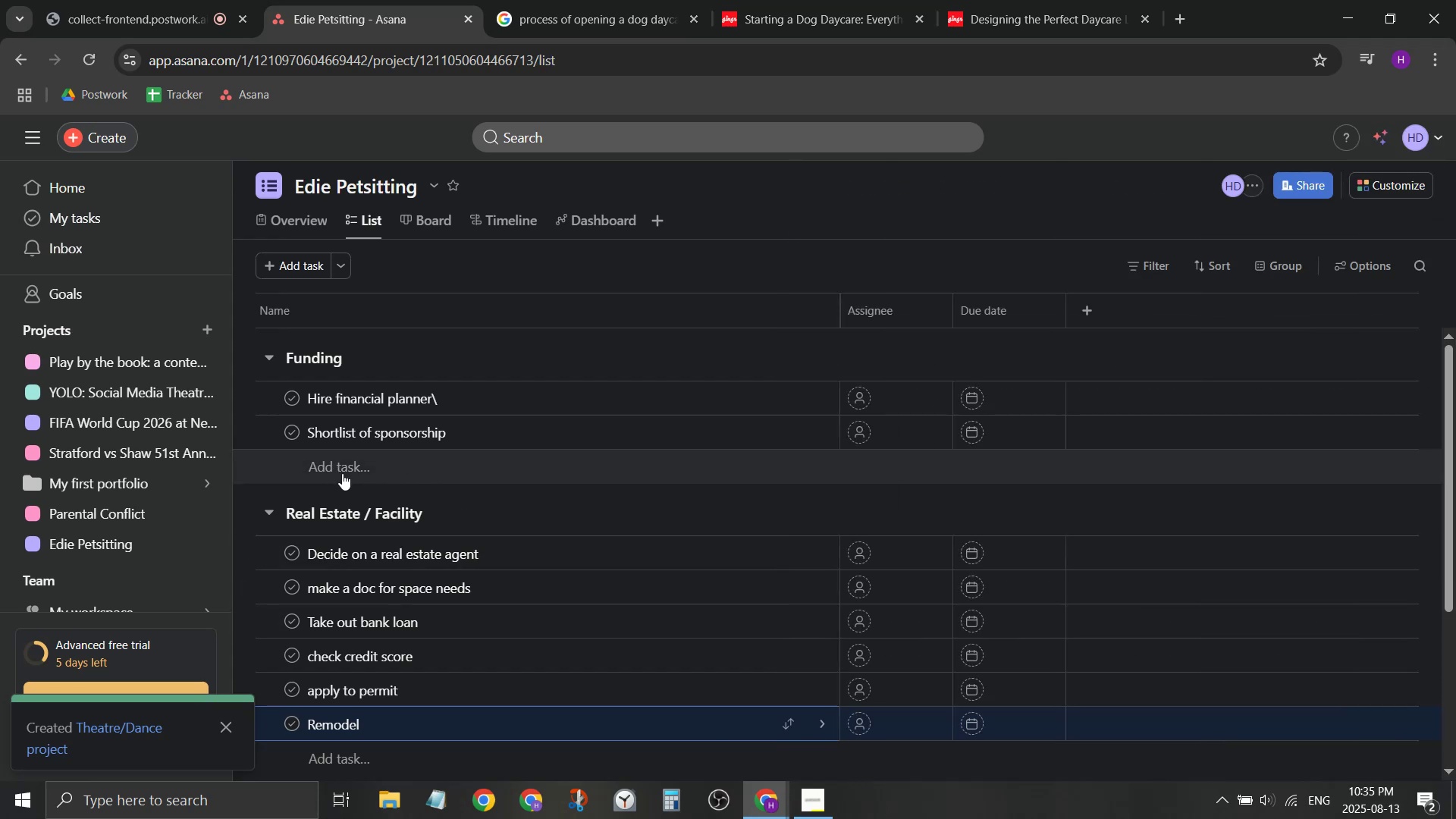 
left_click([342, 473])
 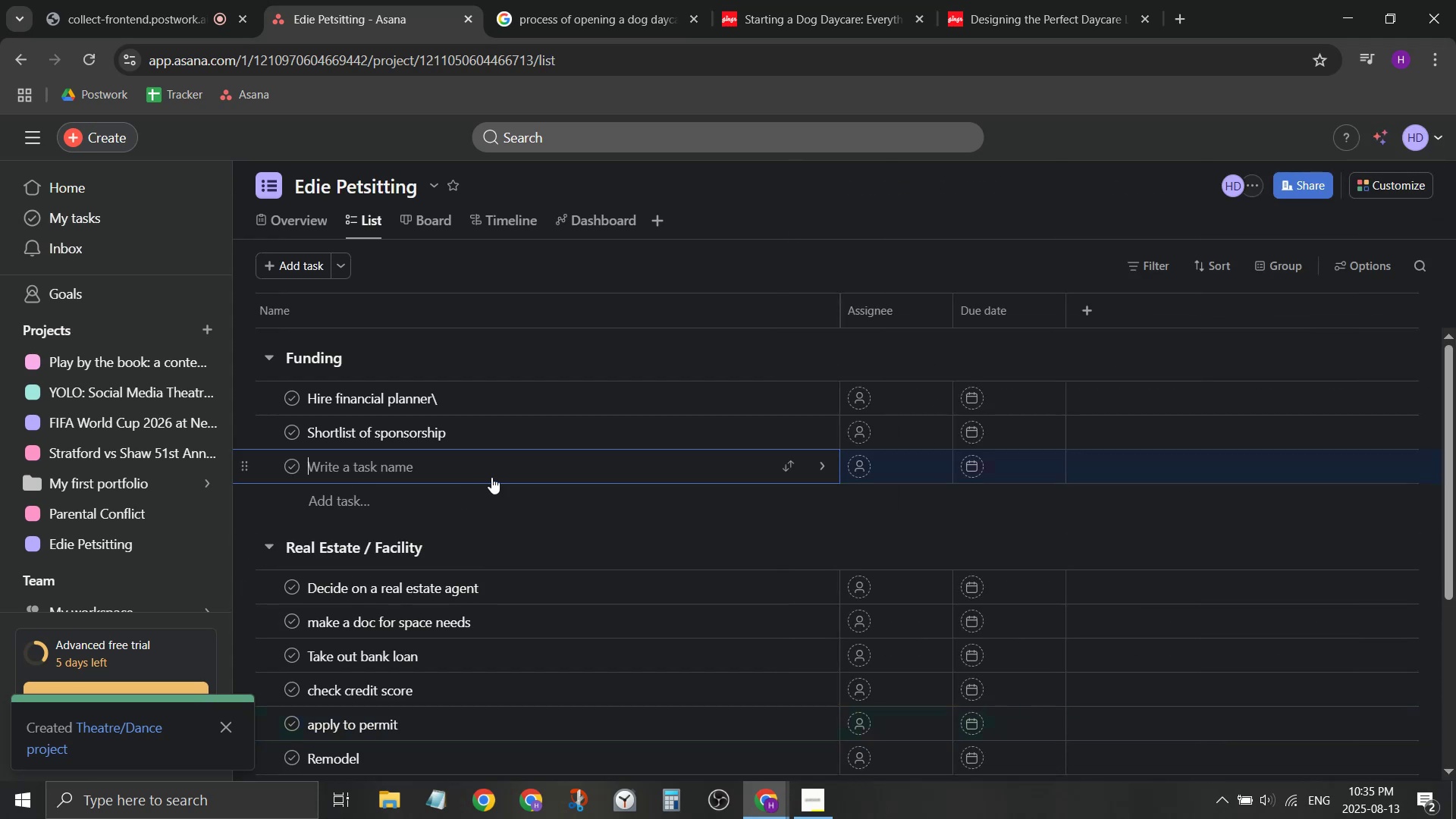 
type(Business registriaon)
key(Backspace)
key(Backspace)
key(Backspace)
key(Backspace)
type(atino)
key(Backspace)
key(Backspace)
type(on)
 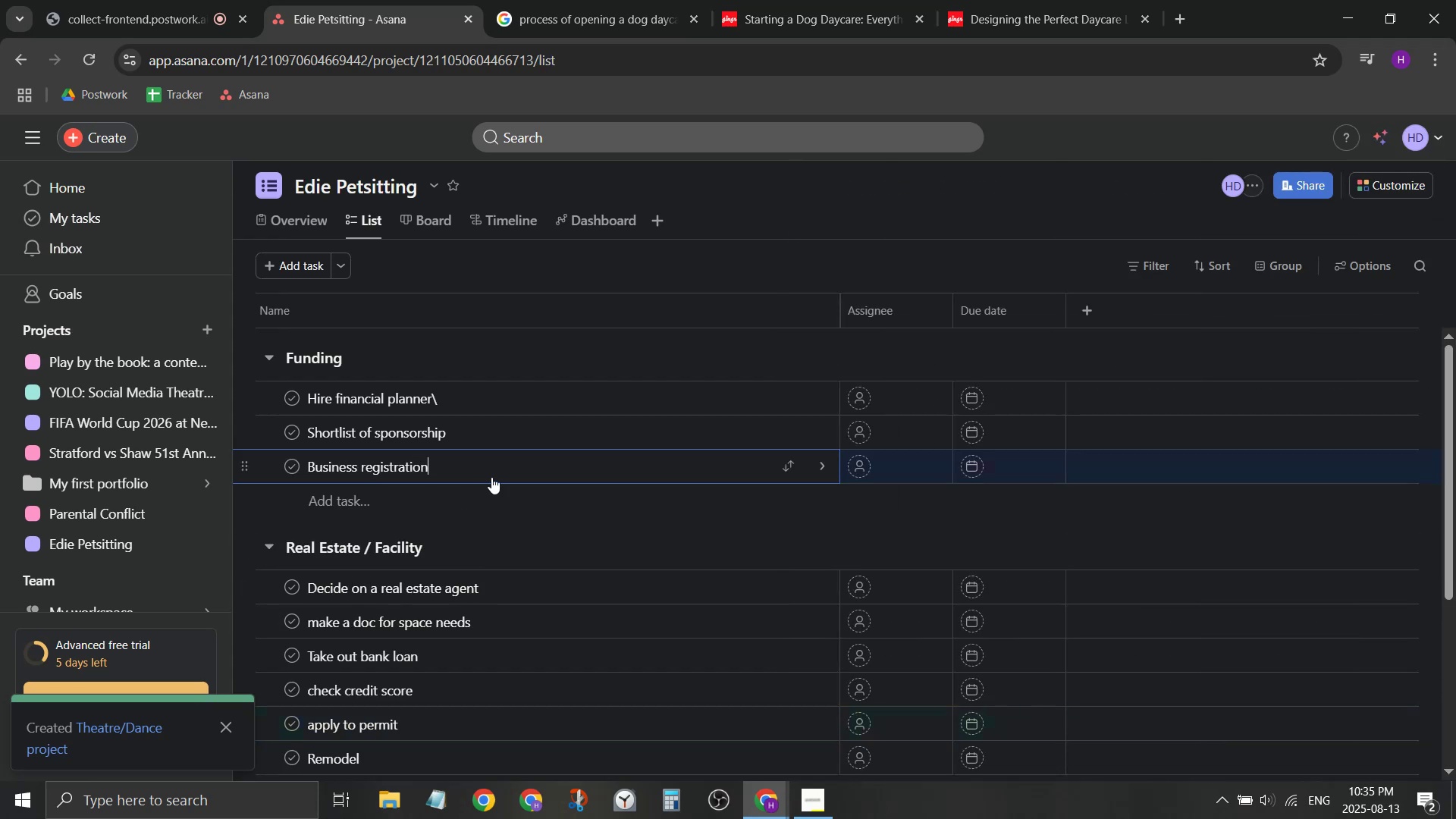 
key(Enter)
 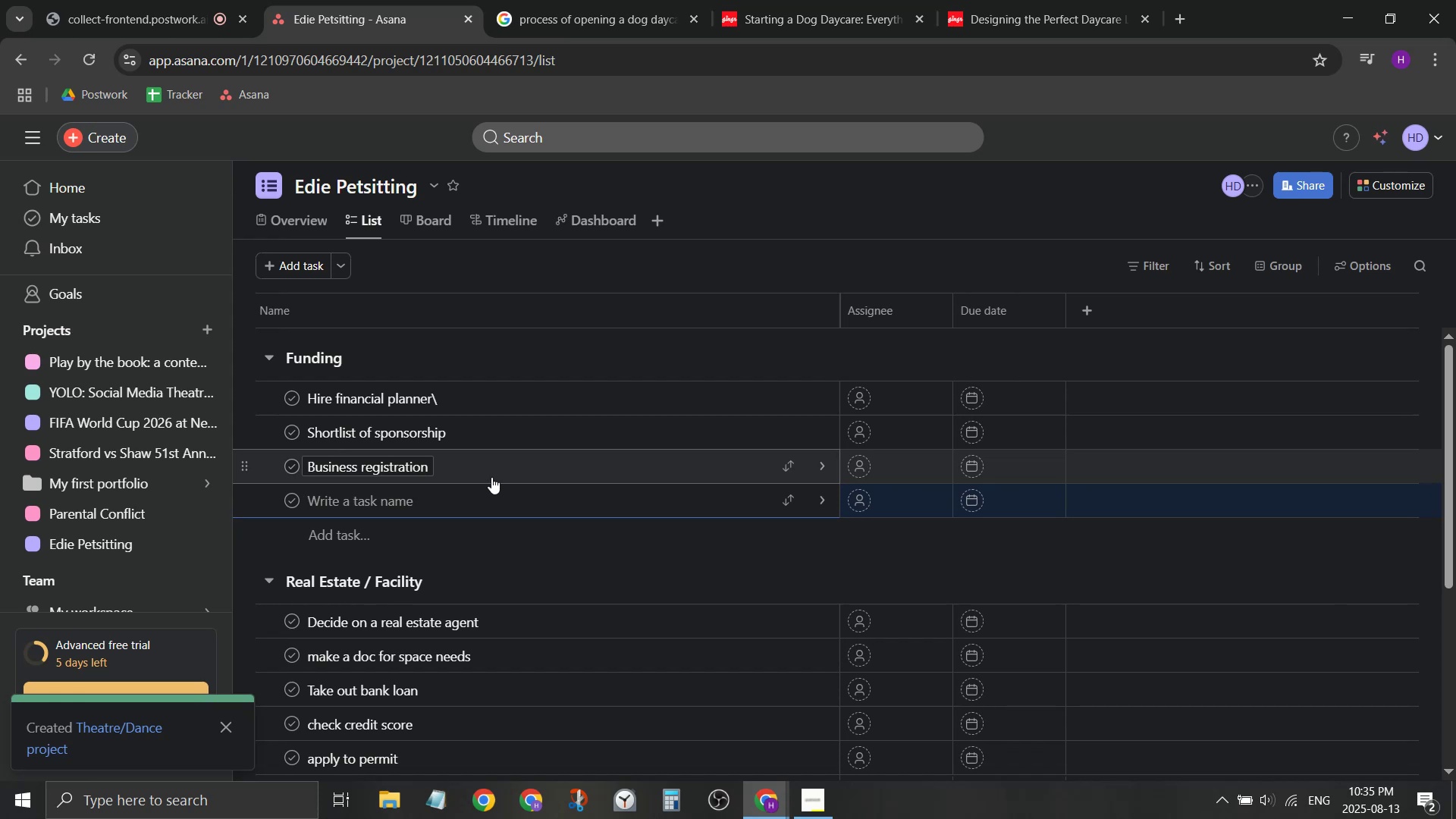 
left_click([492, 477])
 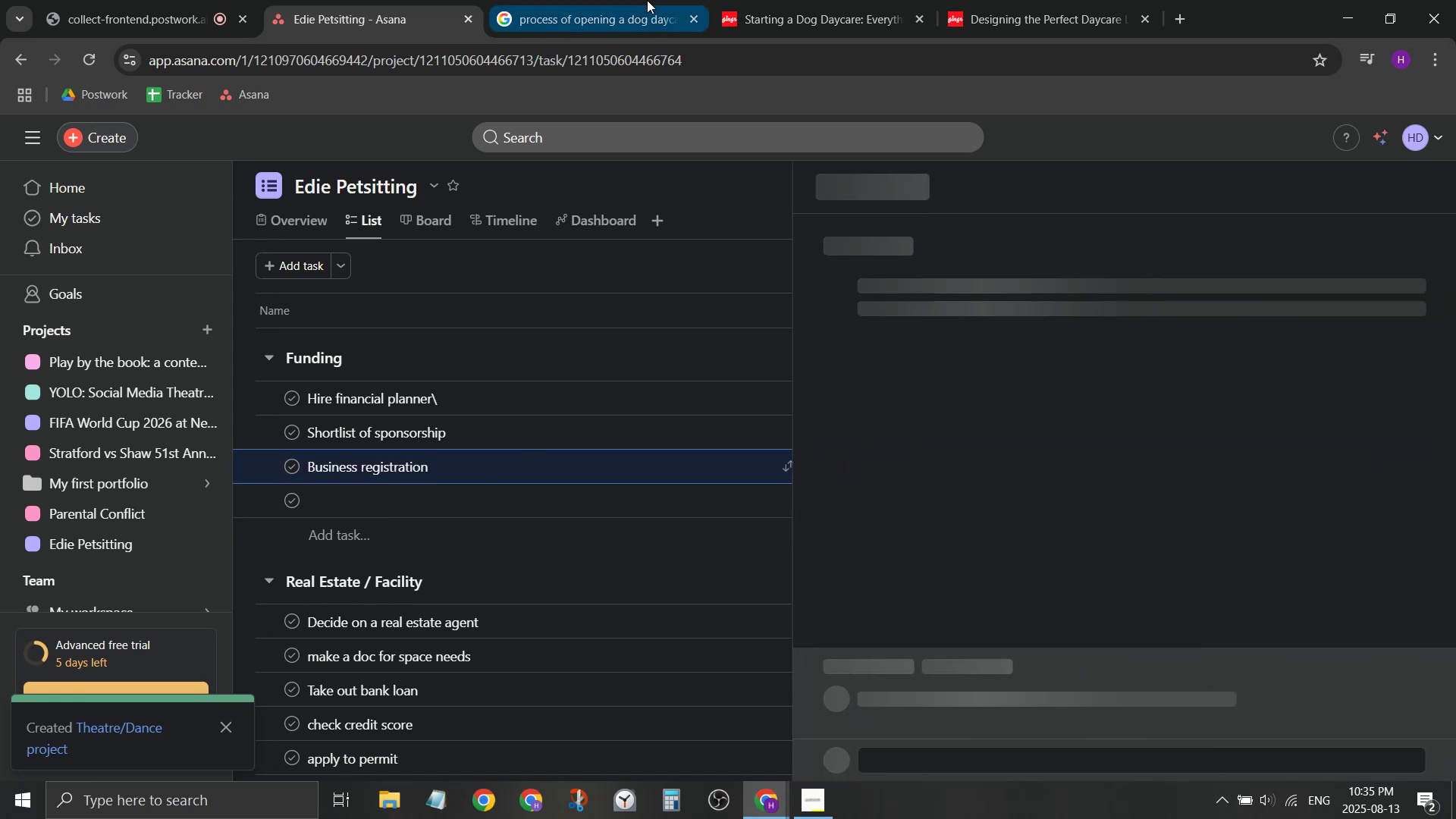 
left_click([847, 27])
 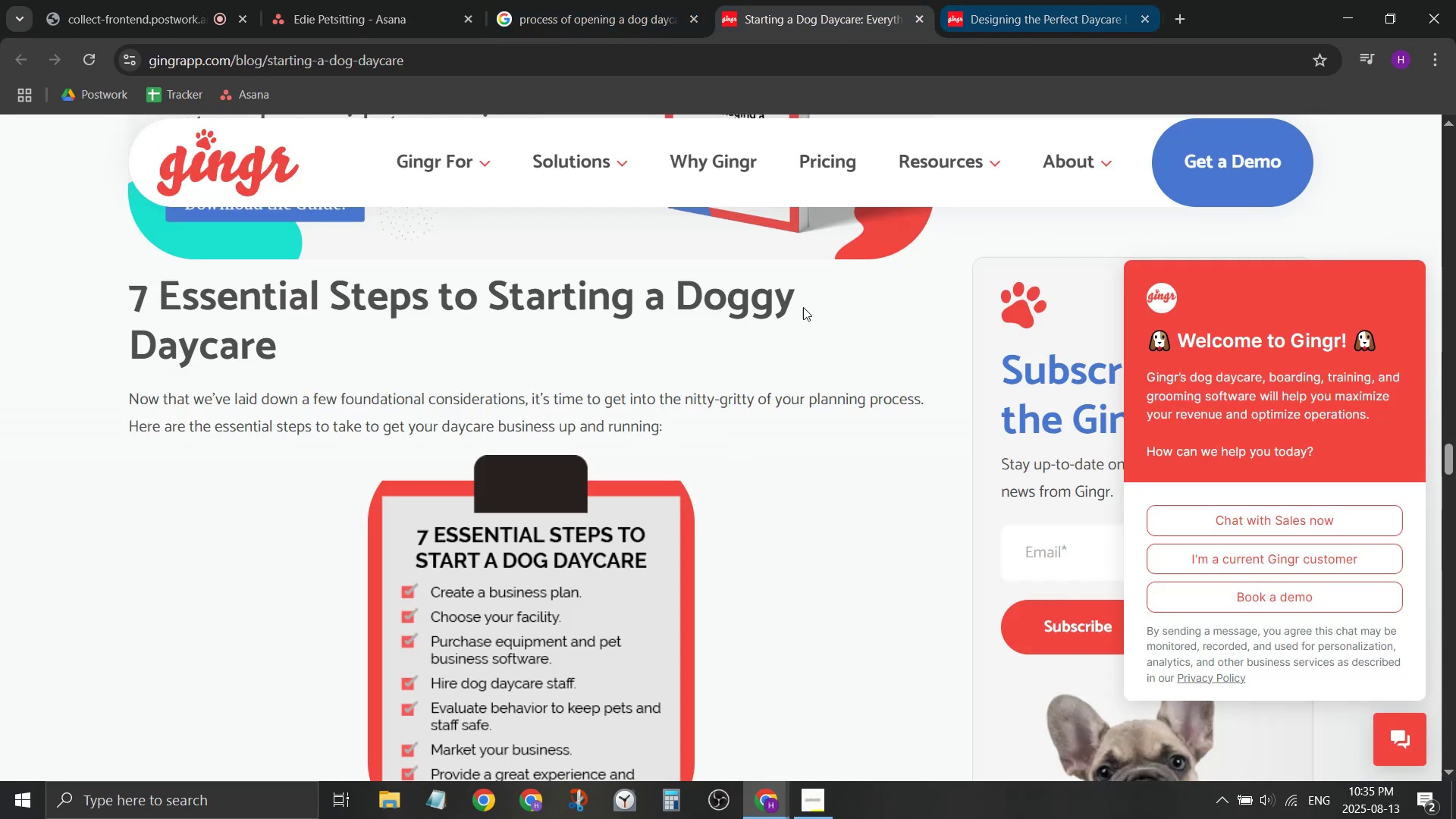 
scroll: coordinate [694, 462], scroll_direction: down, amount: 5.0
 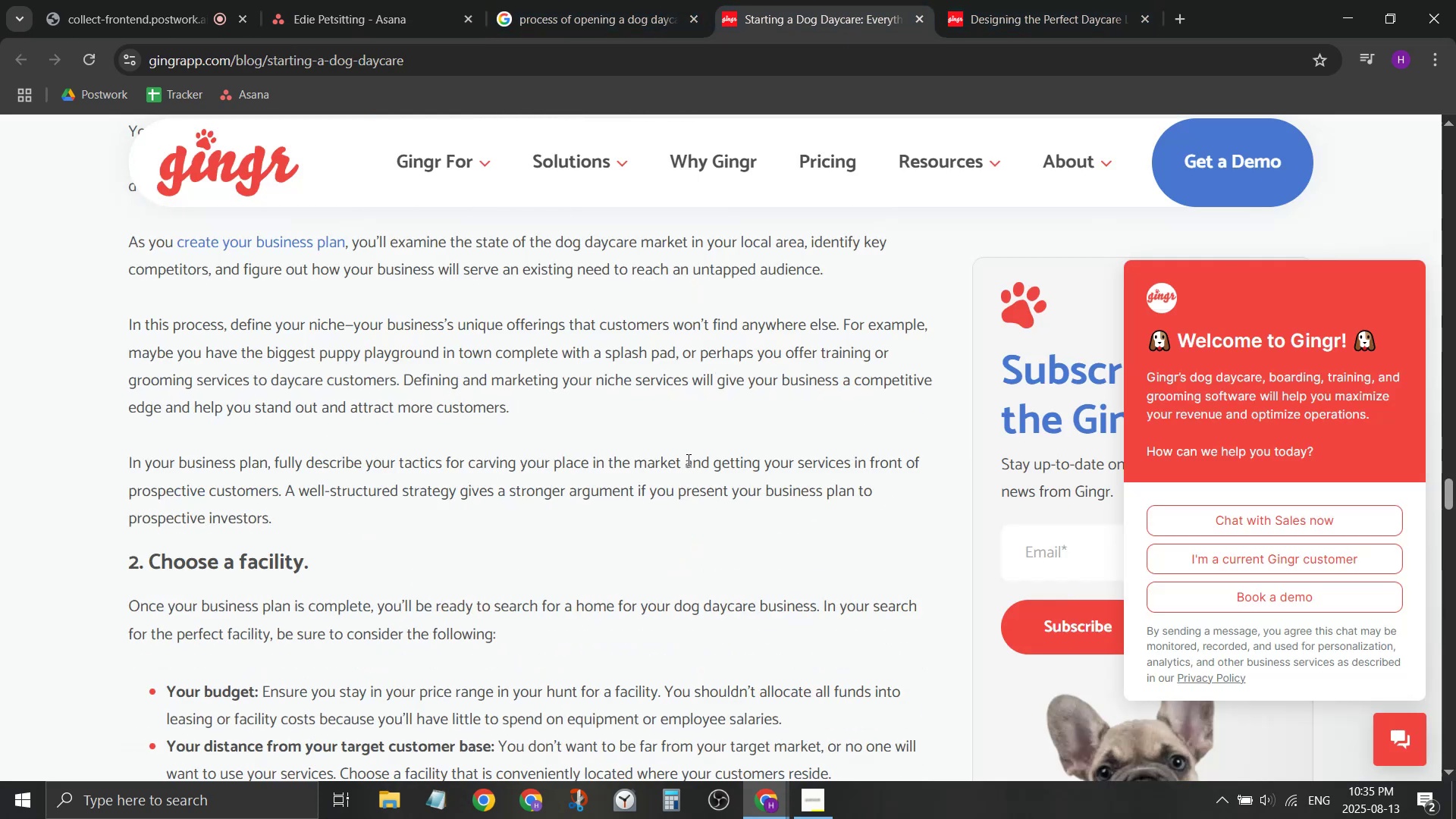 
scroll: coordinate [629, 447], scroll_direction: up, amount: 2.0
 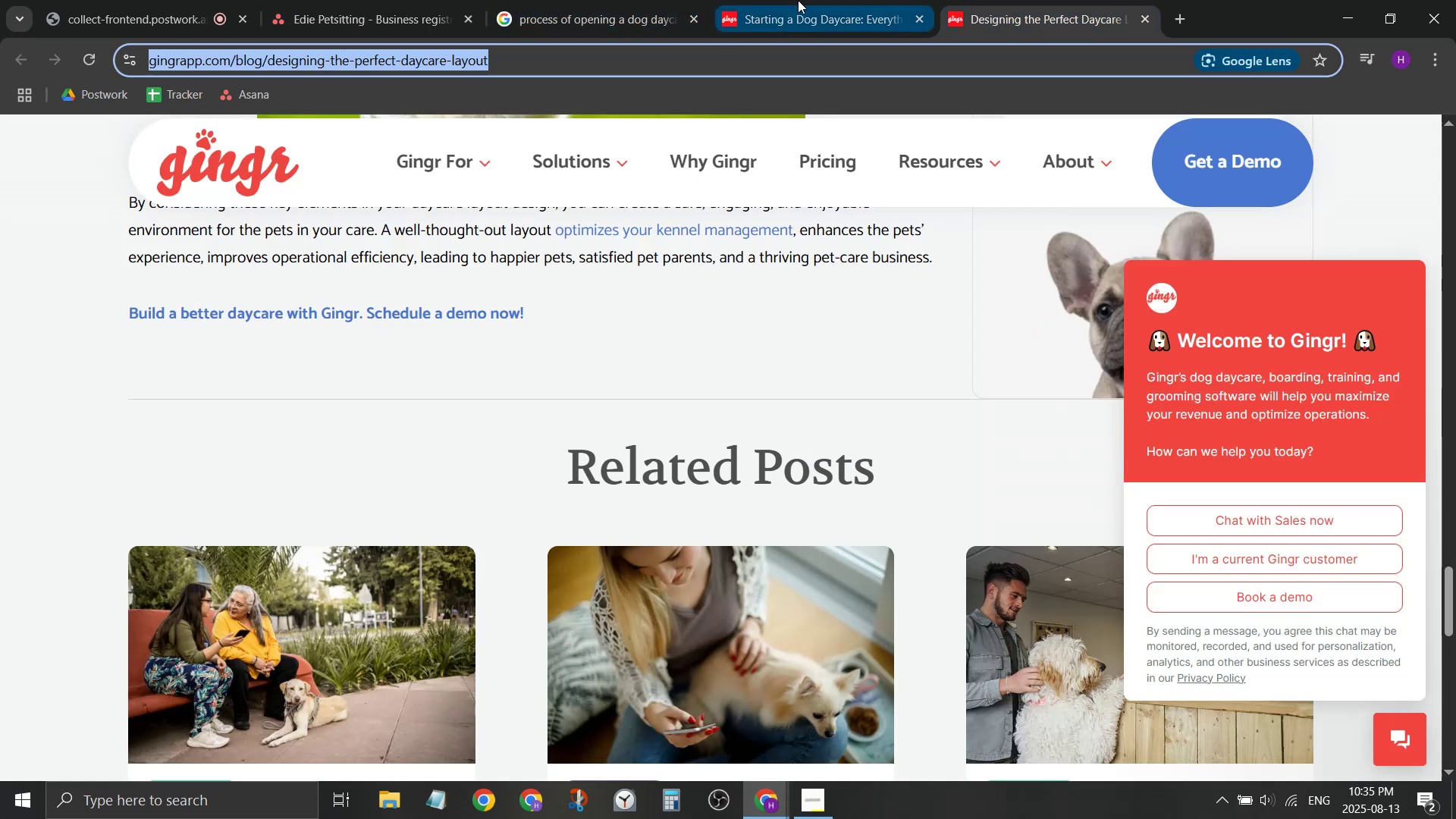 
middle_click([1050, 3])
 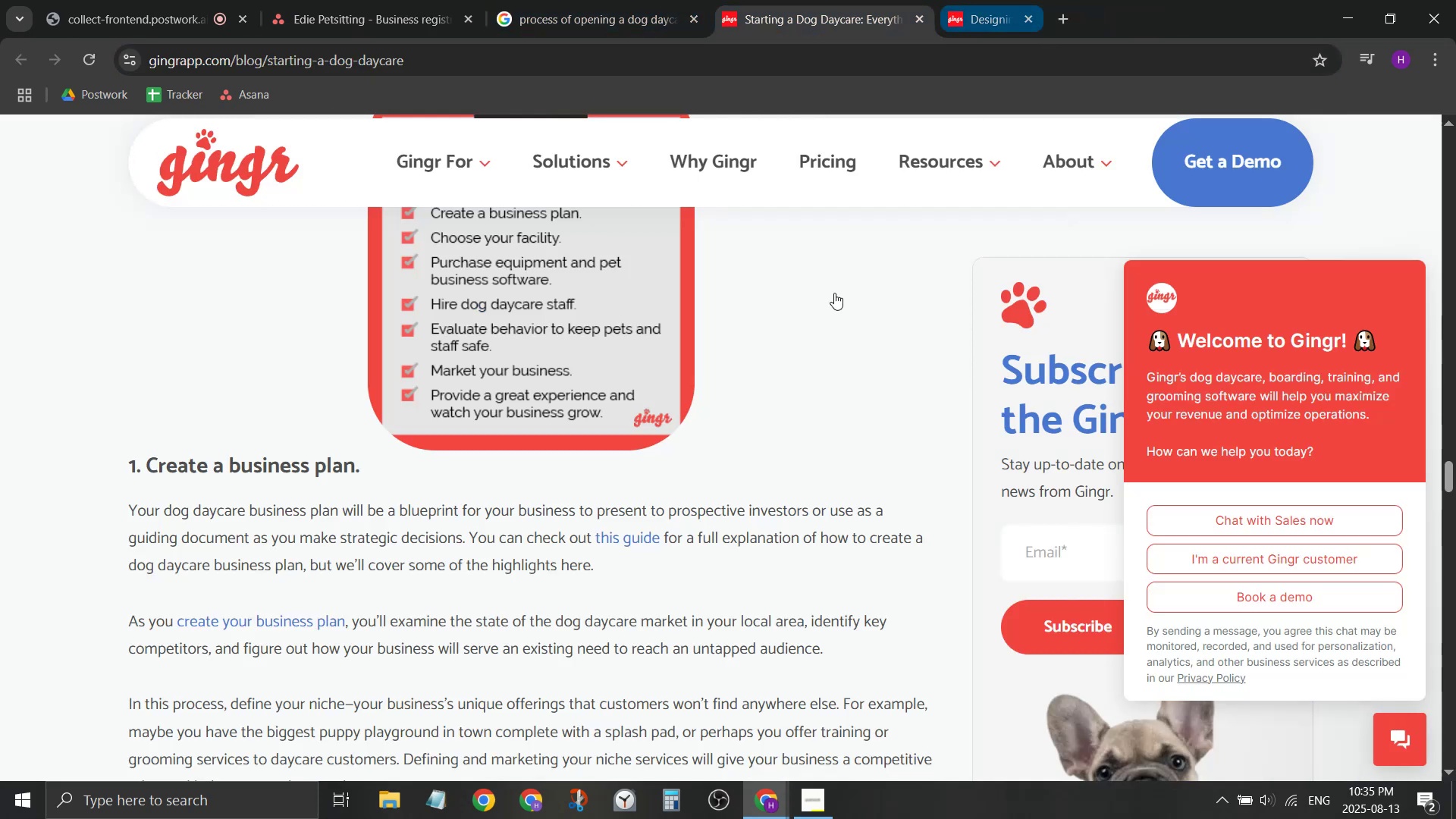 
scroll: coordinate [397, 692], scroll_direction: down, amount: 3.0
 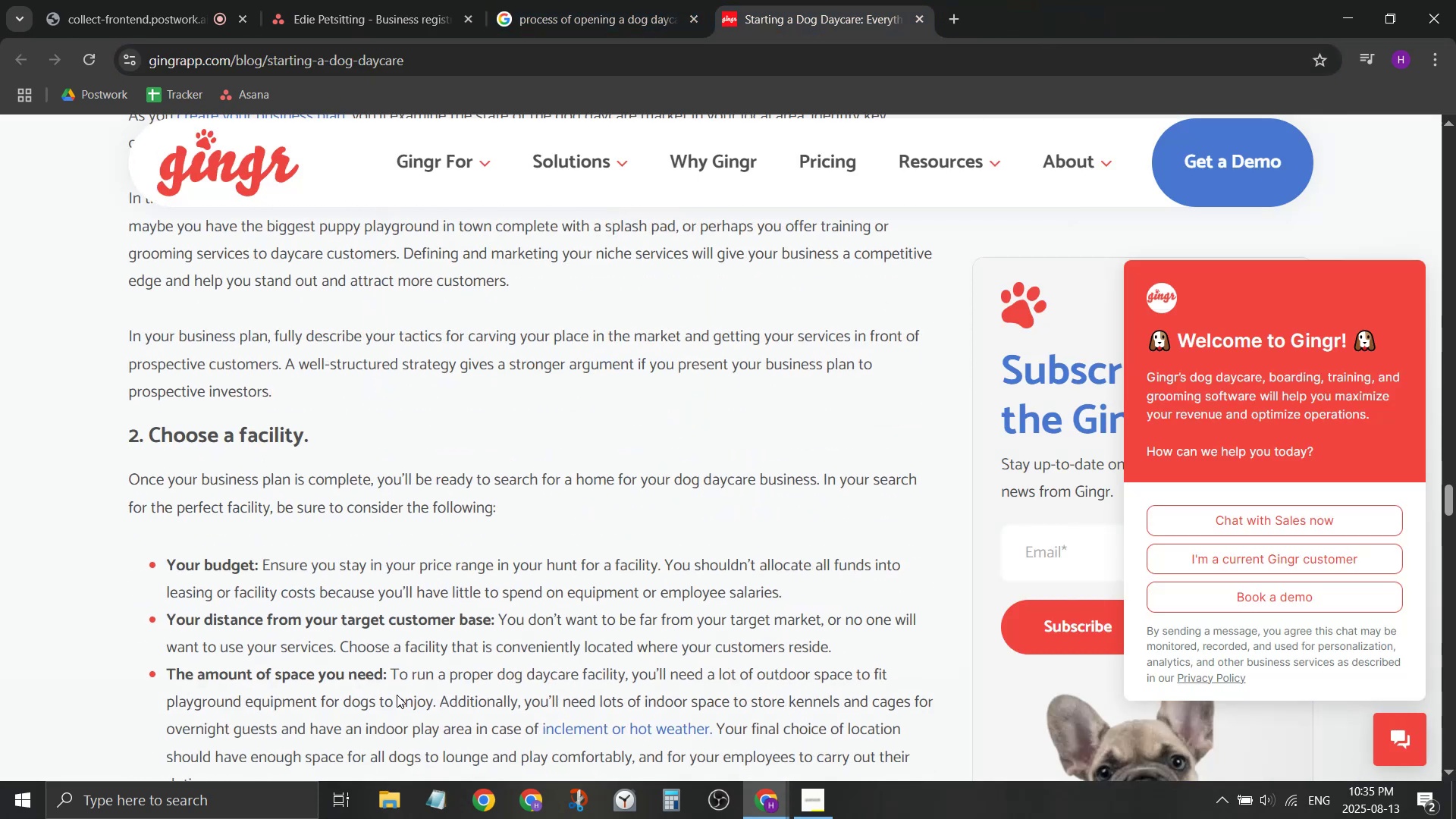 
scroll: coordinate [303, 536], scroll_direction: up, amount: 25.0
 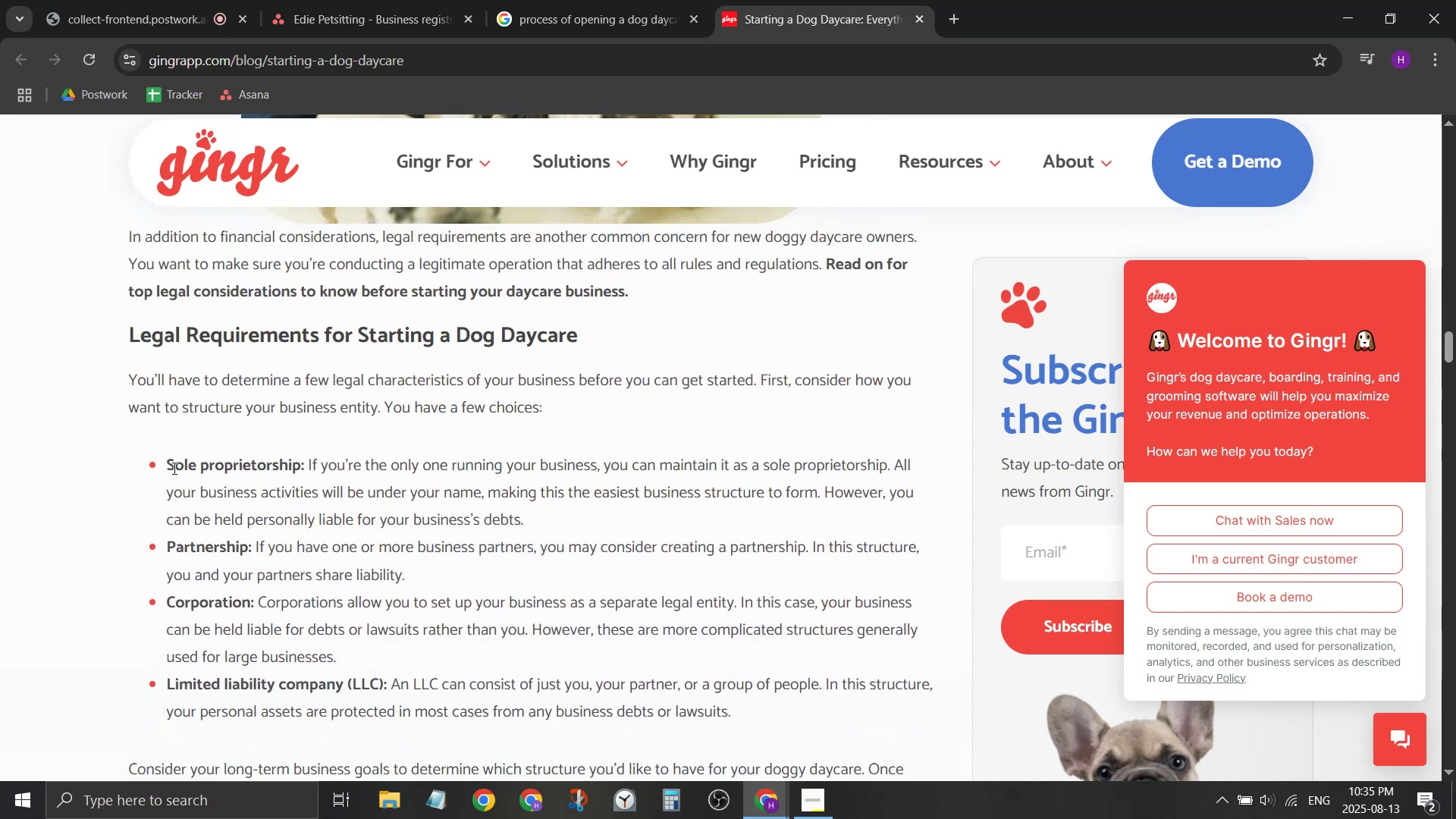 
left_click_drag(start_coordinate=[168, 469], to_coordinate=[823, 333])
 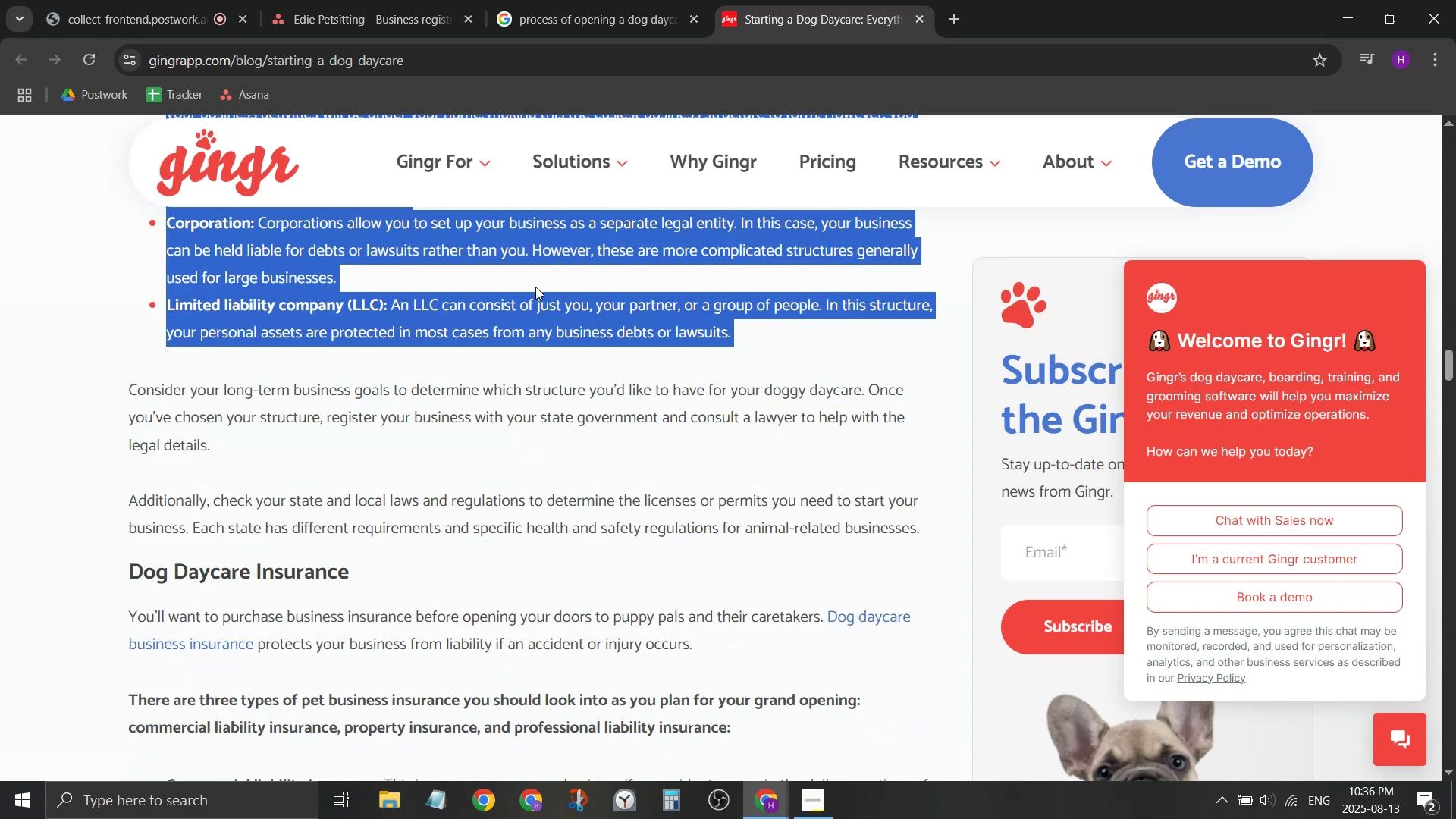 
scroll: coordinate [510, 461], scroll_direction: down, amount: 2.0
 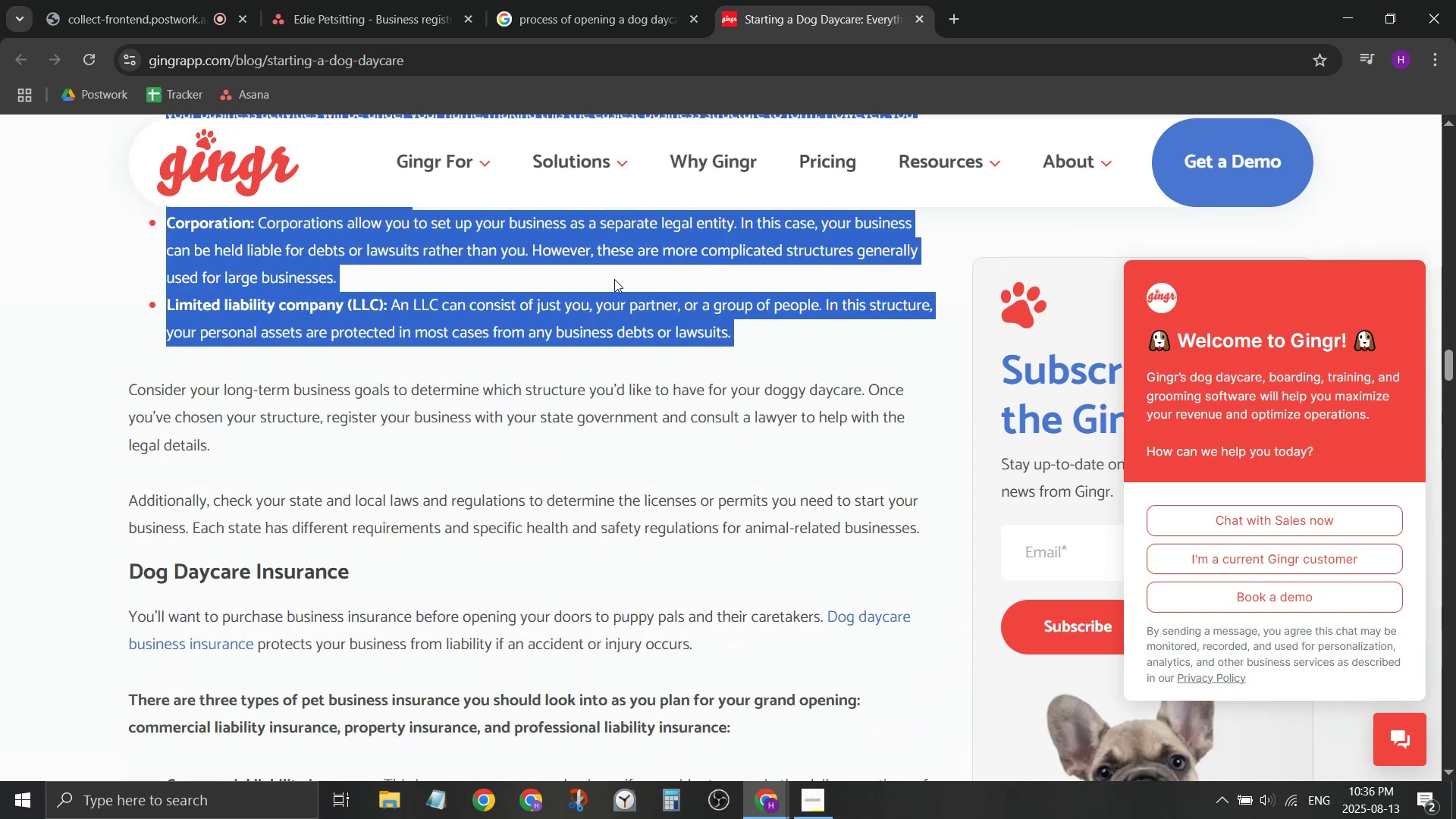 
key(Control+C)
 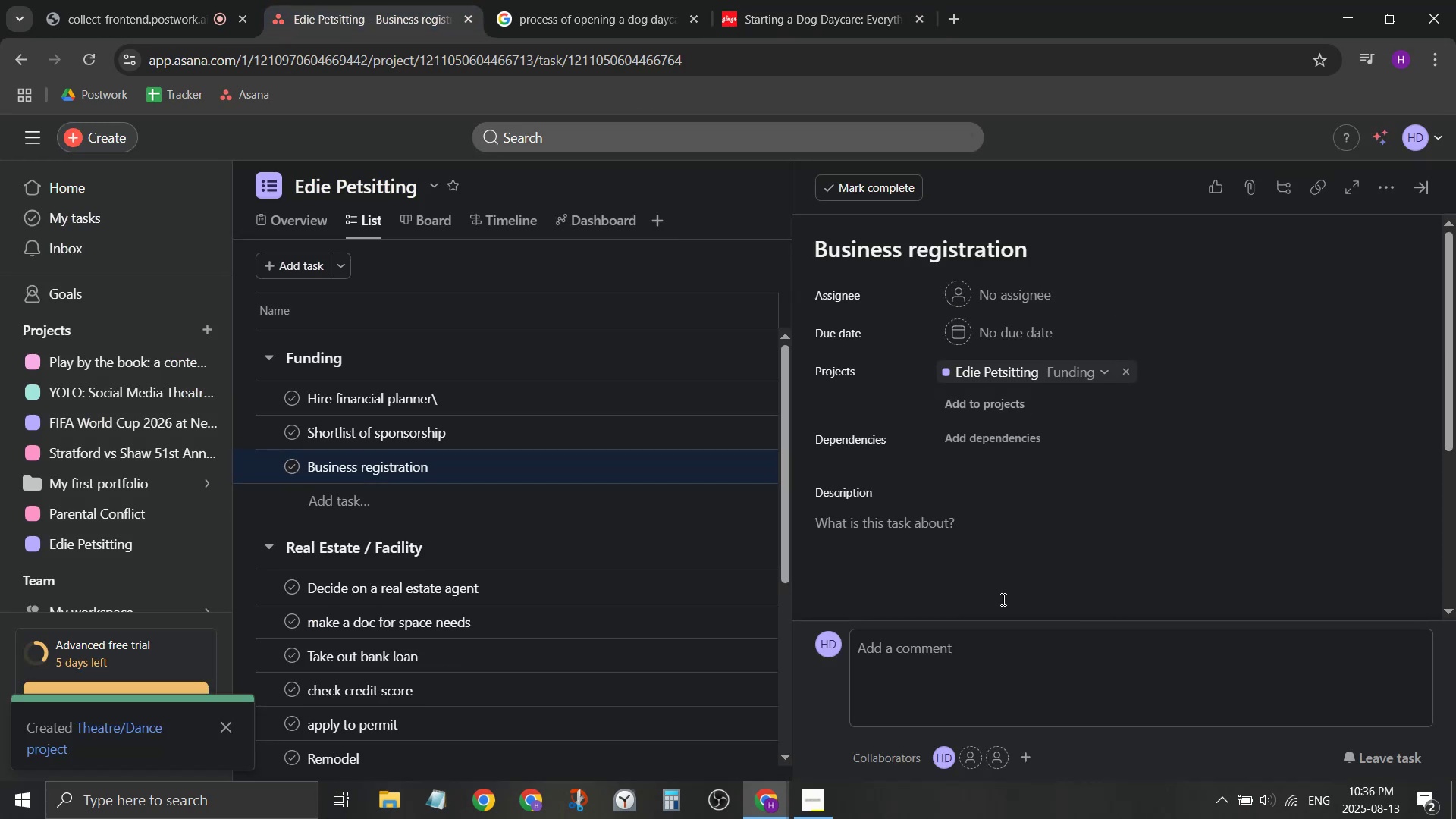 
left_click([1007, 561])
 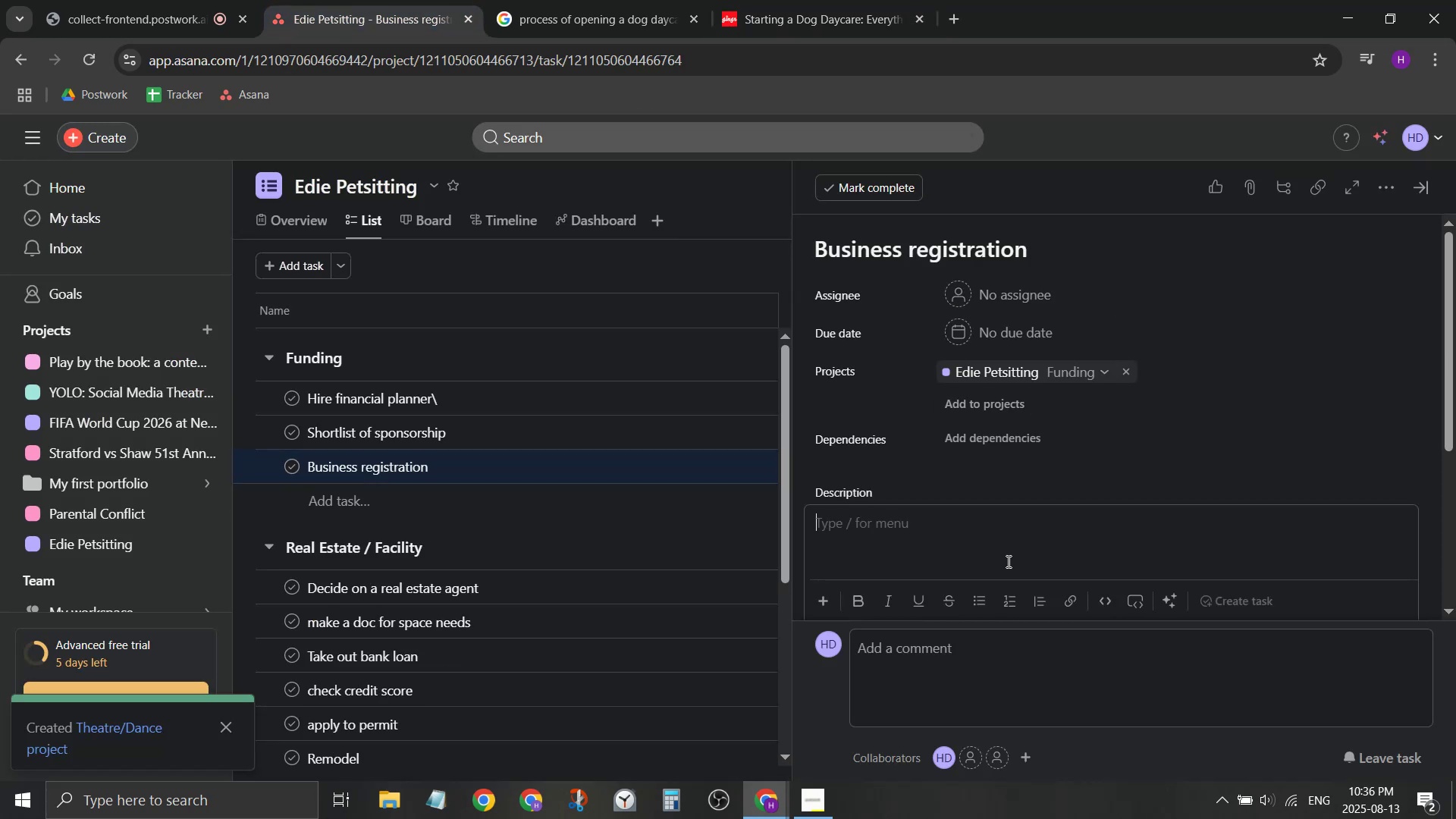 
key(Control+ControlLeft)
 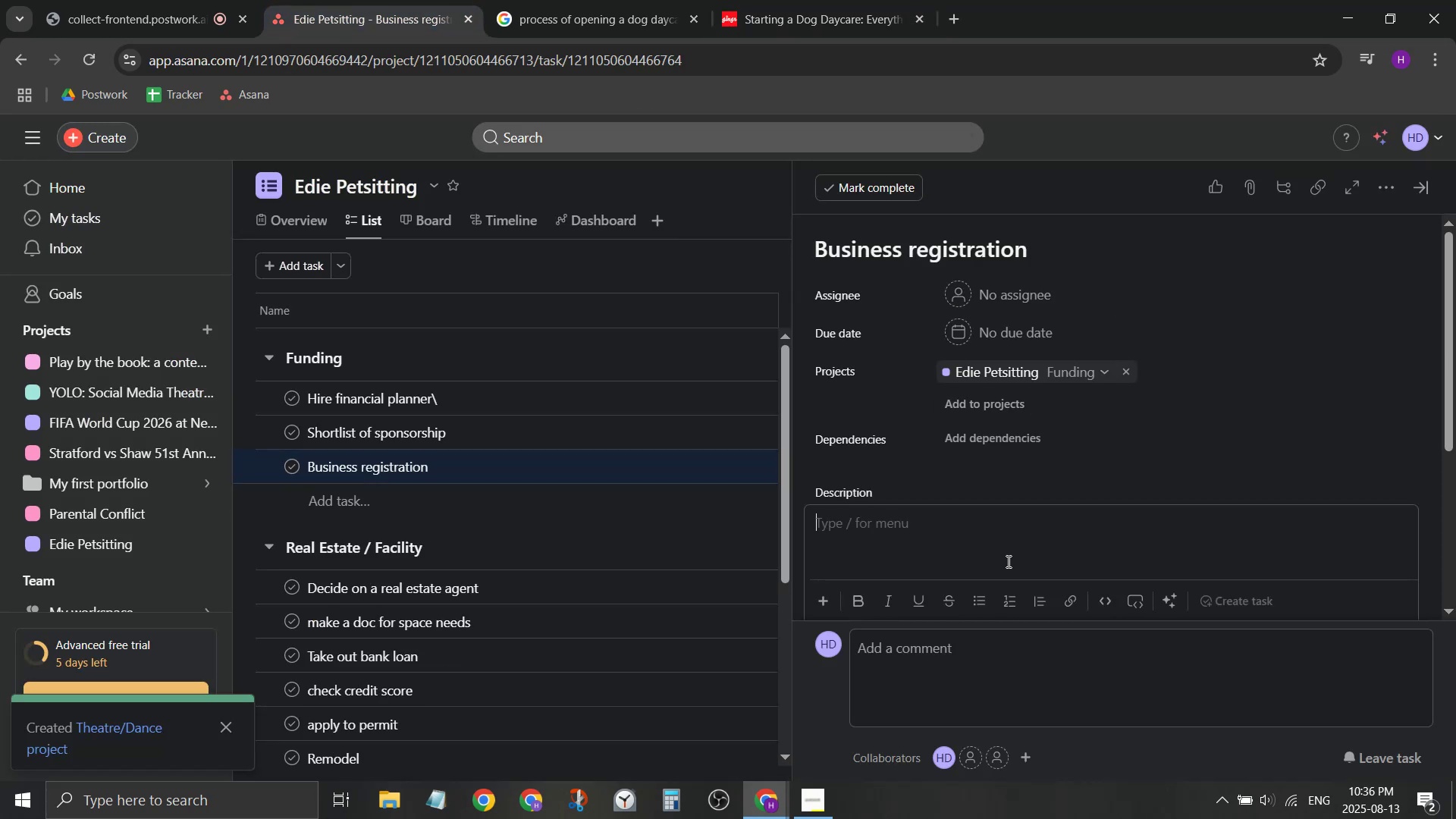 
key(Control+V)
 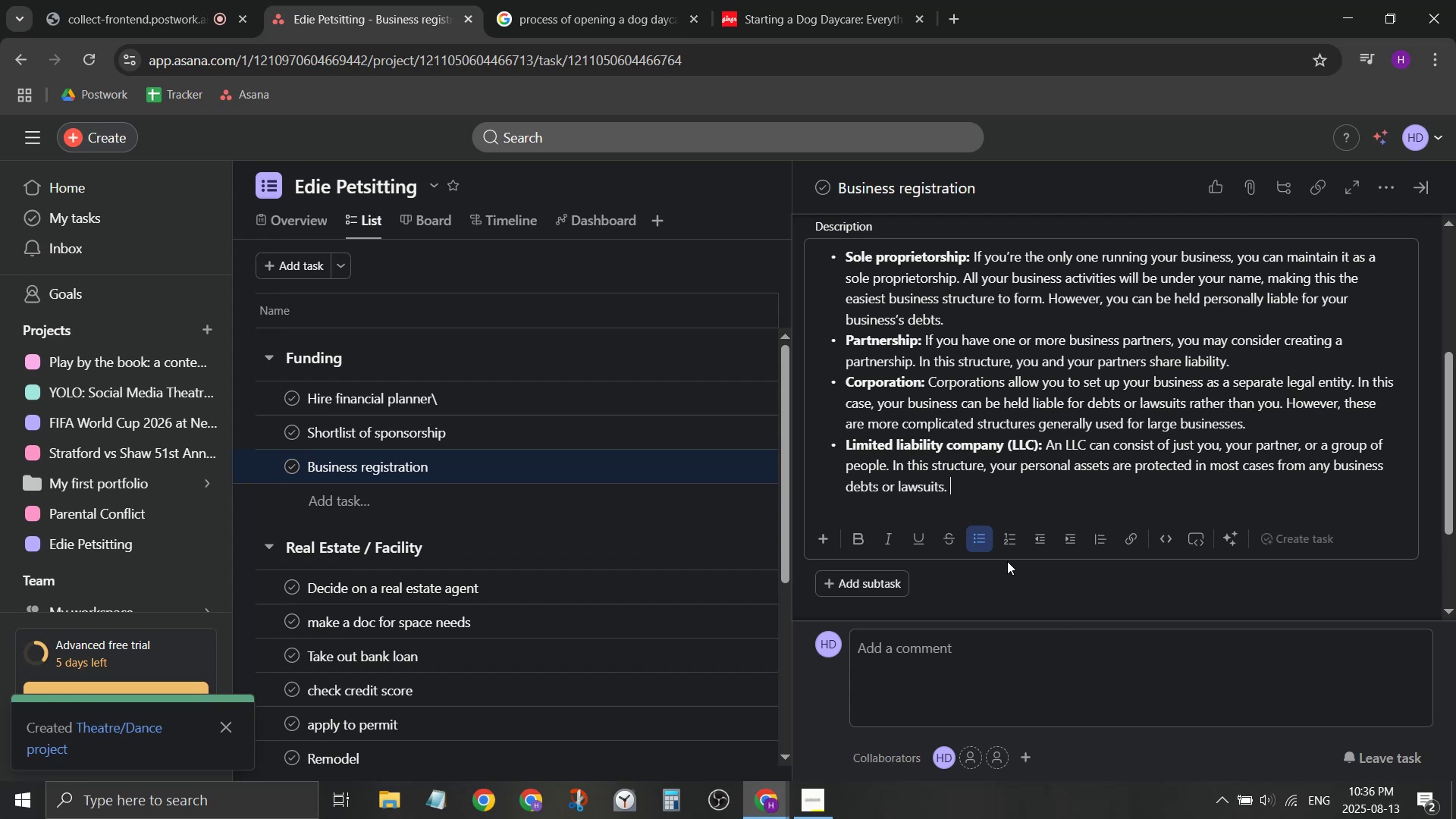 
wait(31.67)
 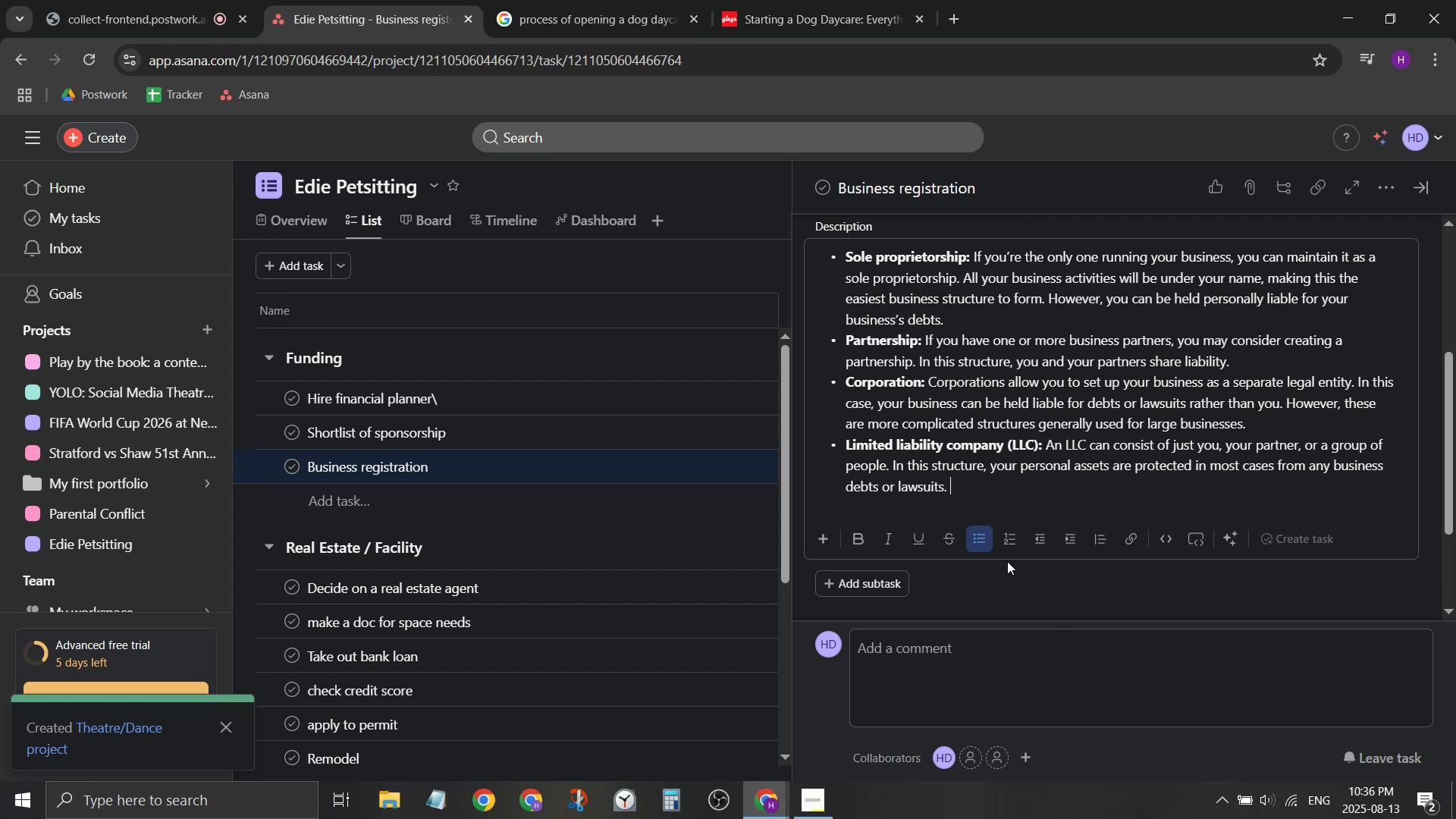 
left_click([874, 0])
 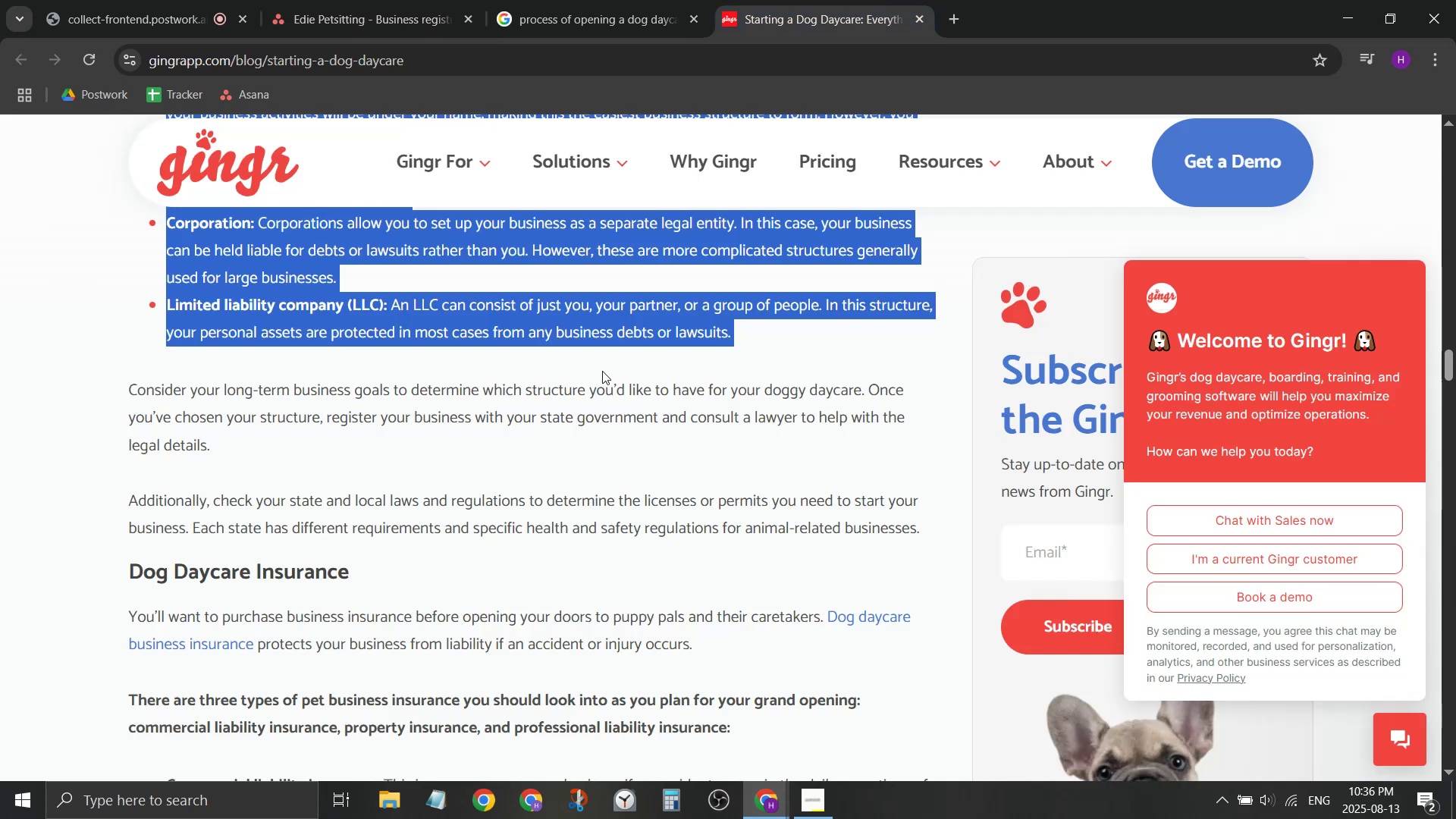 
scroll: coordinate [466, 414], scroll_direction: up, amount: 4.0
 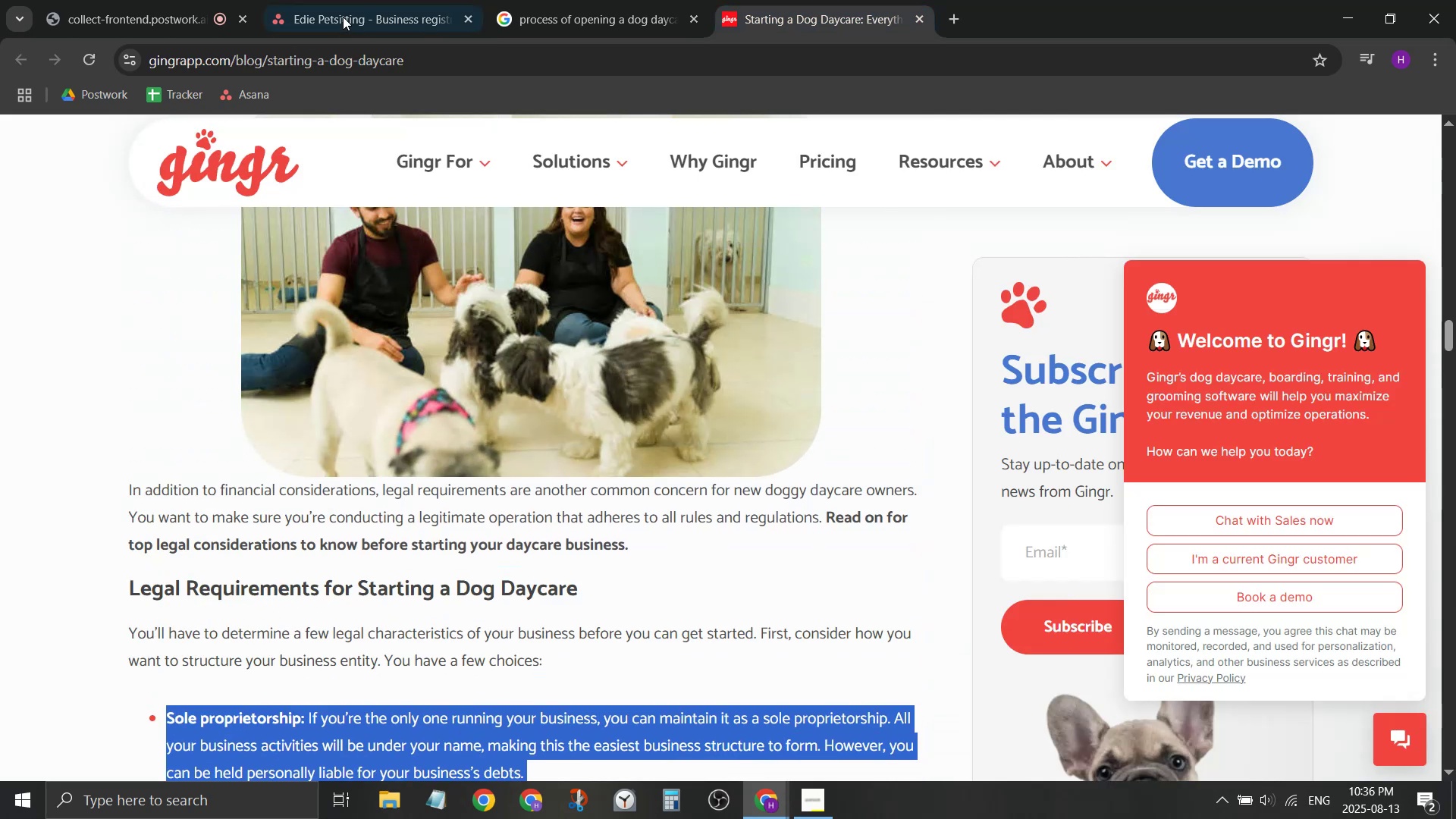 
left_click([363, 0])
 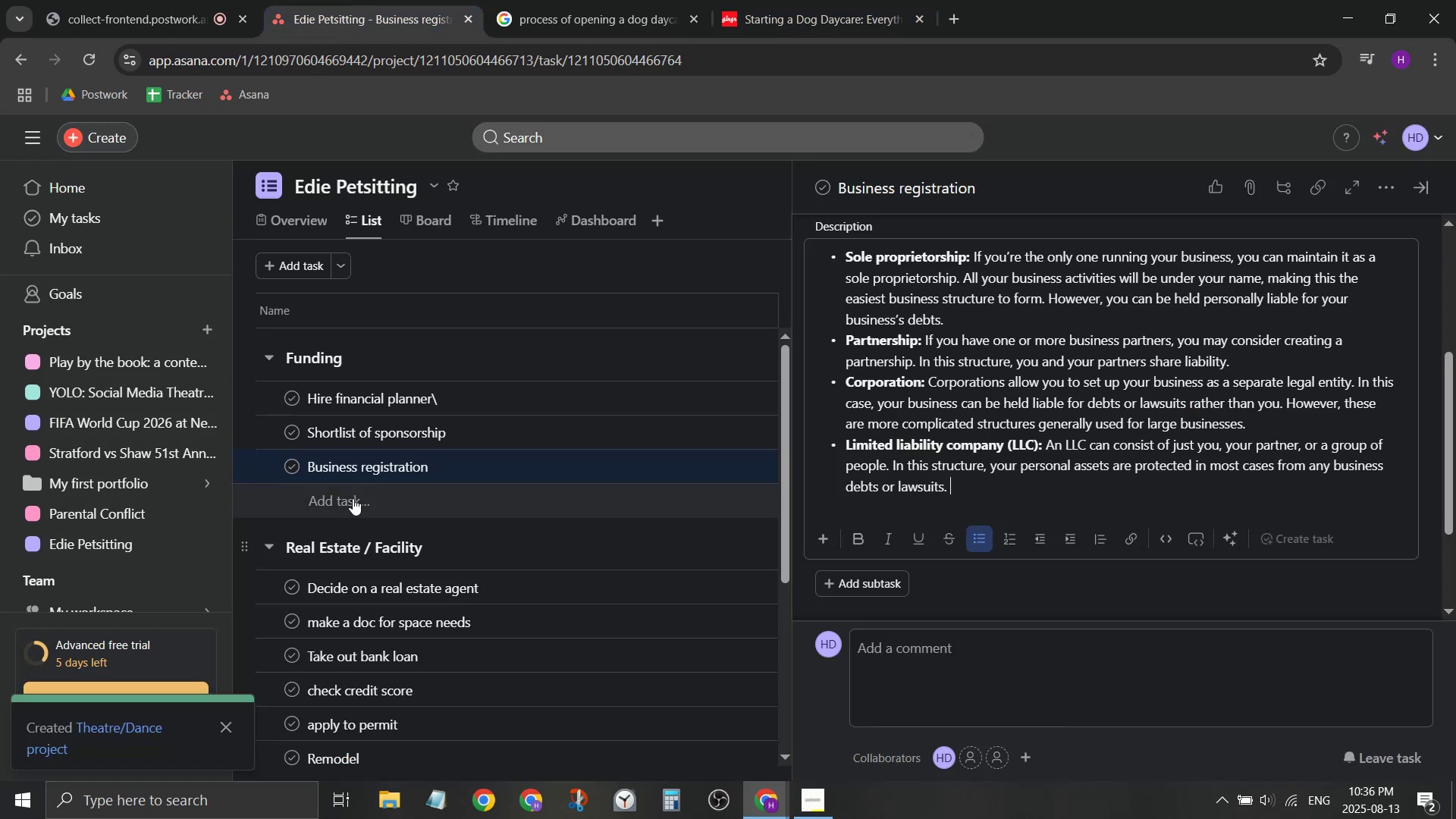 
left_click([353, 497])
 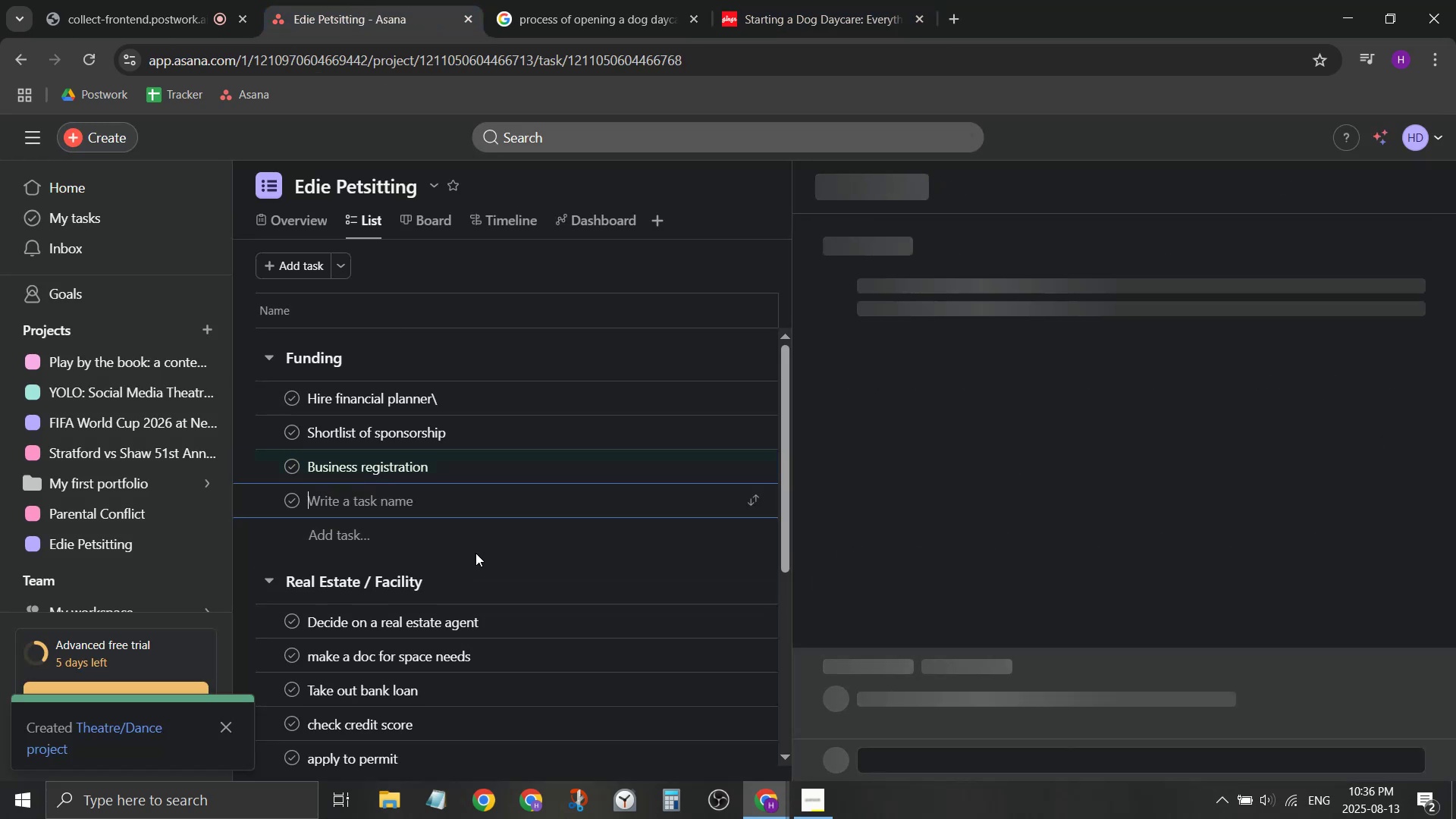 
type(Applu)
key(Backspace)
type(y for insurance\)
 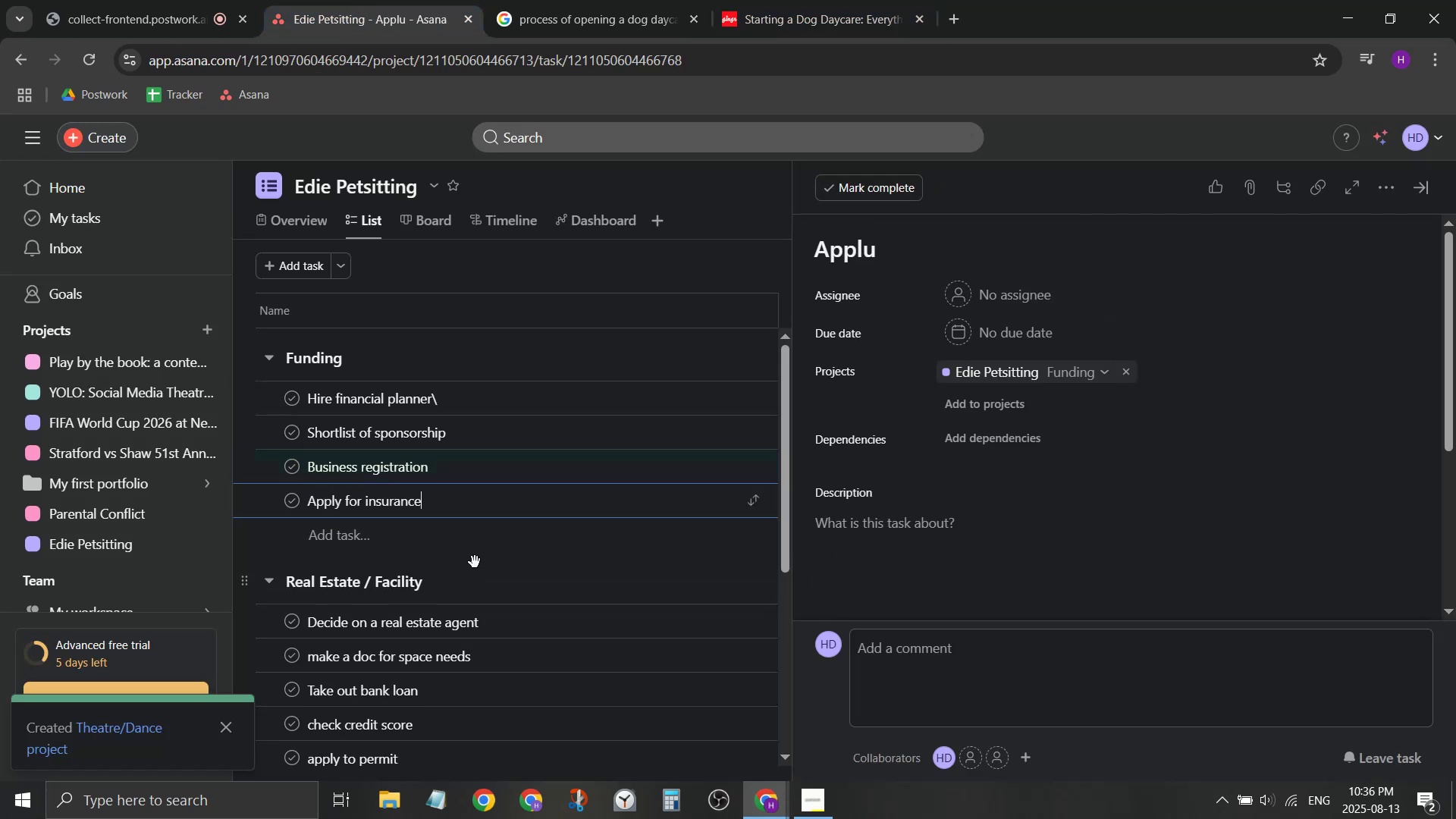 
key(Enter)
 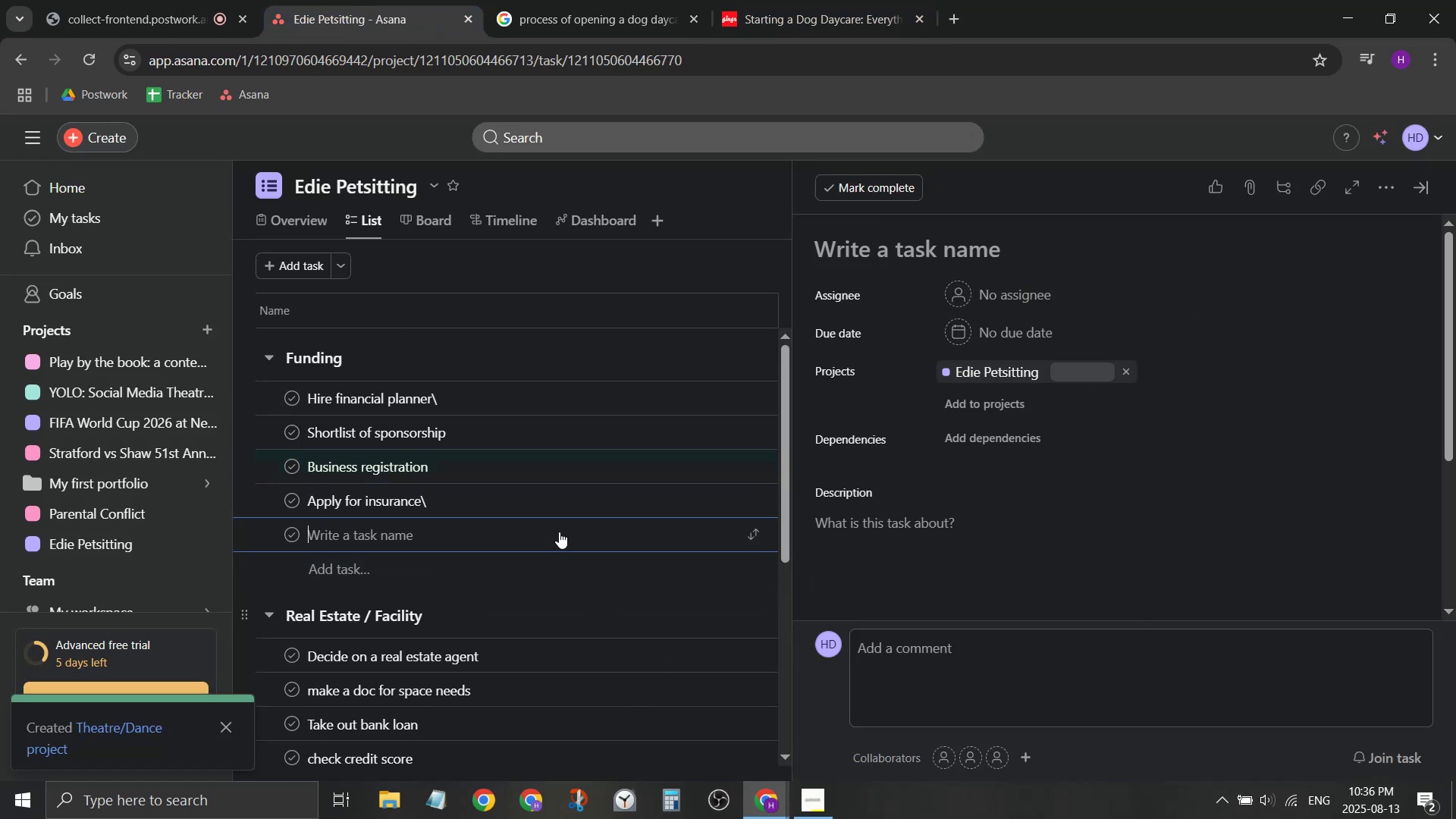 
double_click([570, 513])
 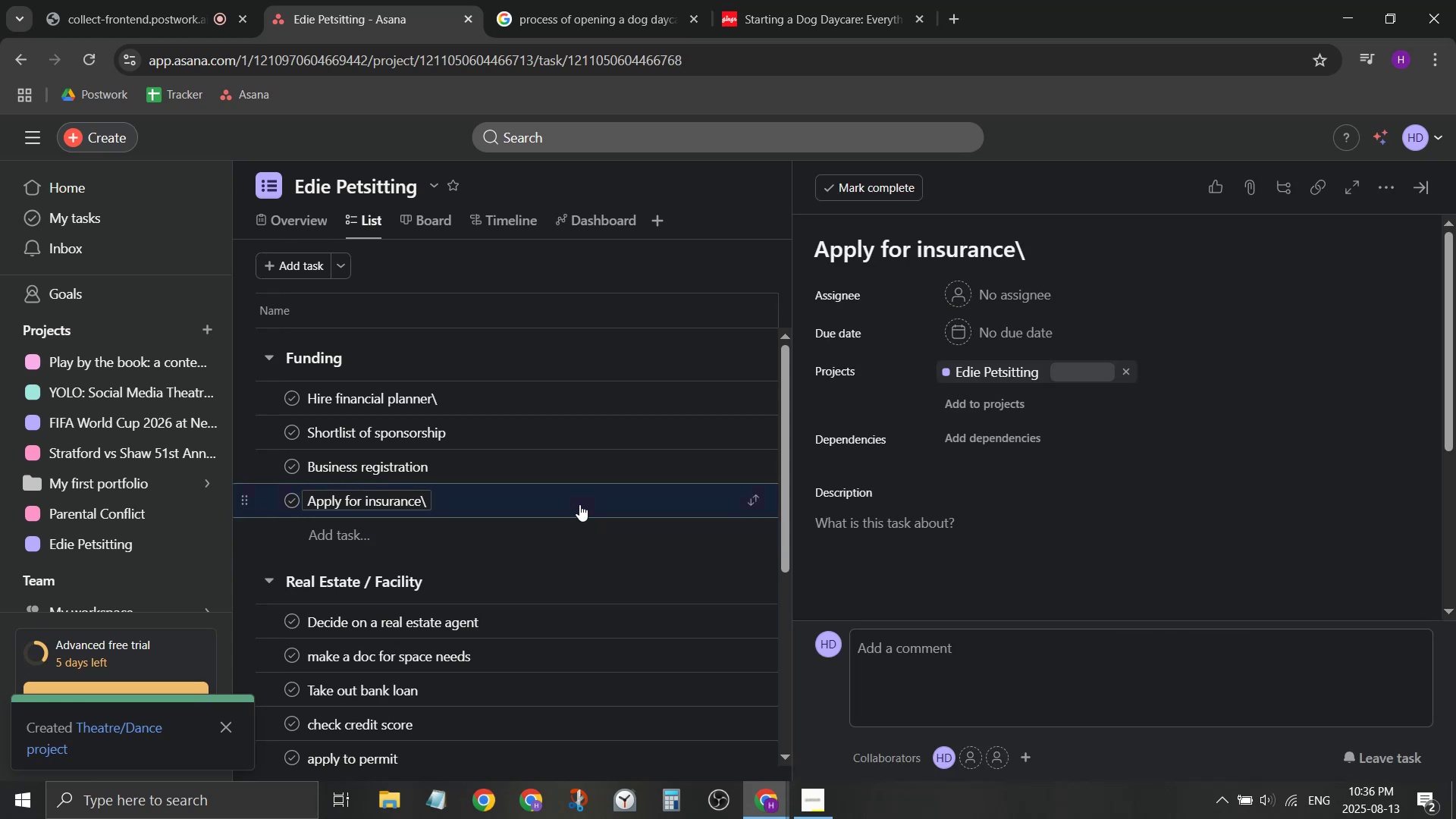 
left_click([896, 0])
 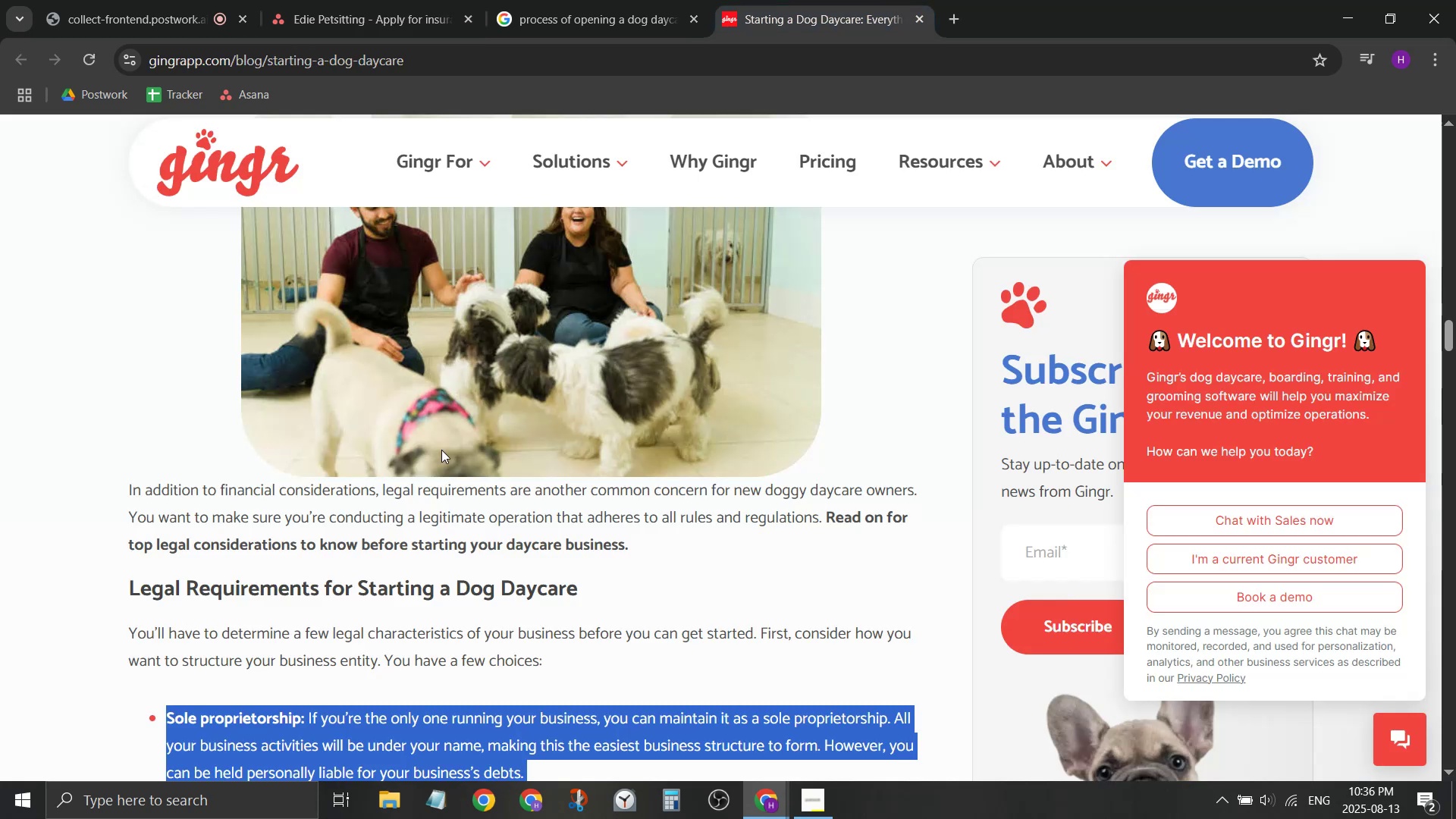 
scroll: coordinate [118, 514], scroll_direction: down, amount: 6.0
 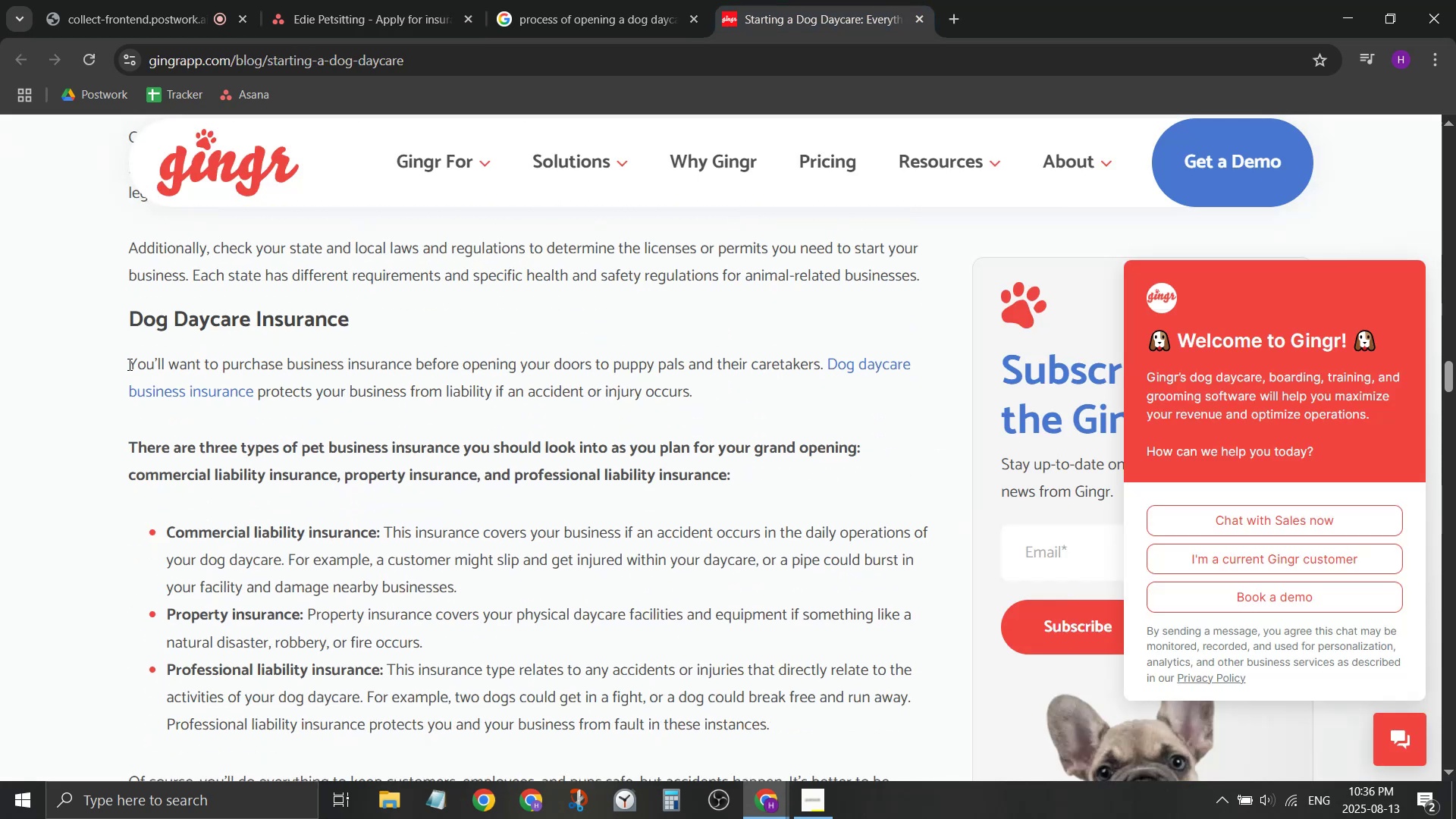 
hold_key(key=ControlLeft, duration=0.51)
left_click([158, 392])
 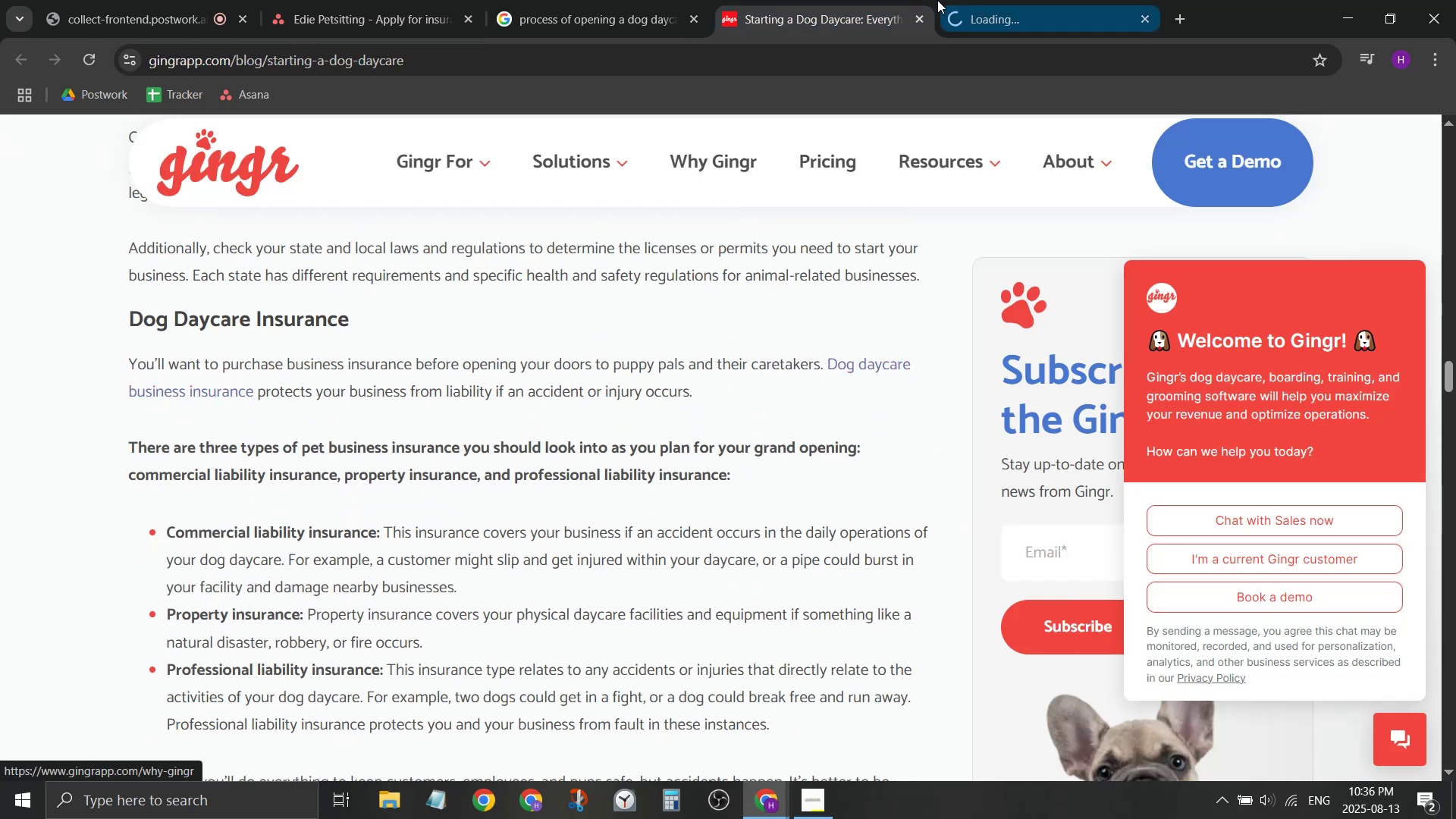 
left_click([1071, 0])
 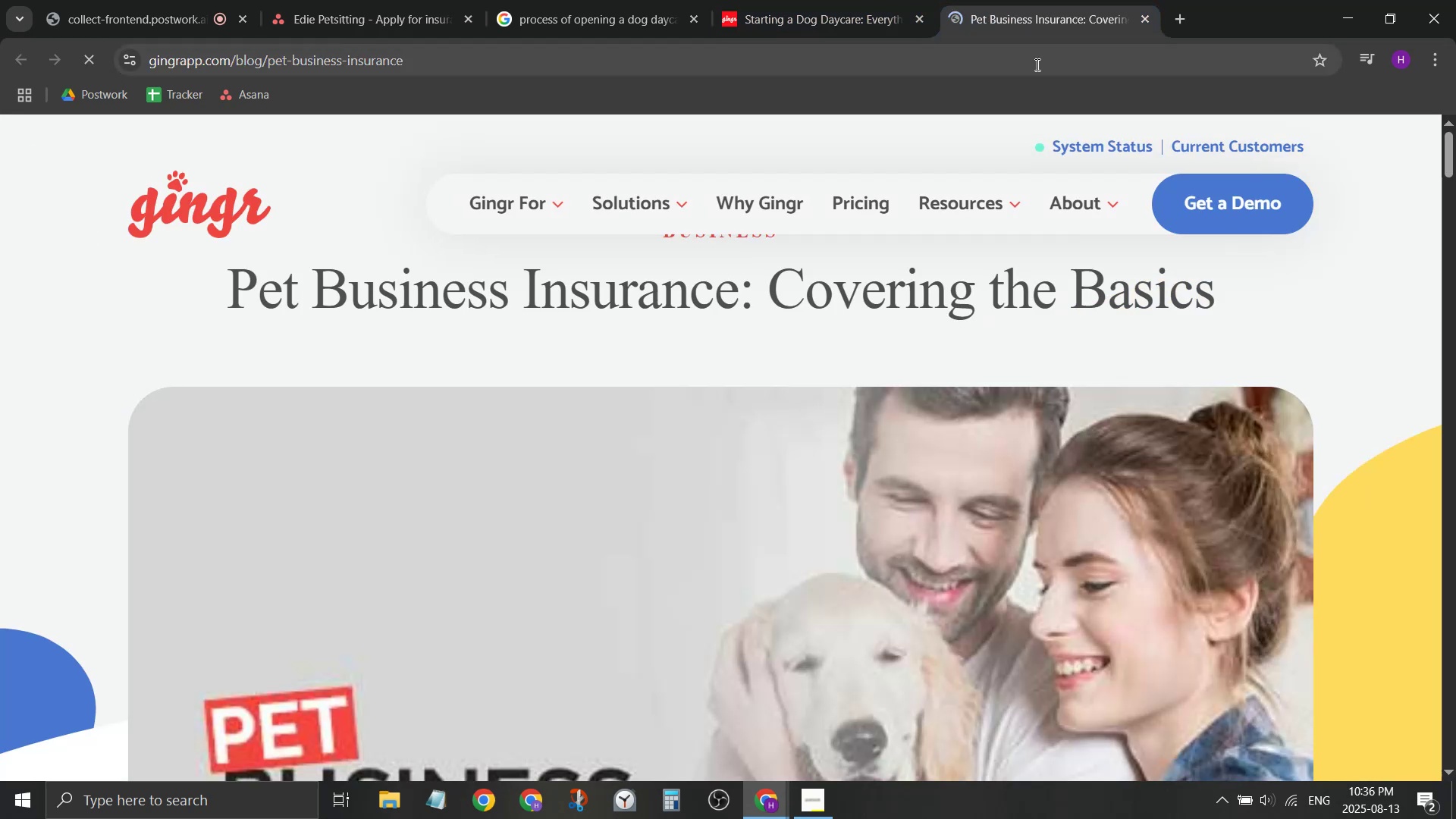 
scroll: coordinate [748, 350], scroll_direction: down, amount: 18.0
 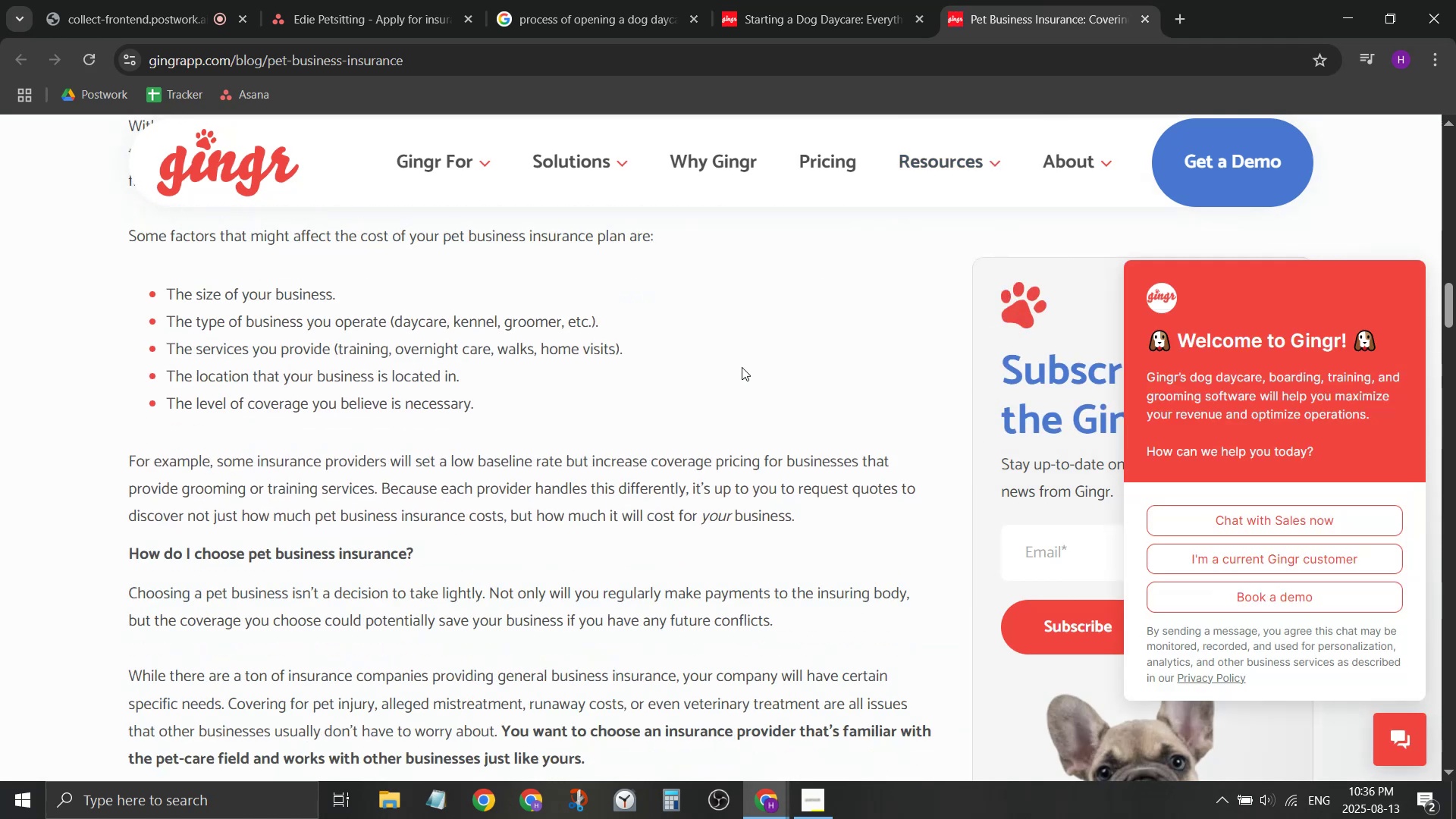 
scroll: coordinate [774, 336], scroll_direction: down, amount: 19.0
 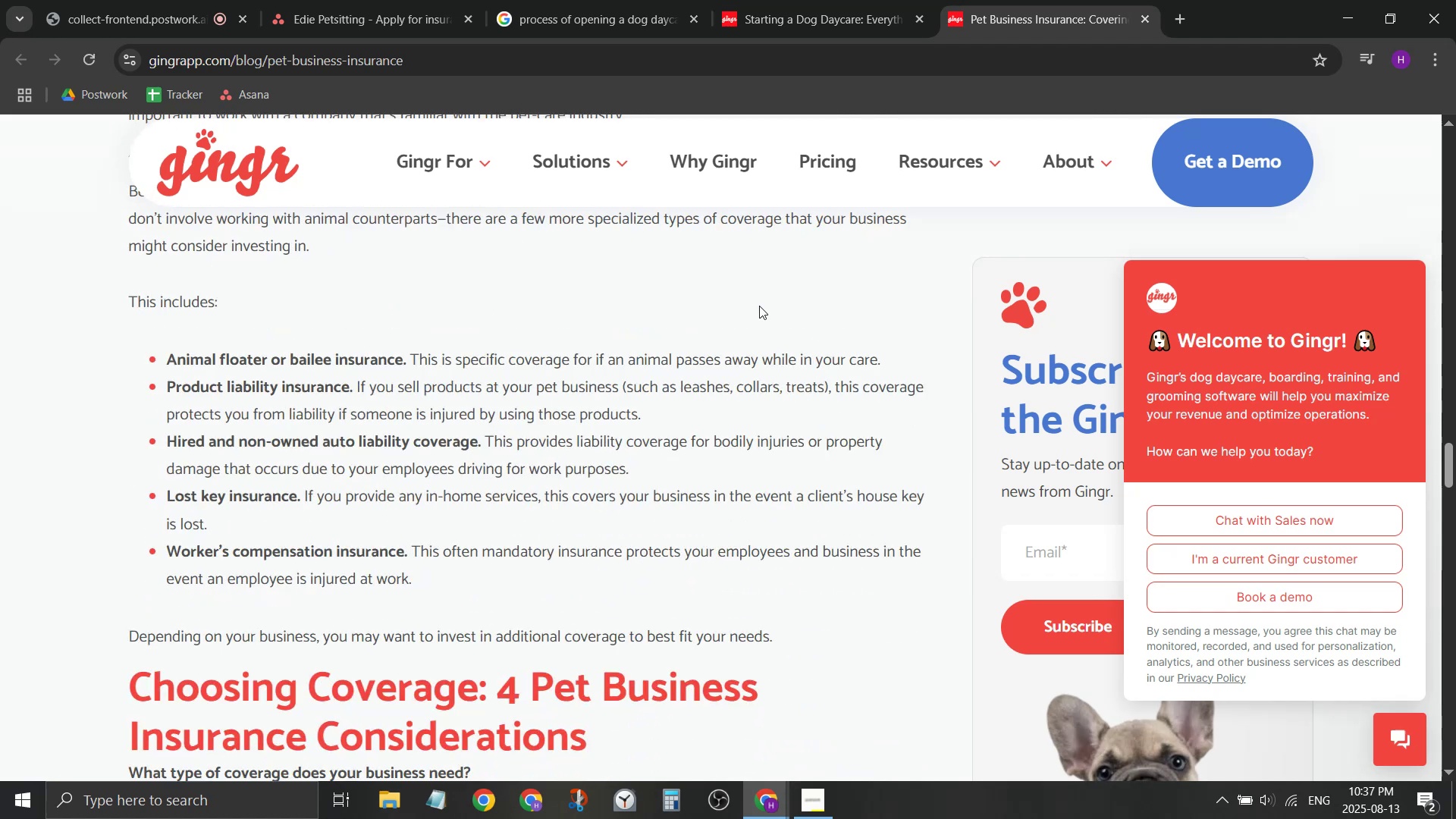 
scroll: coordinate [752, 315], scroll_direction: up, amount: 2.0
 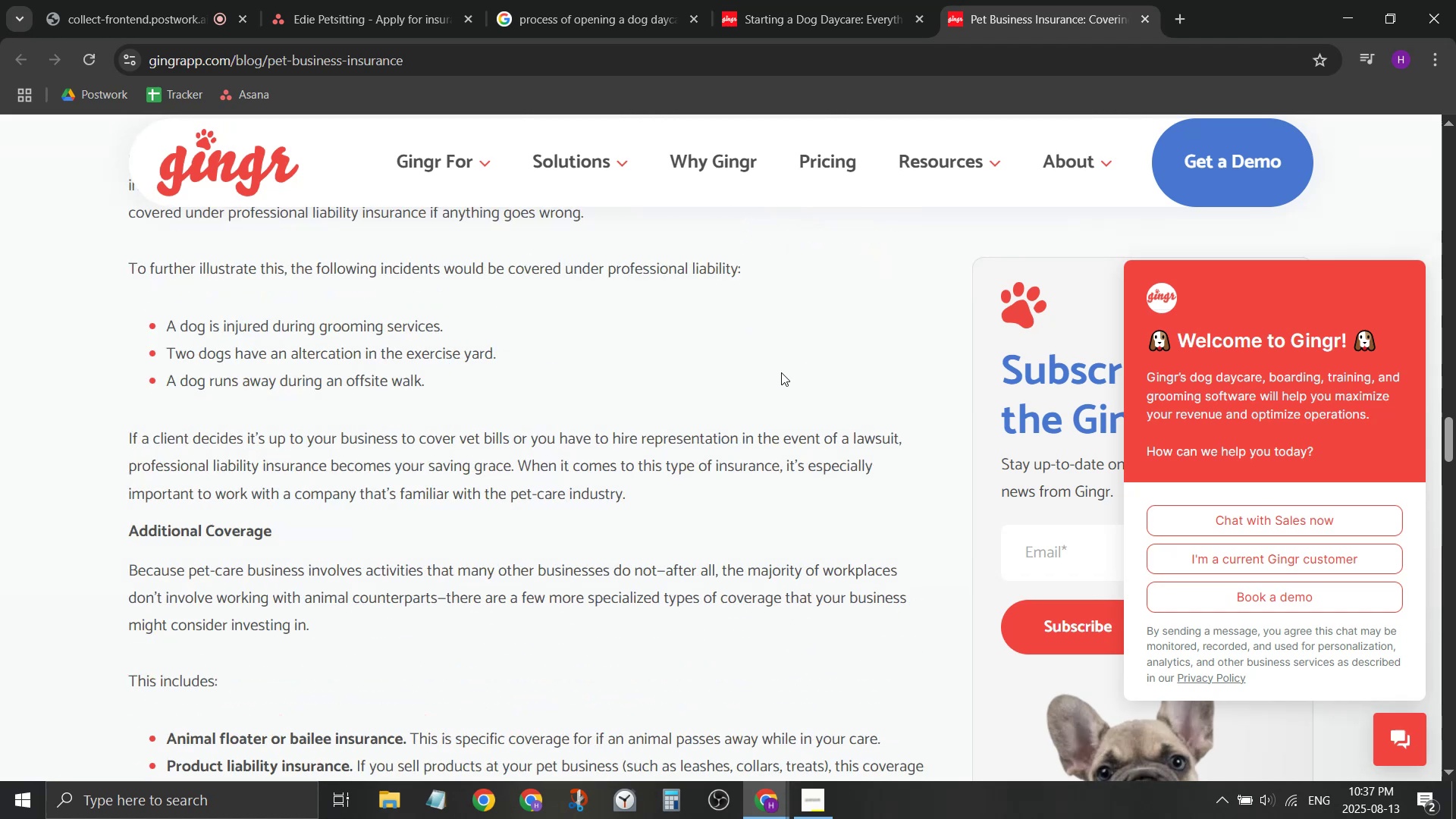 
scroll: coordinate [745, 287], scroll_direction: down, amount: 22.0
 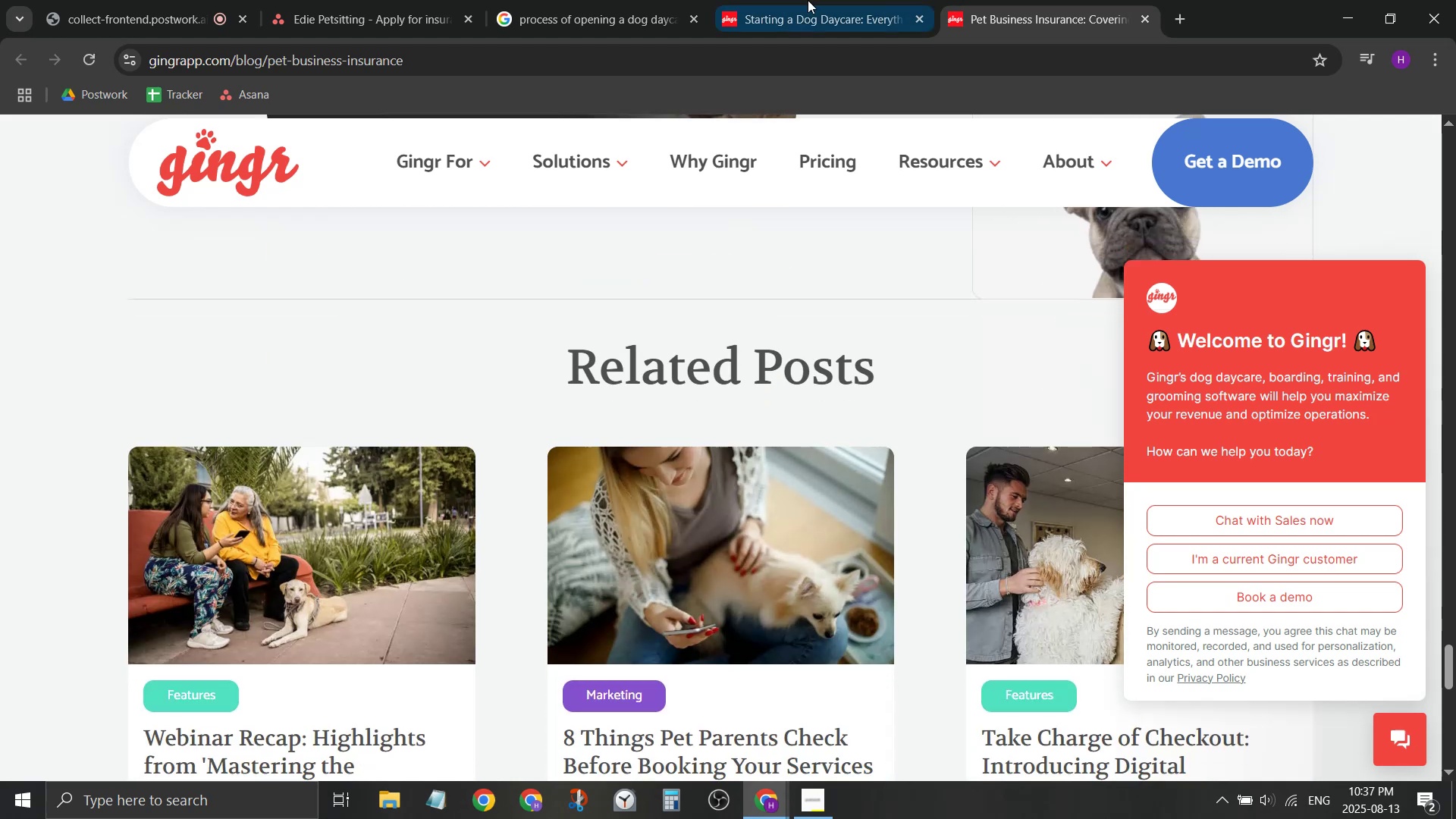 
left_click([809, 0])
 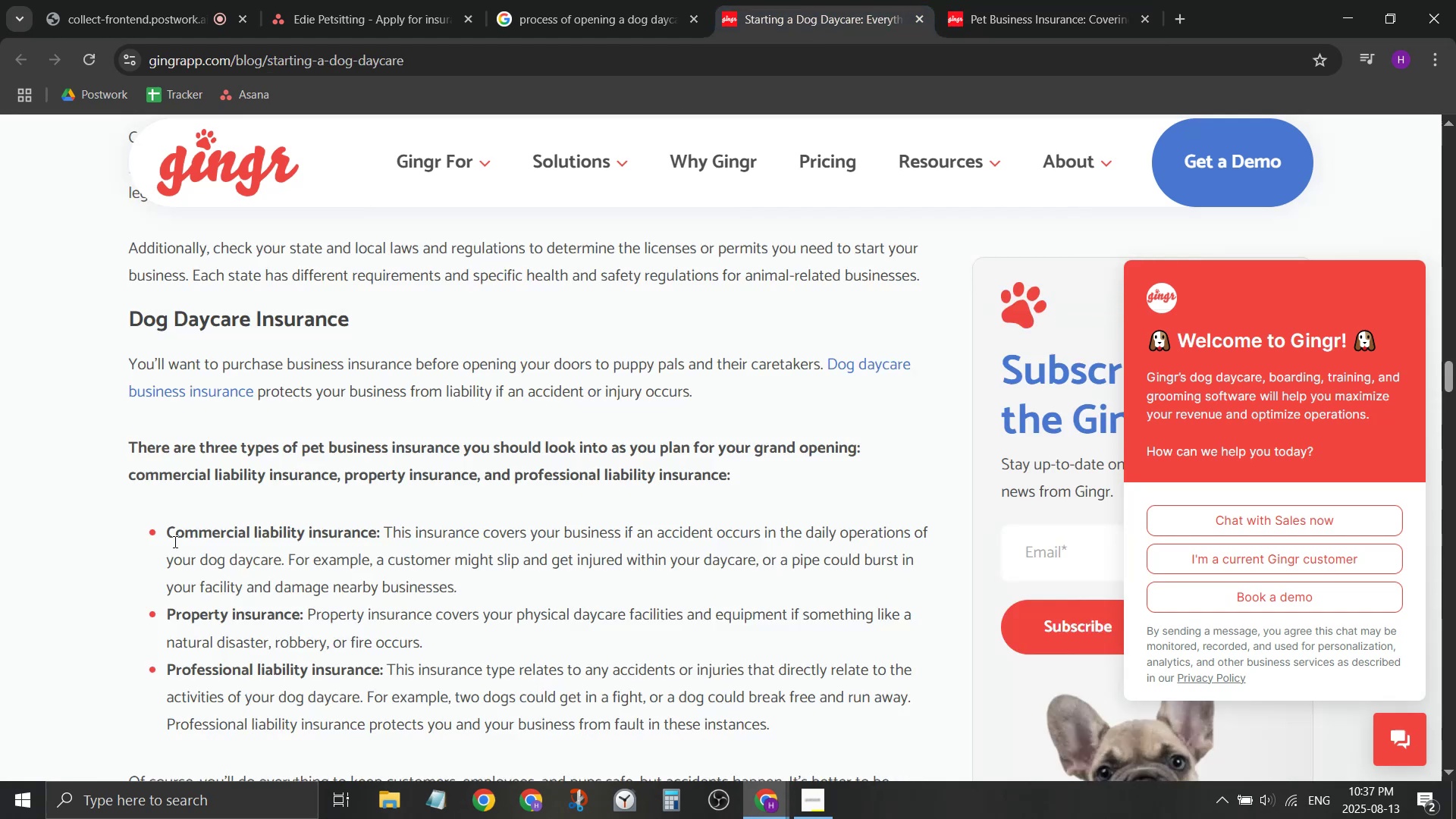 
left_click_drag(start_coordinate=[168, 532], to_coordinate=[917, 726])
 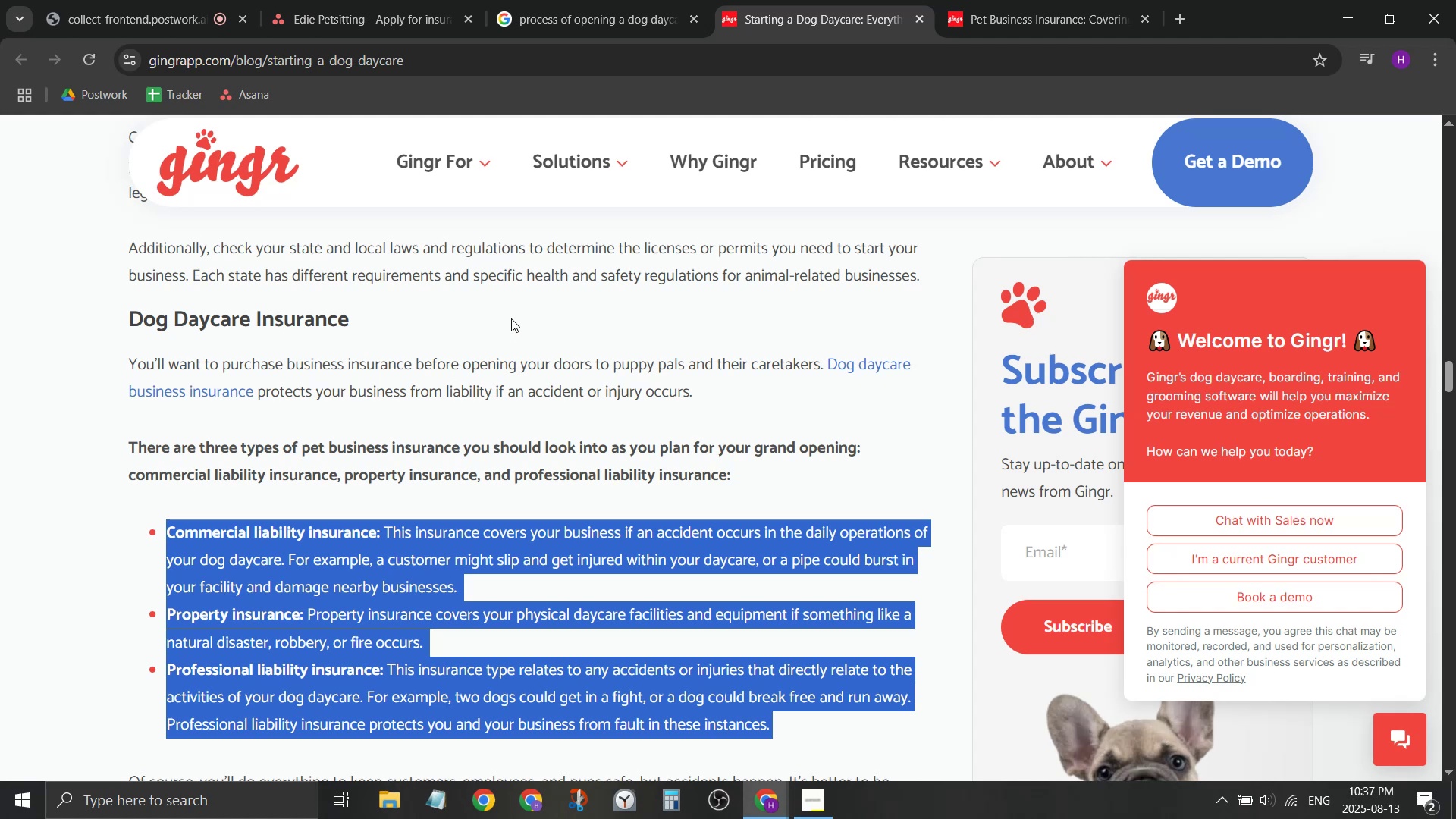 
wait(13.45)
 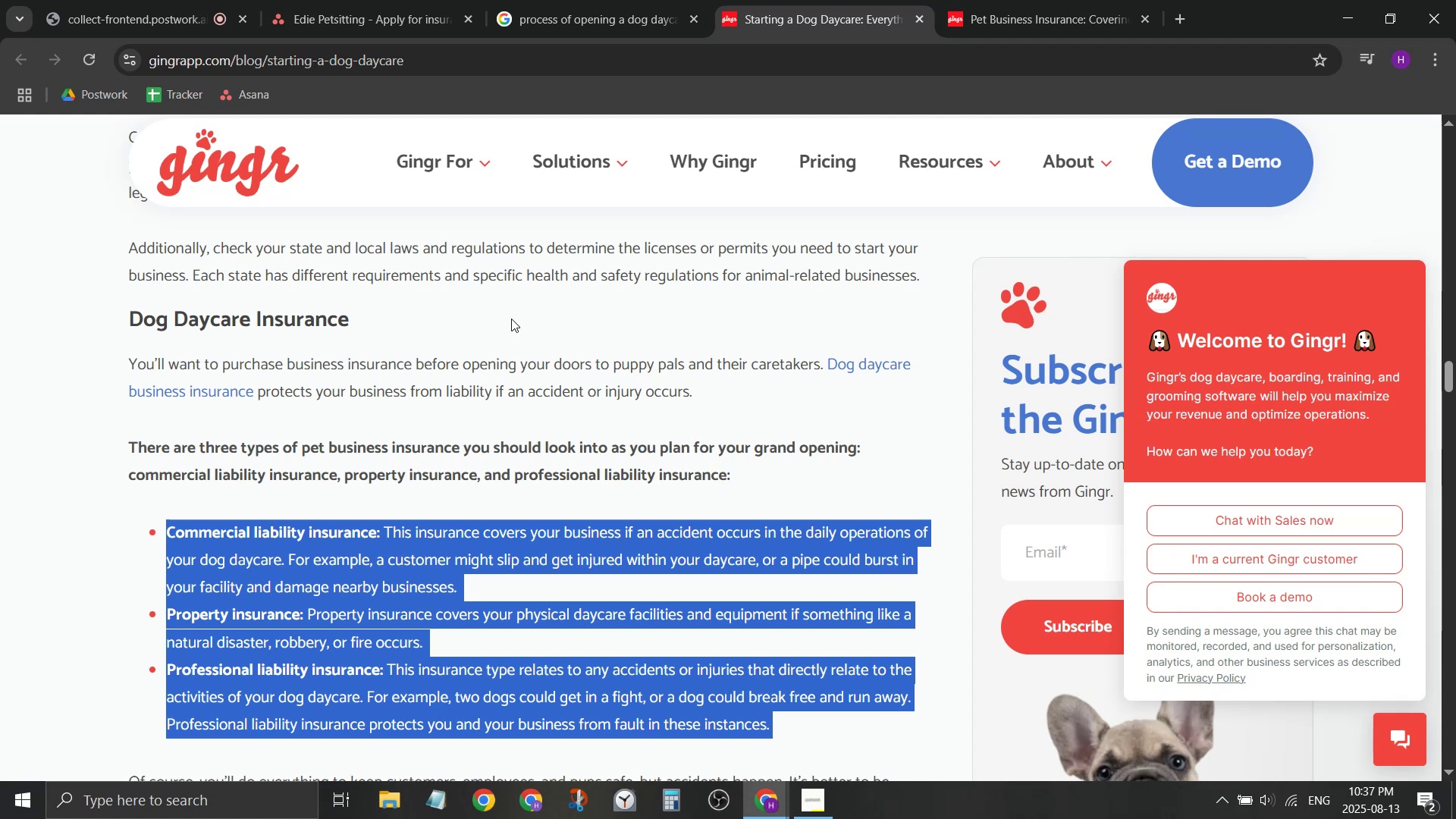 
left_click([532, 476])
 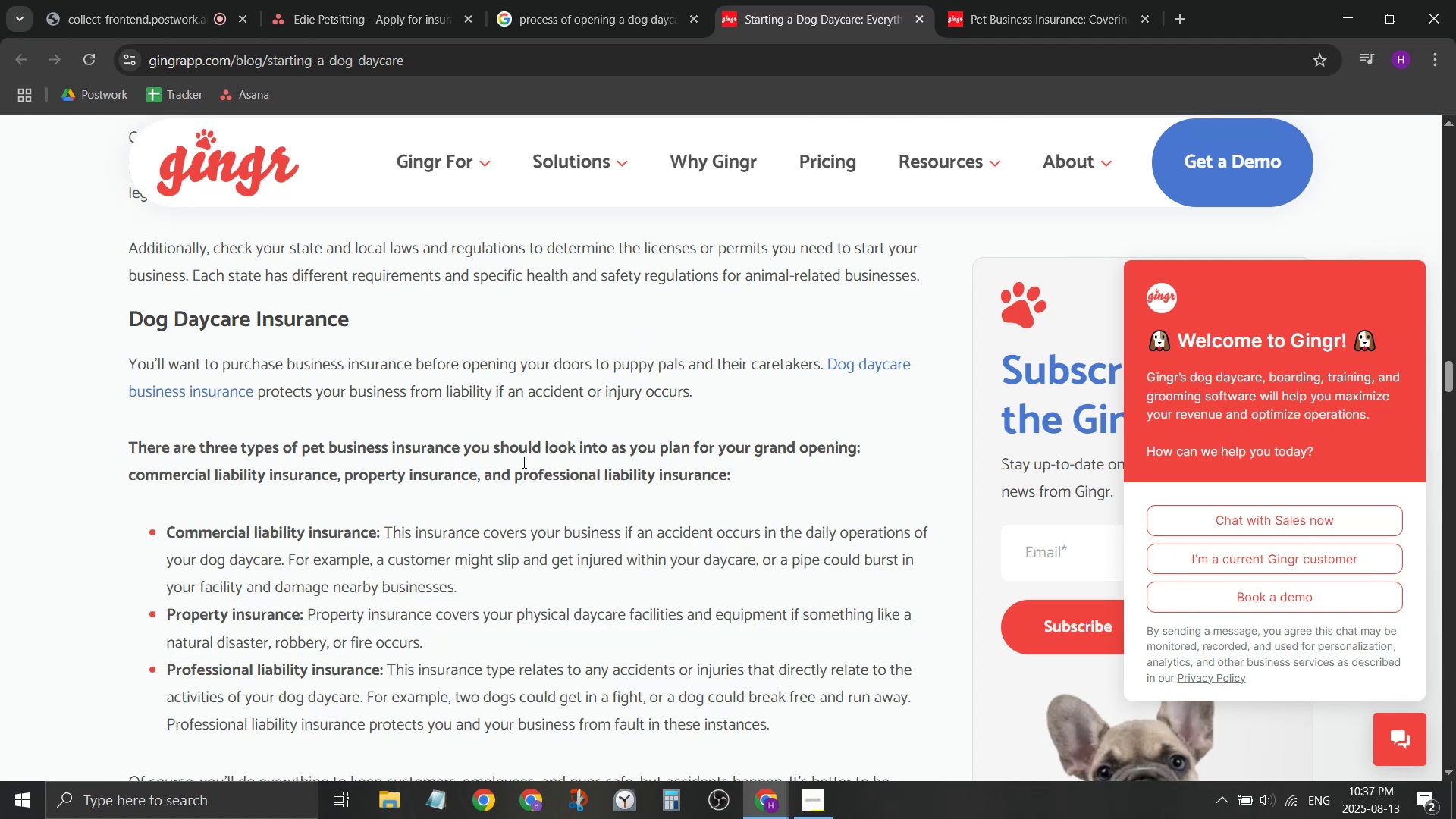 
scroll: coordinate [516, 447], scroll_direction: down, amount: 2.0
 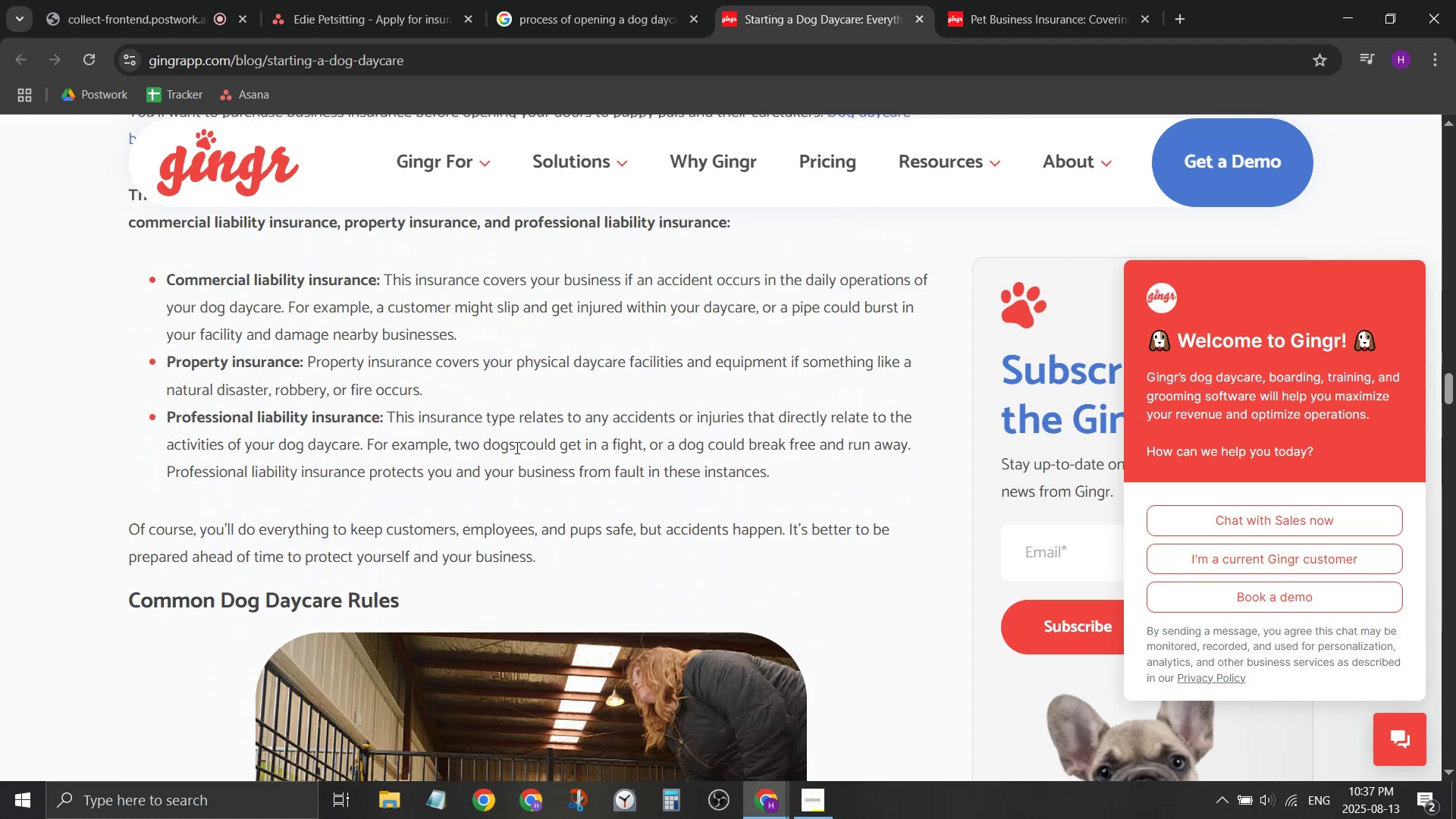 
scroll: coordinate [516, 447], scroll_direction: none, amount: 0.0
 